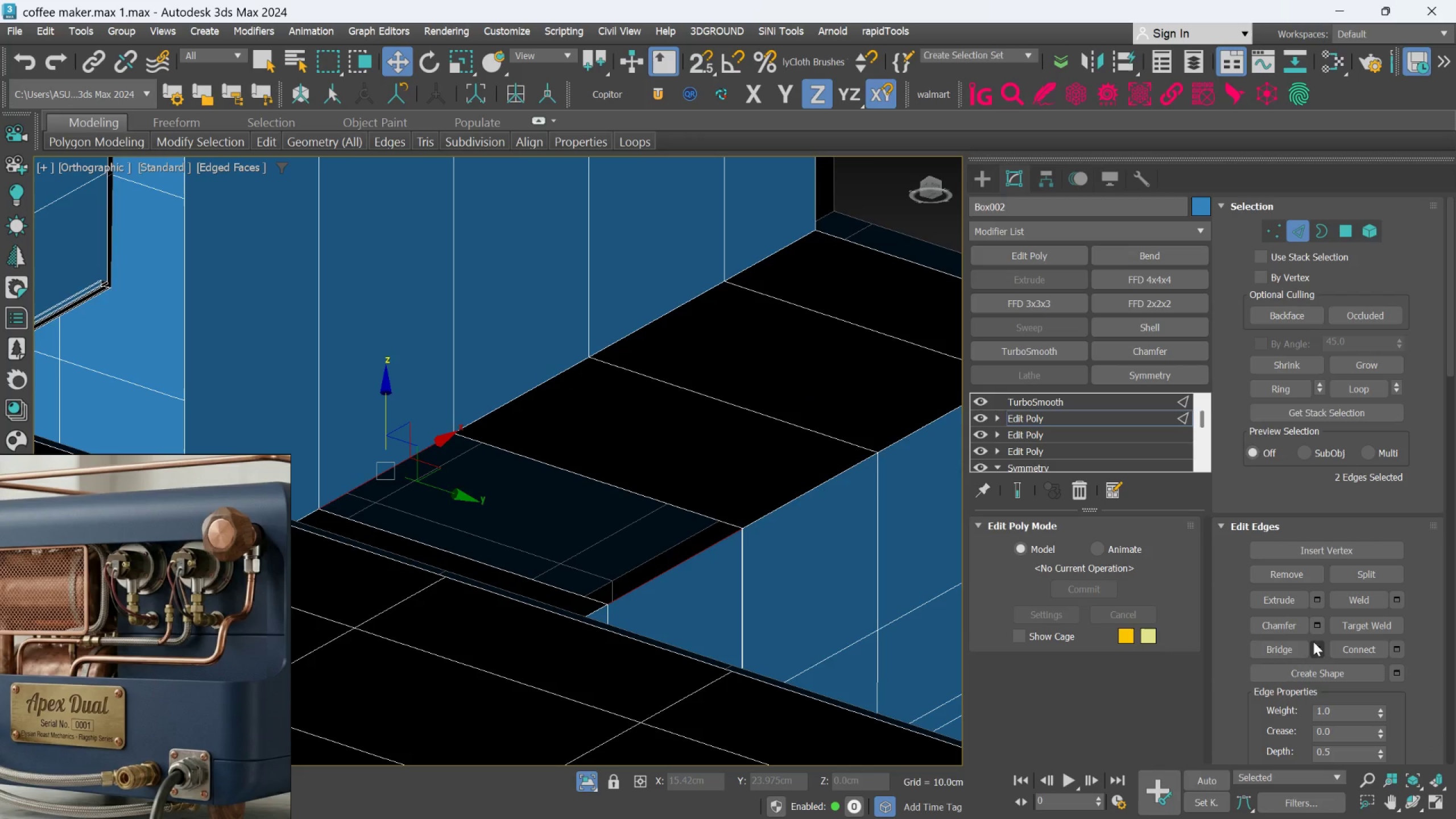 
left_click([1288, 644])
 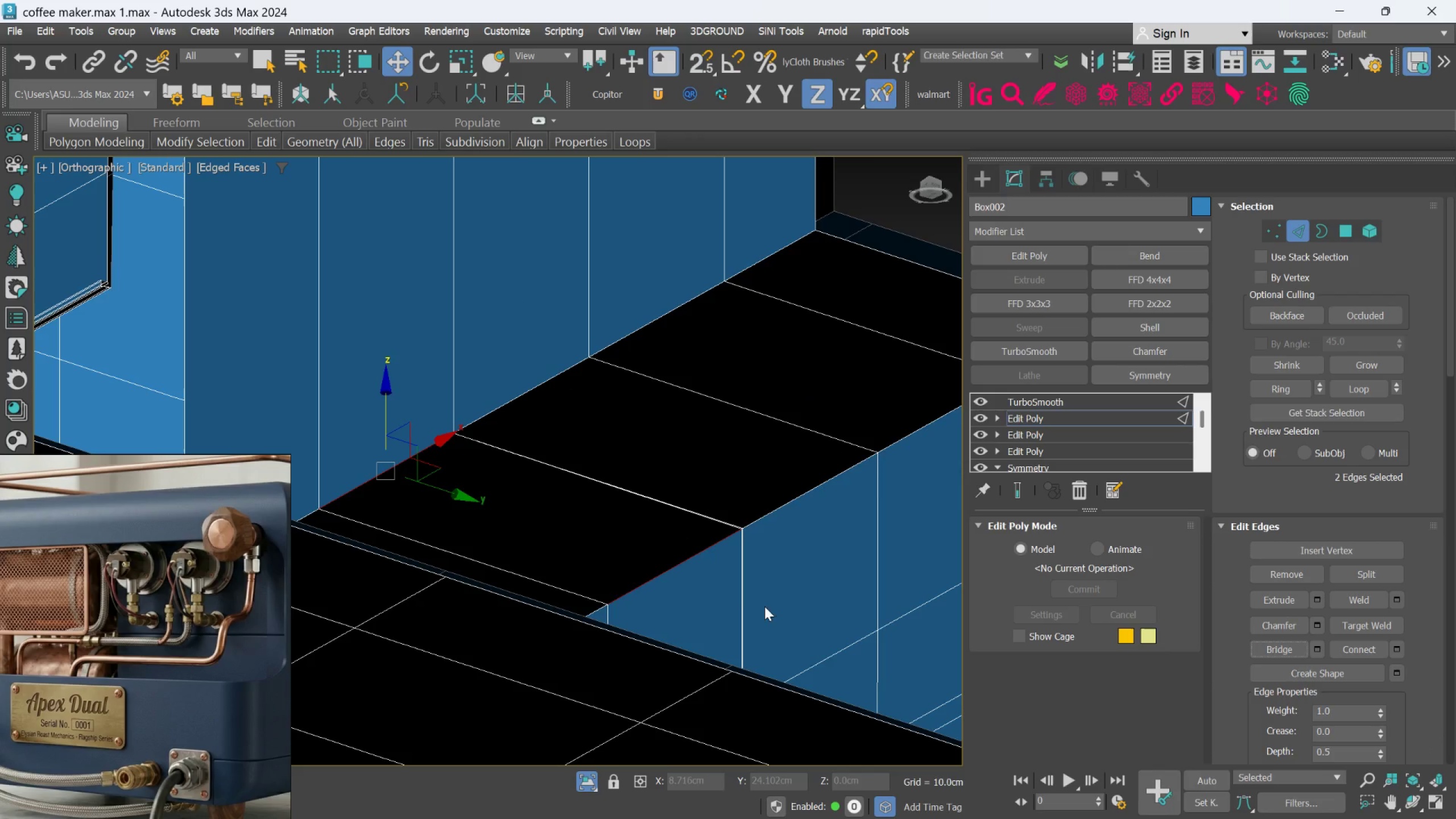 
hold_key(key=AltLeft, duration=1.22)
scroll: coordinate [744, 595], scroll_direction: down, amount: 3.0
 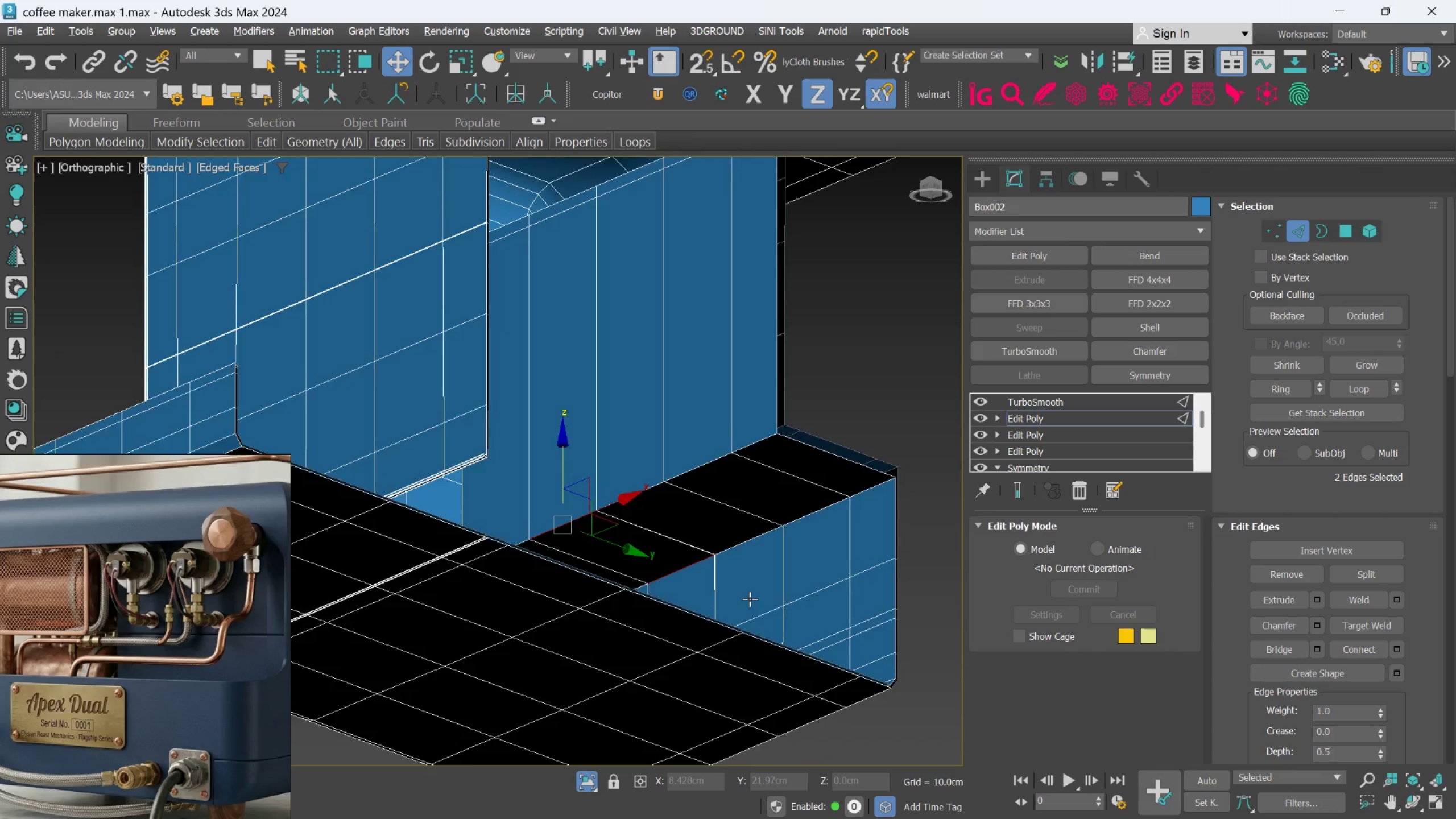 
key(Alt+AltLeft)
 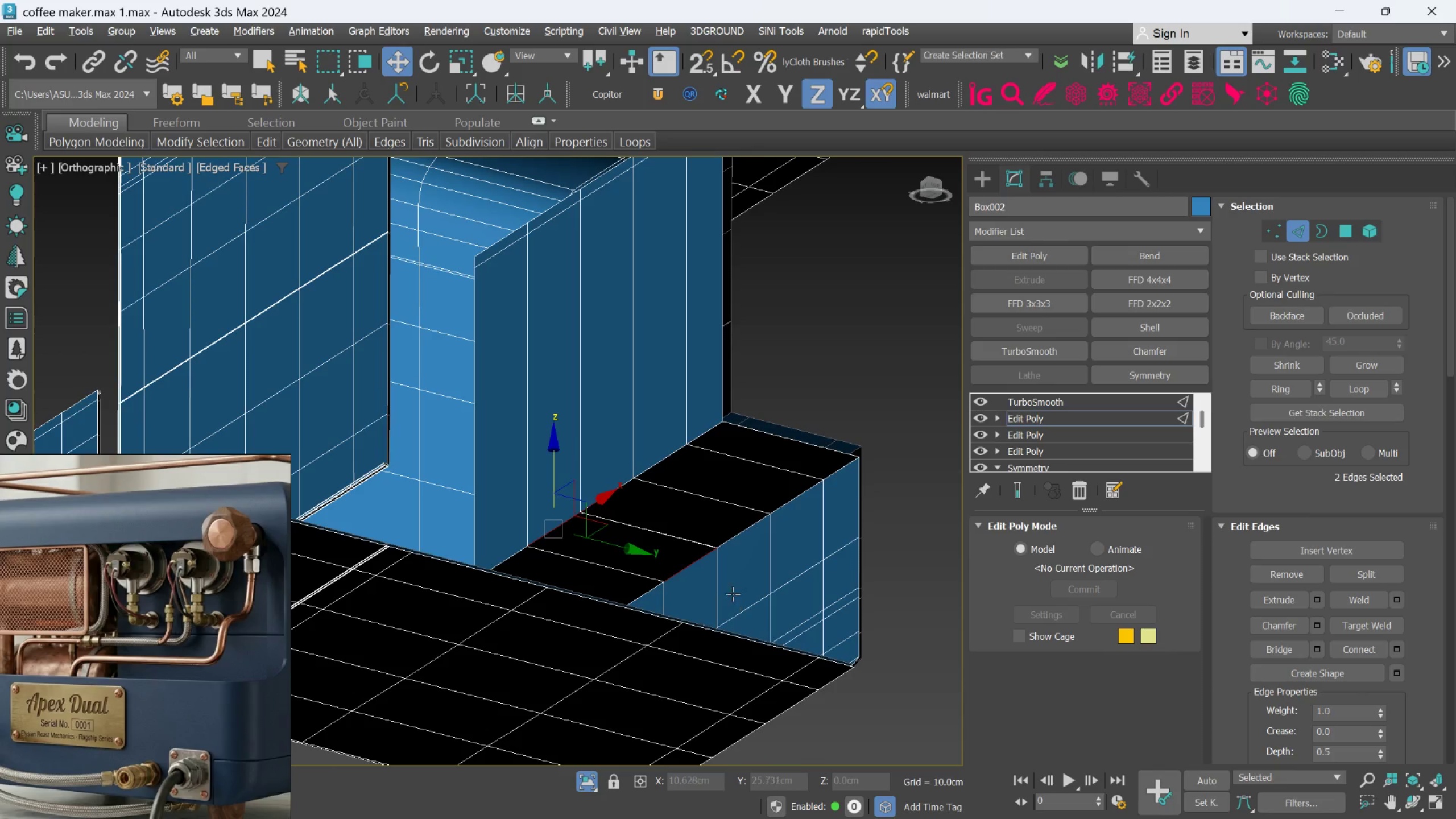 
key(Alt+1)
 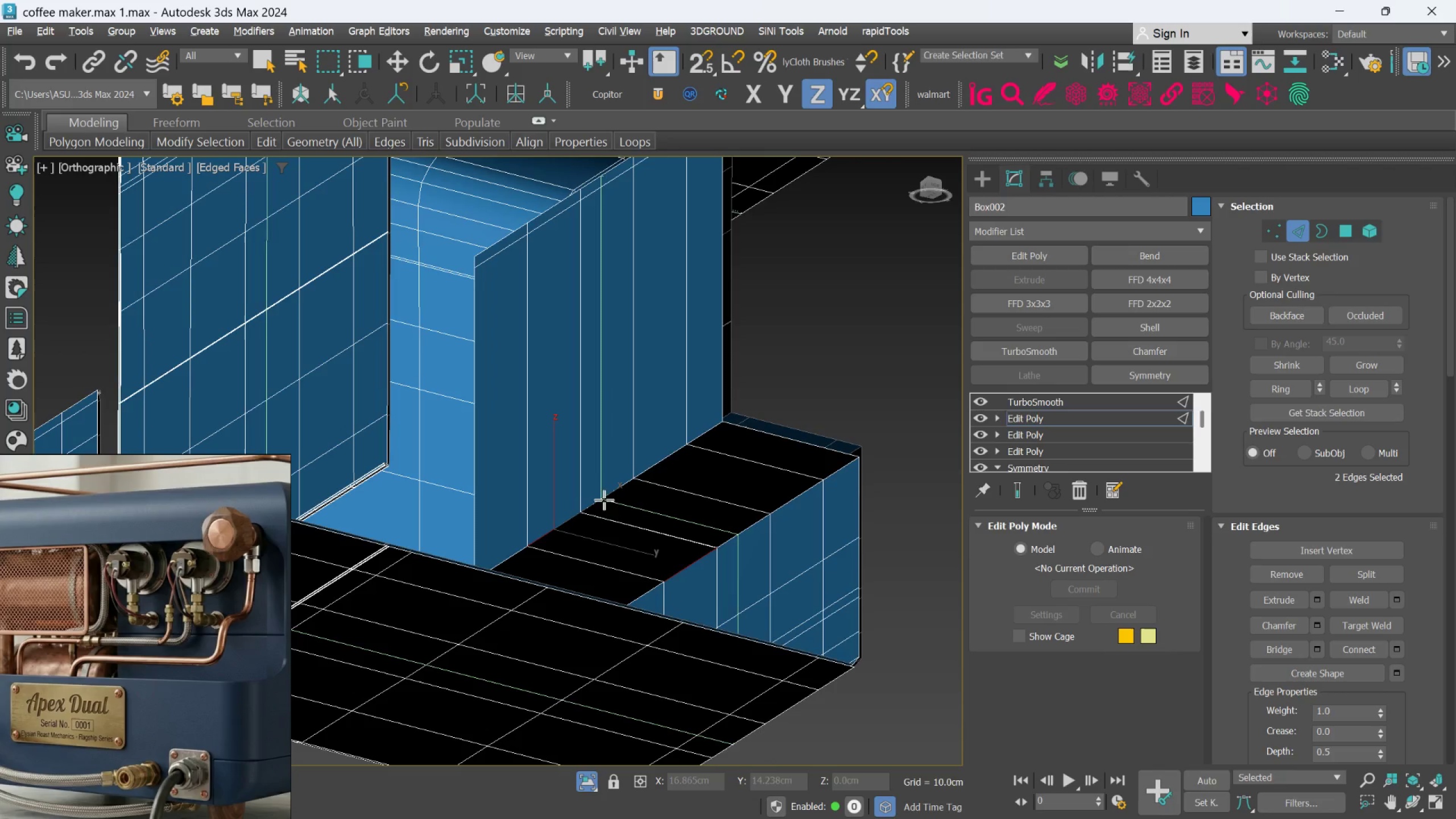 
scroll: coordinate [560, 498], scroll_direction: up, amount: 5.0
 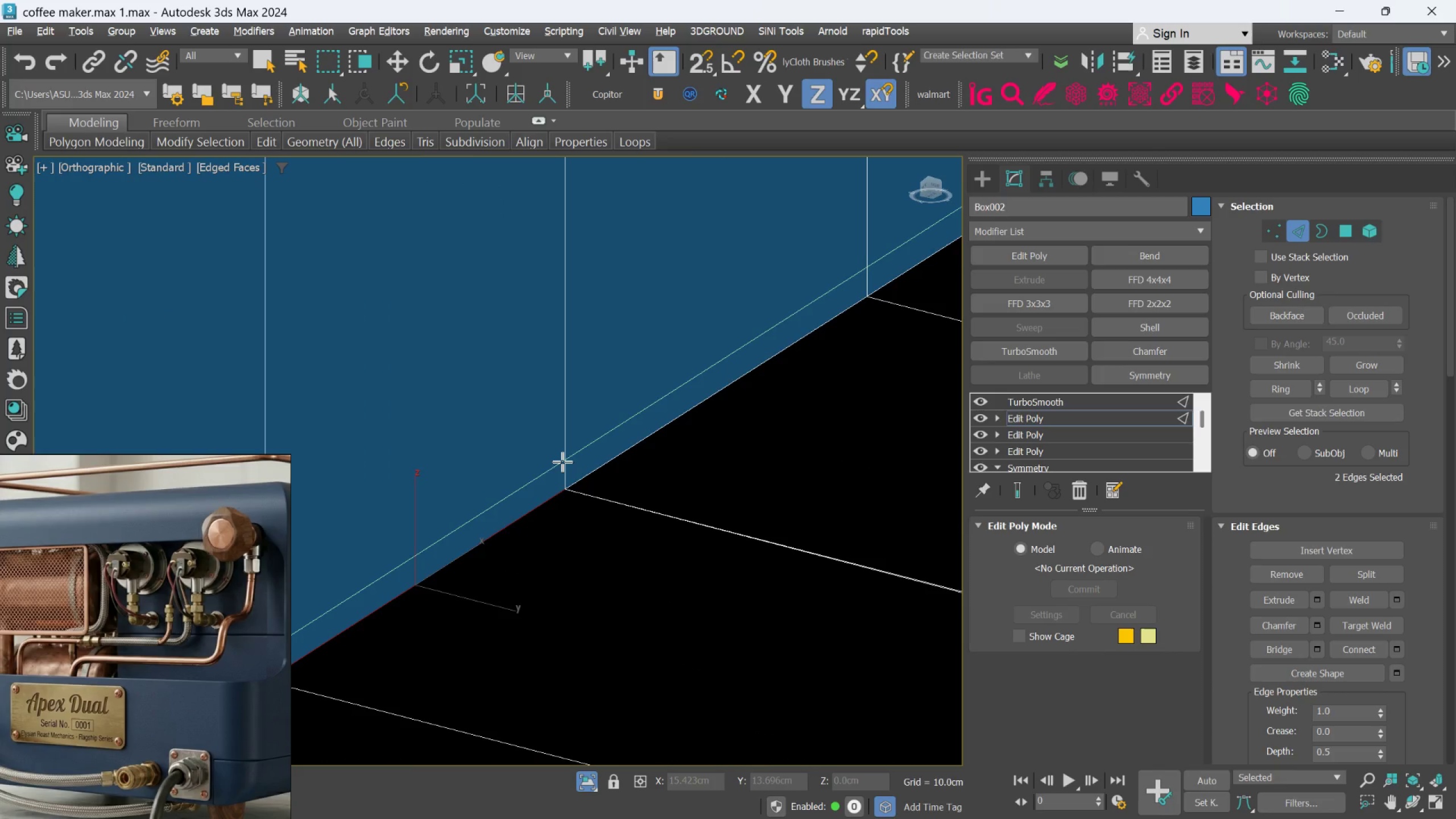 
scroll: coordinate [562, 462], scroll_direction: down, amount: 2.0
 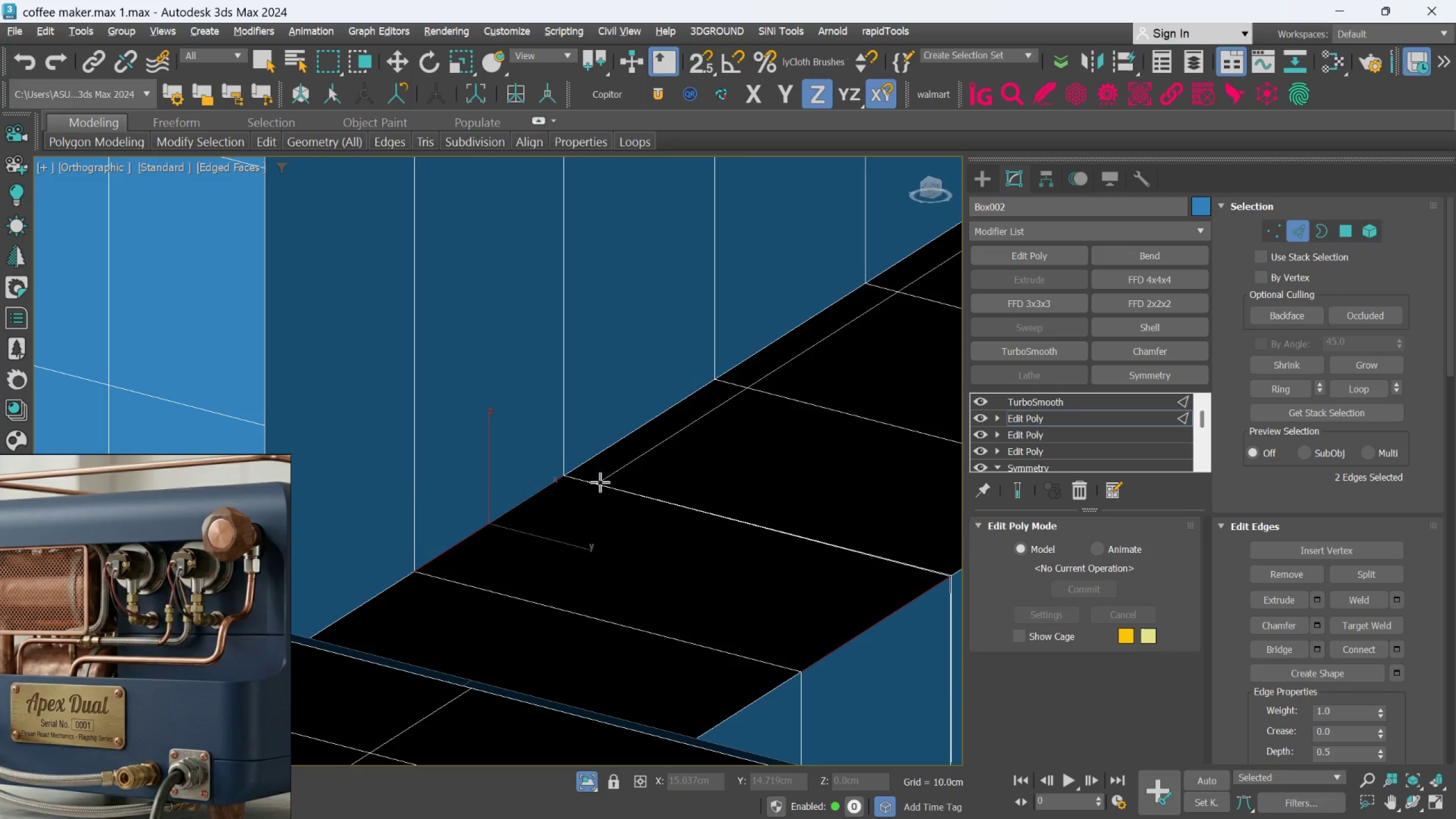 
key(F3)
 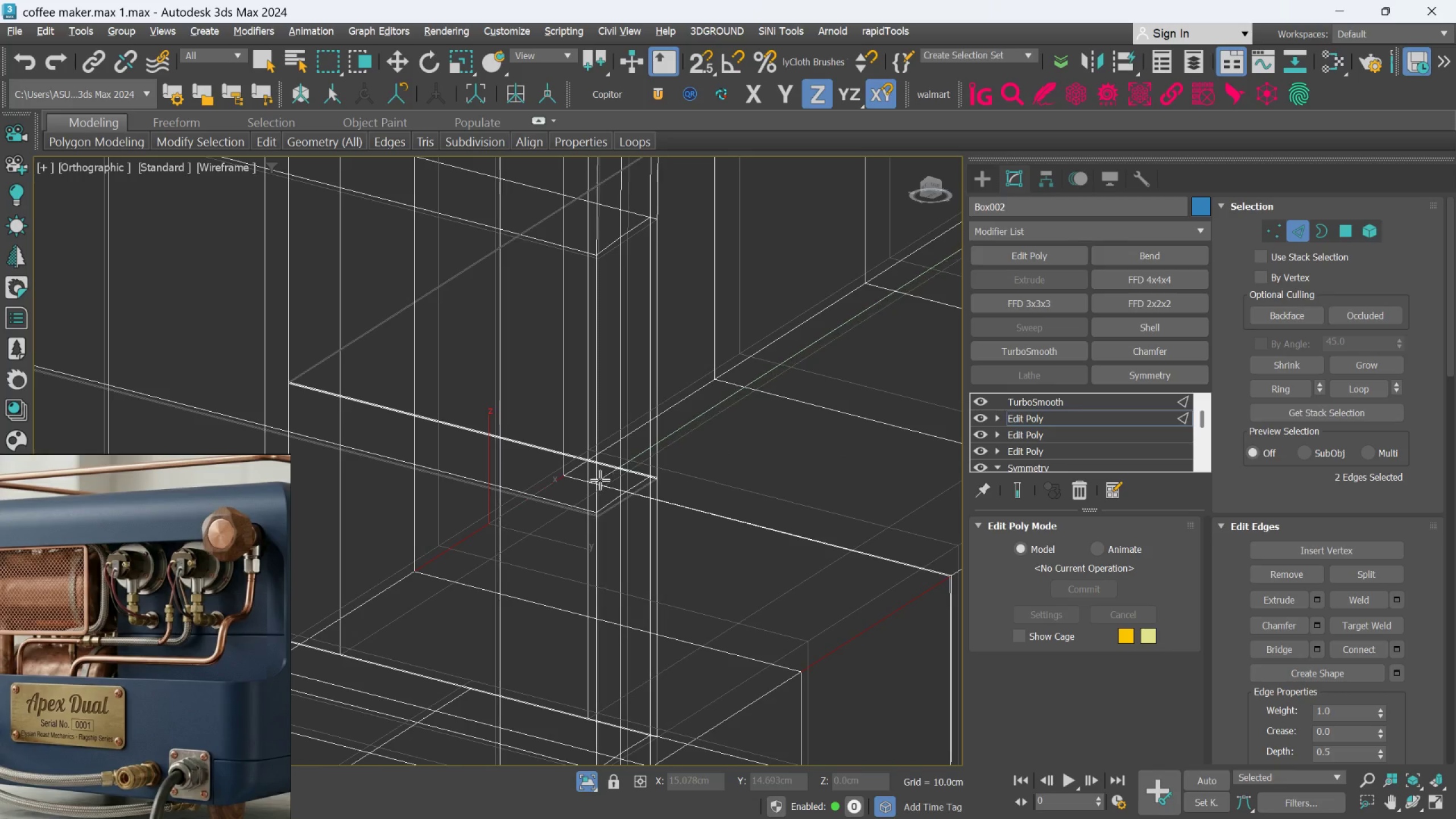 
key(F3)
 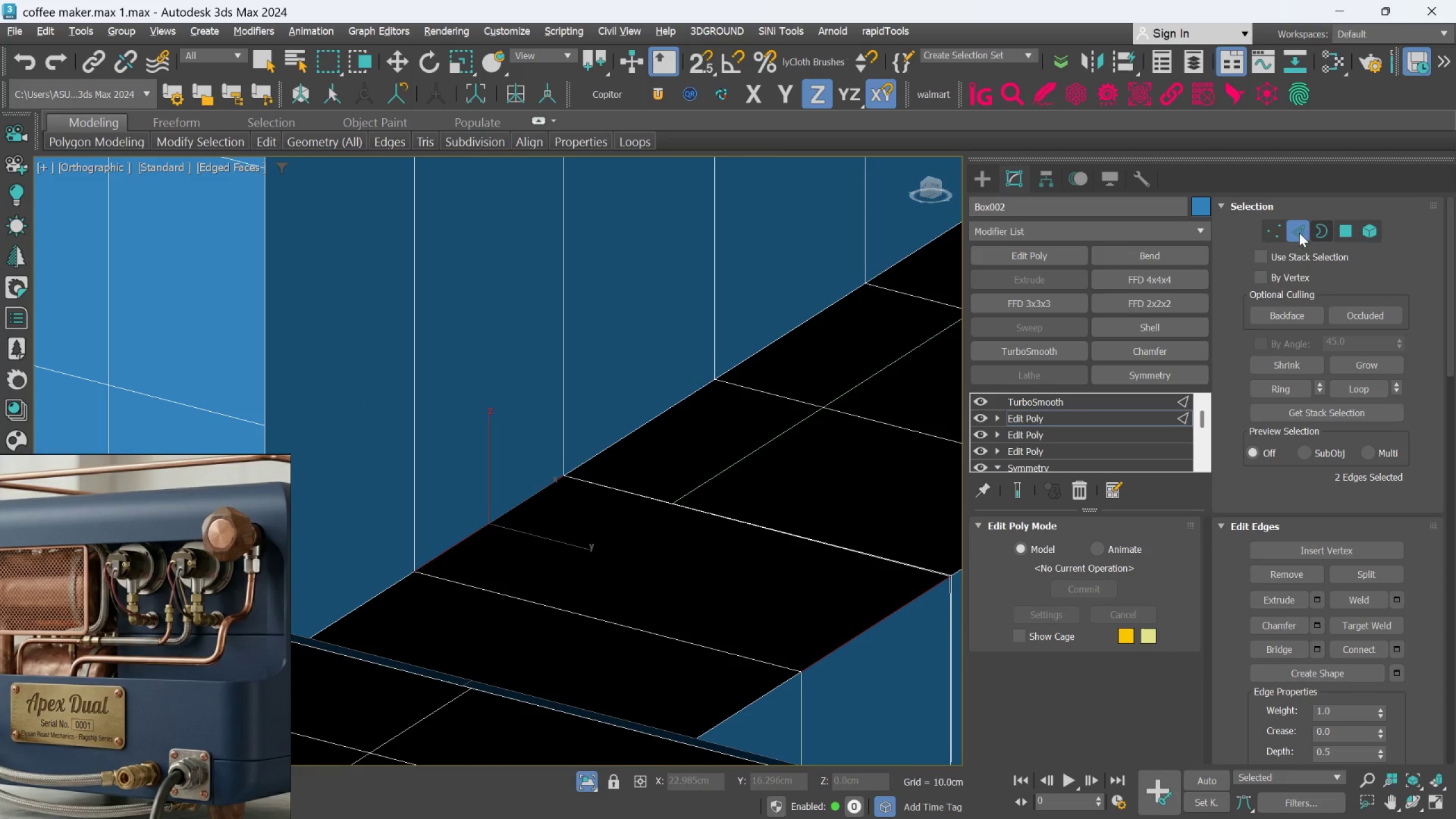 
left_click([1267, 230])
 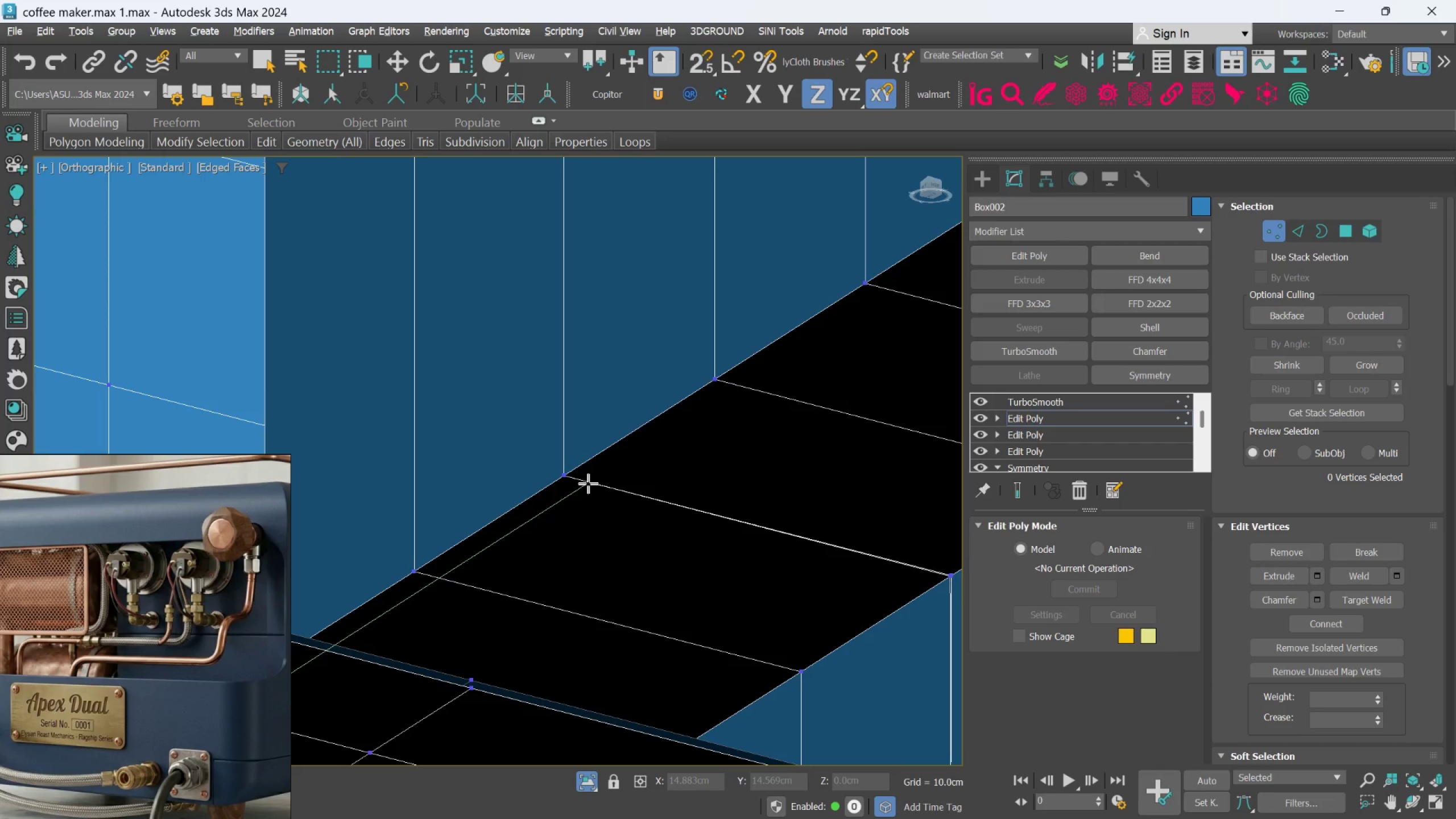 
wait(8.64)
 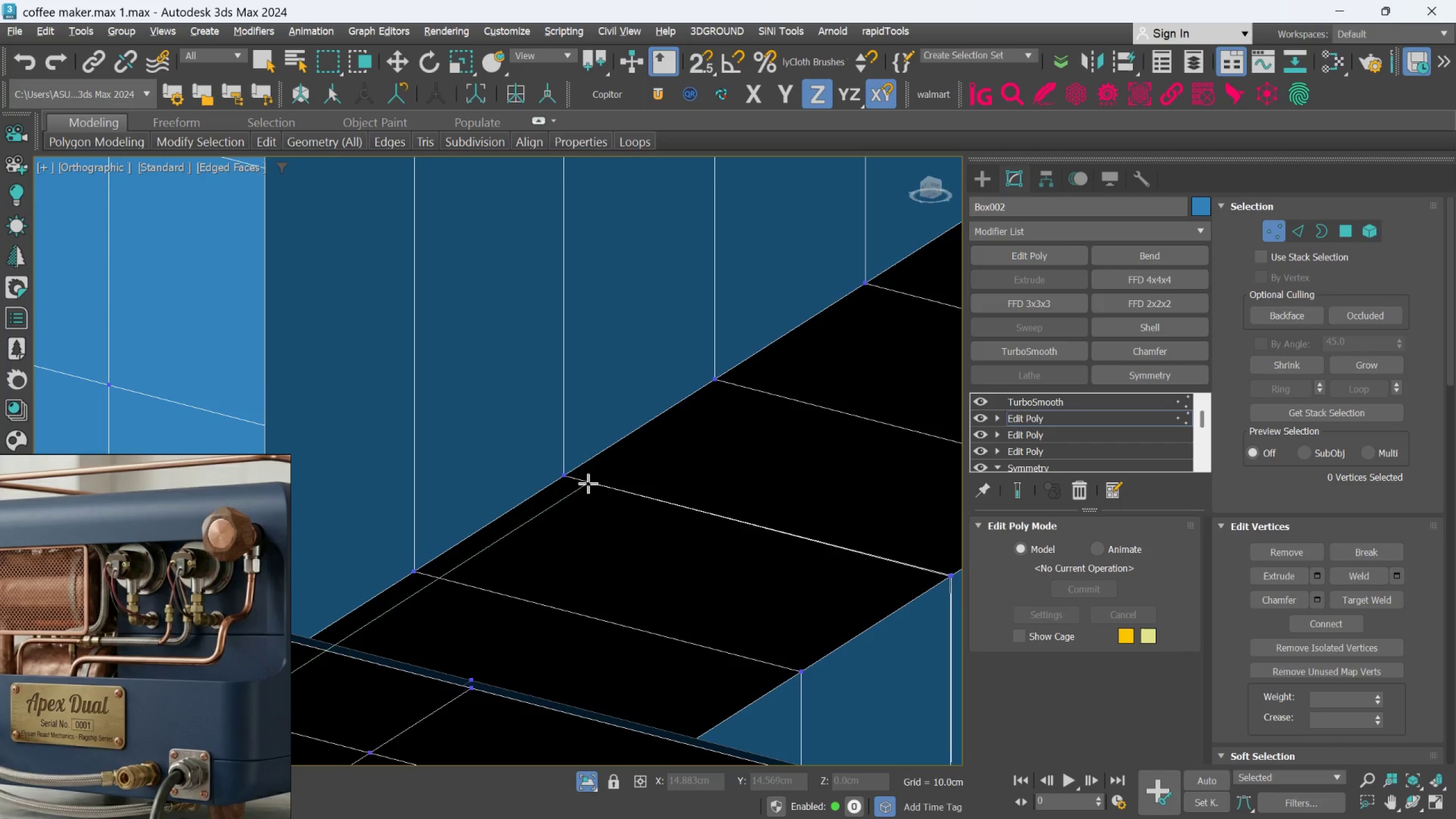 
key(Alt+F1)
 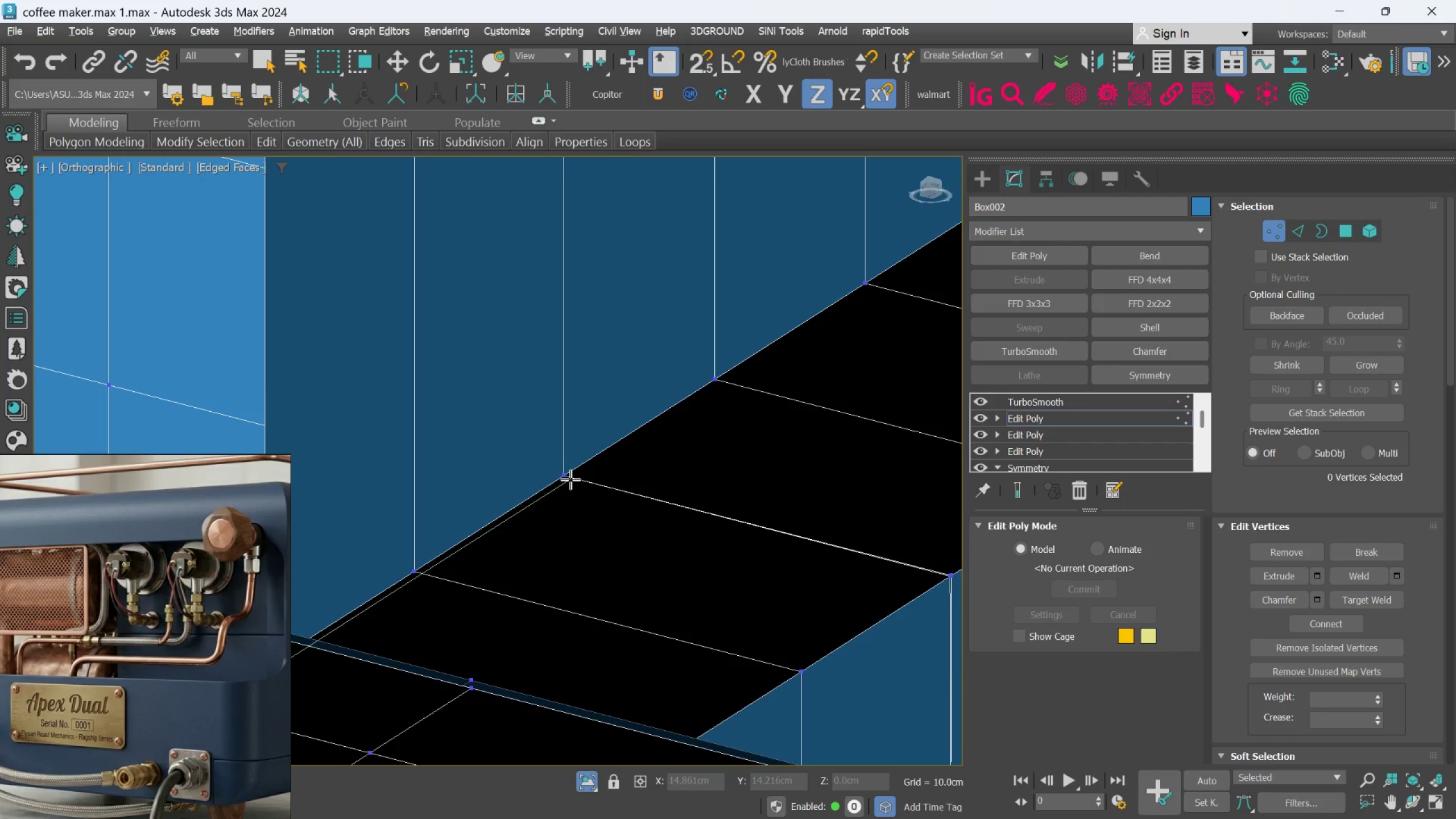 
key(Alt+1)
 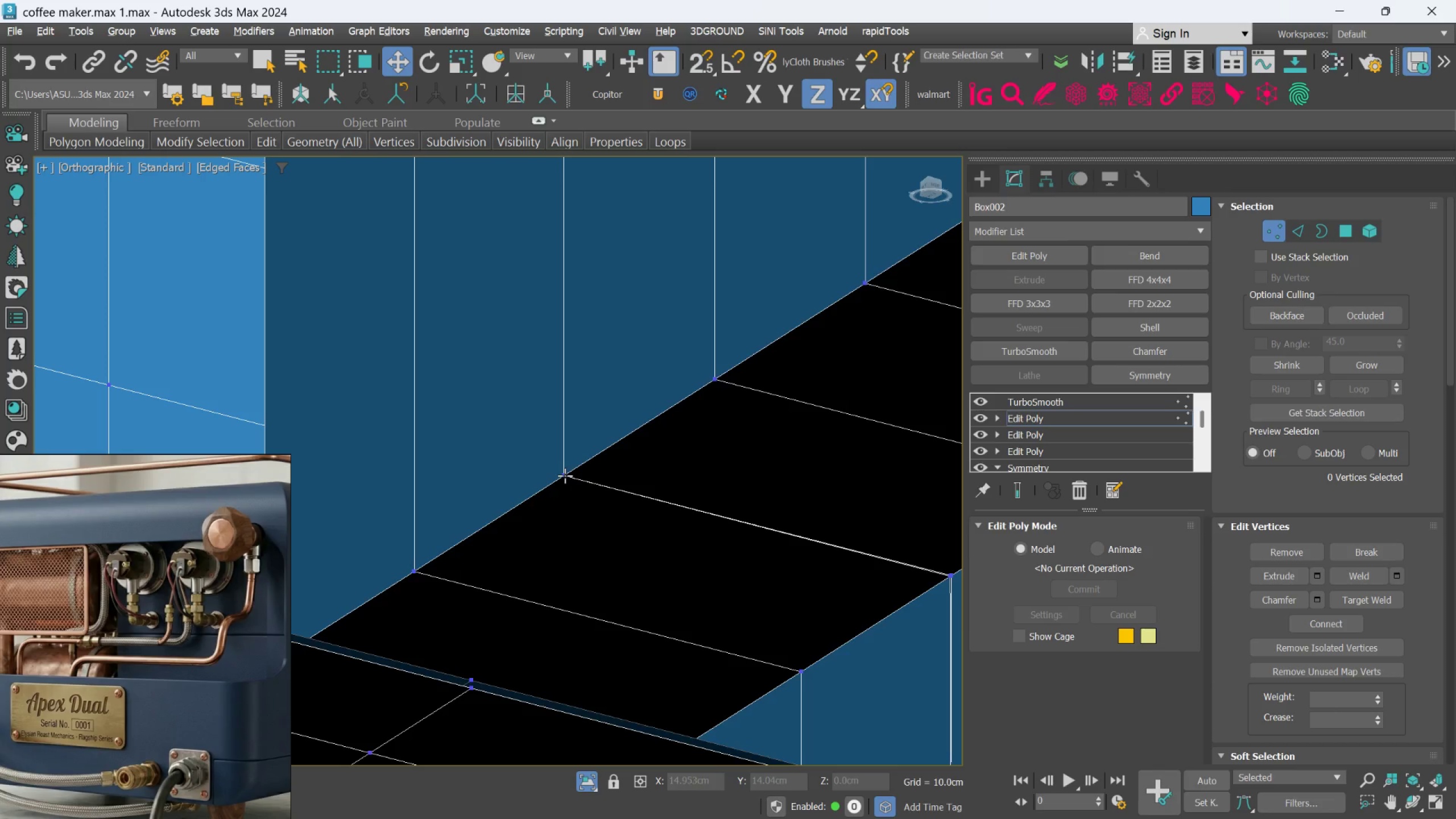 
left_click([562, 475])
 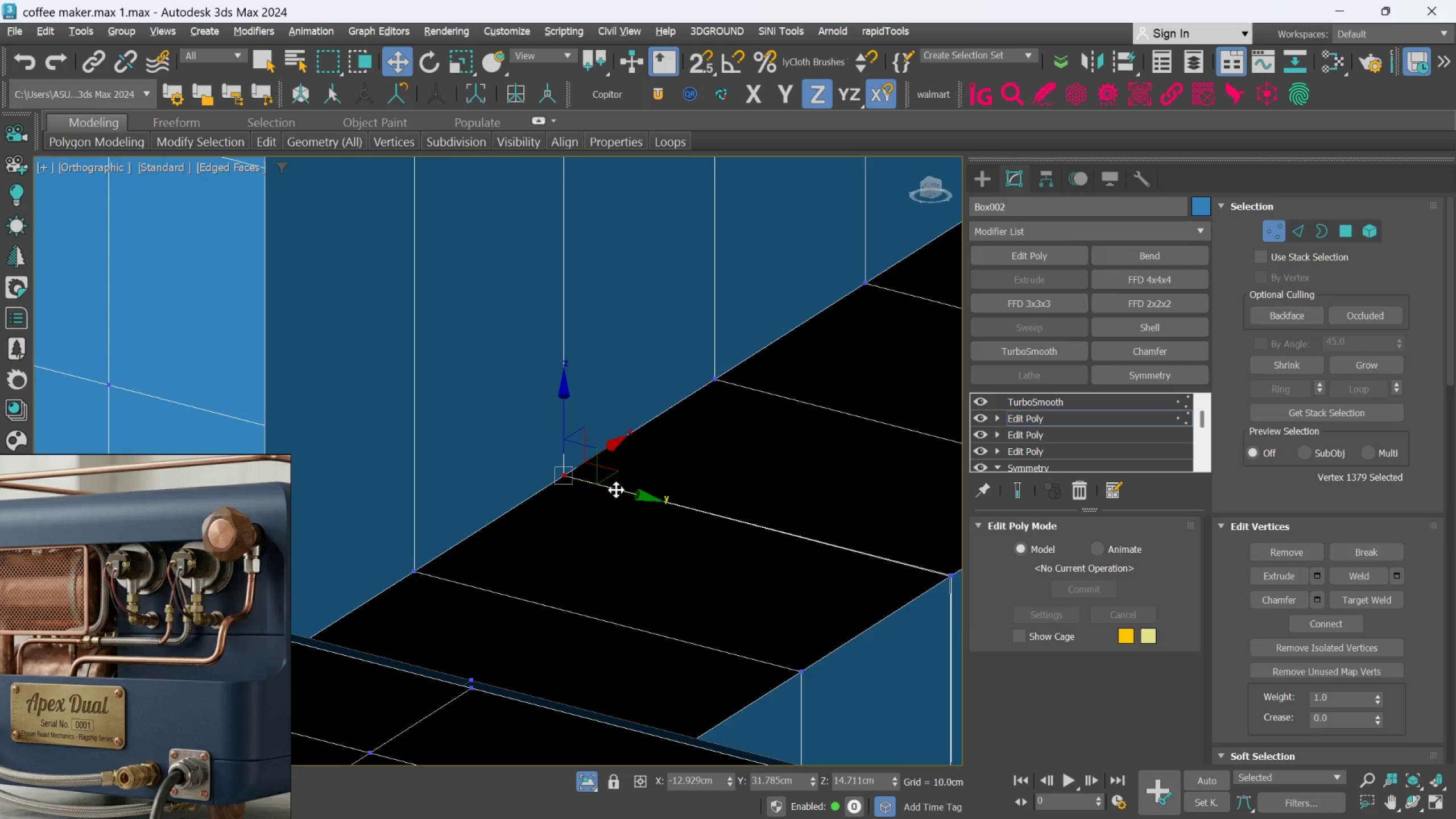 
key(Delete)
 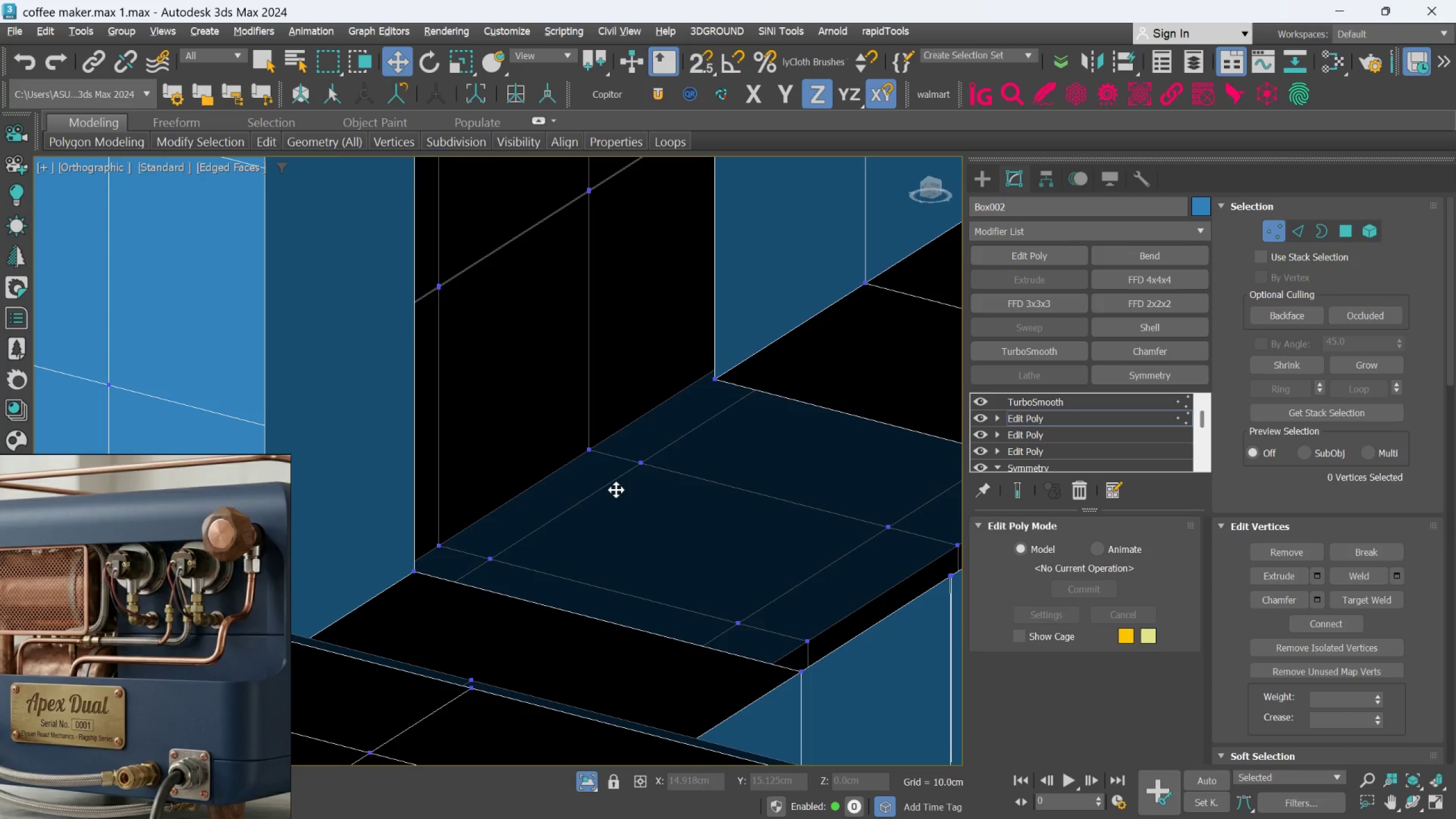 
scroll: coordinate [626, 440], scroll_direction: down, amount: 3.0
 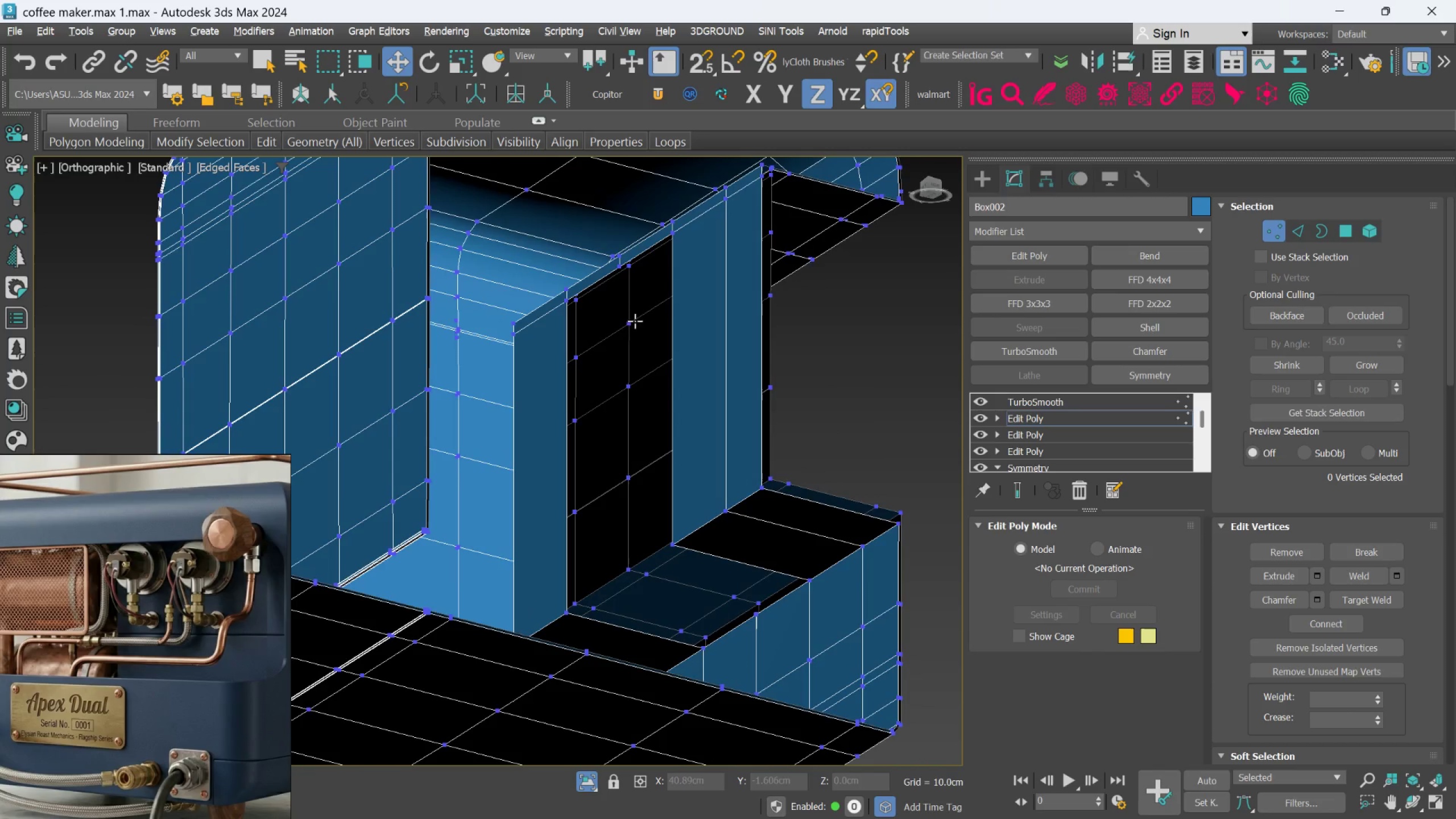 
scroll: coordinate [632, 268], scroll_direction: up, amount: 3.0
 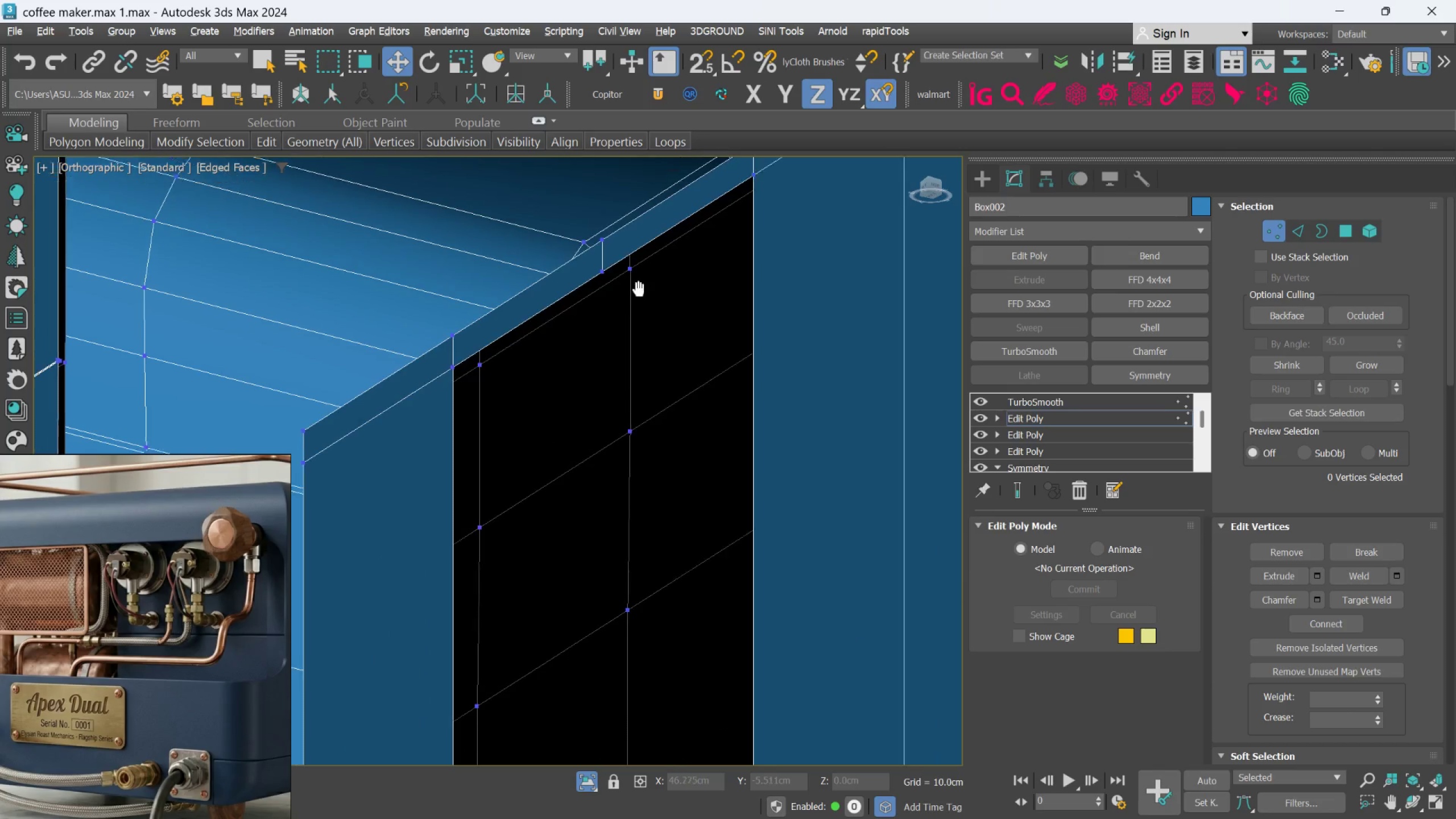 
scroll: coordinate [640, 312], scroll_direction: down, amount: 3.0
 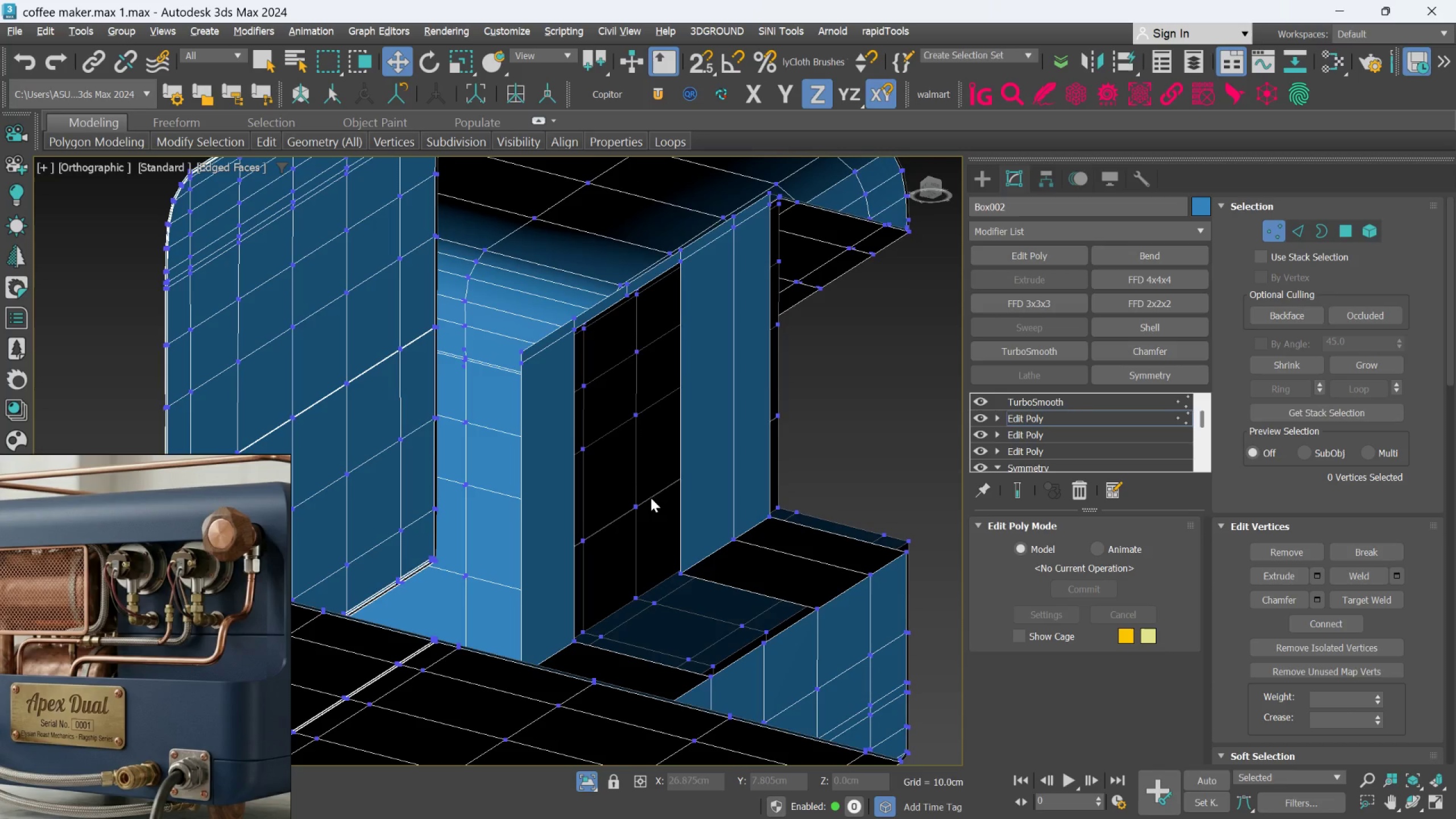 
scroll: coordinate [634, 299], scroll_direction: up, amount: 2.0
 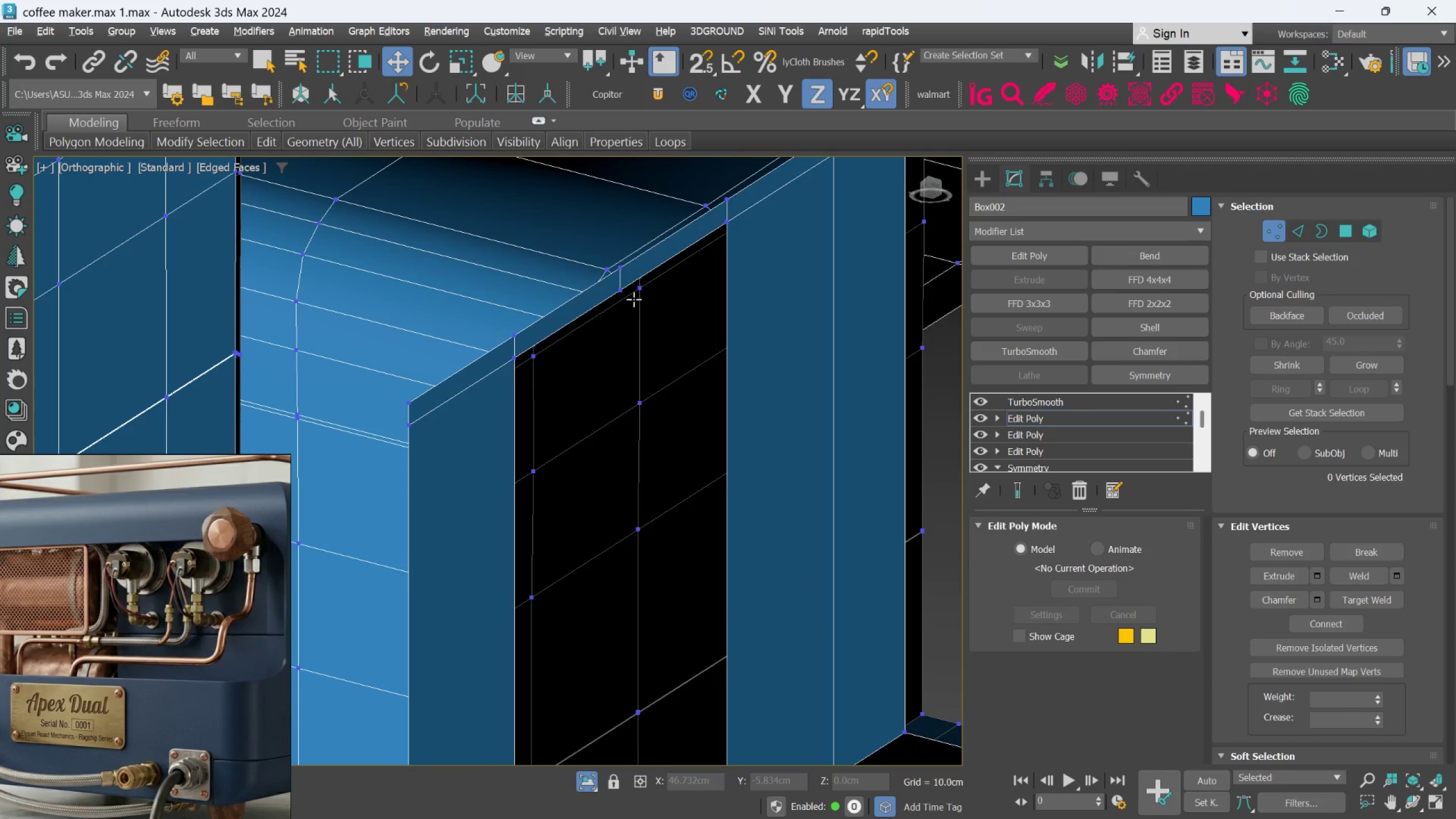 
scroll: coordinate [634, 298], scroll_direction: down, amount: 2.0
 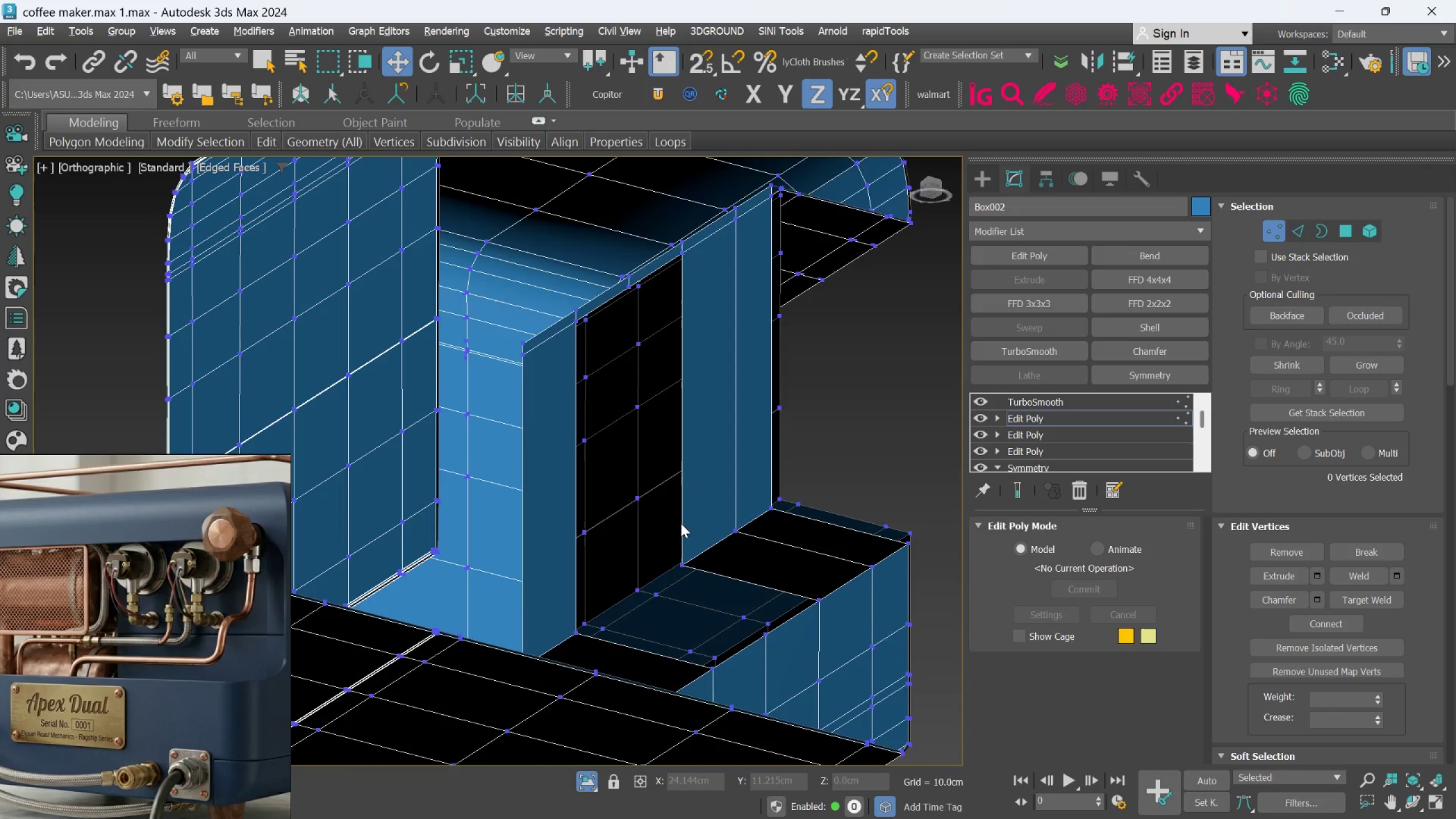 
hold_key(key=AltLeft, duration=1.5)
 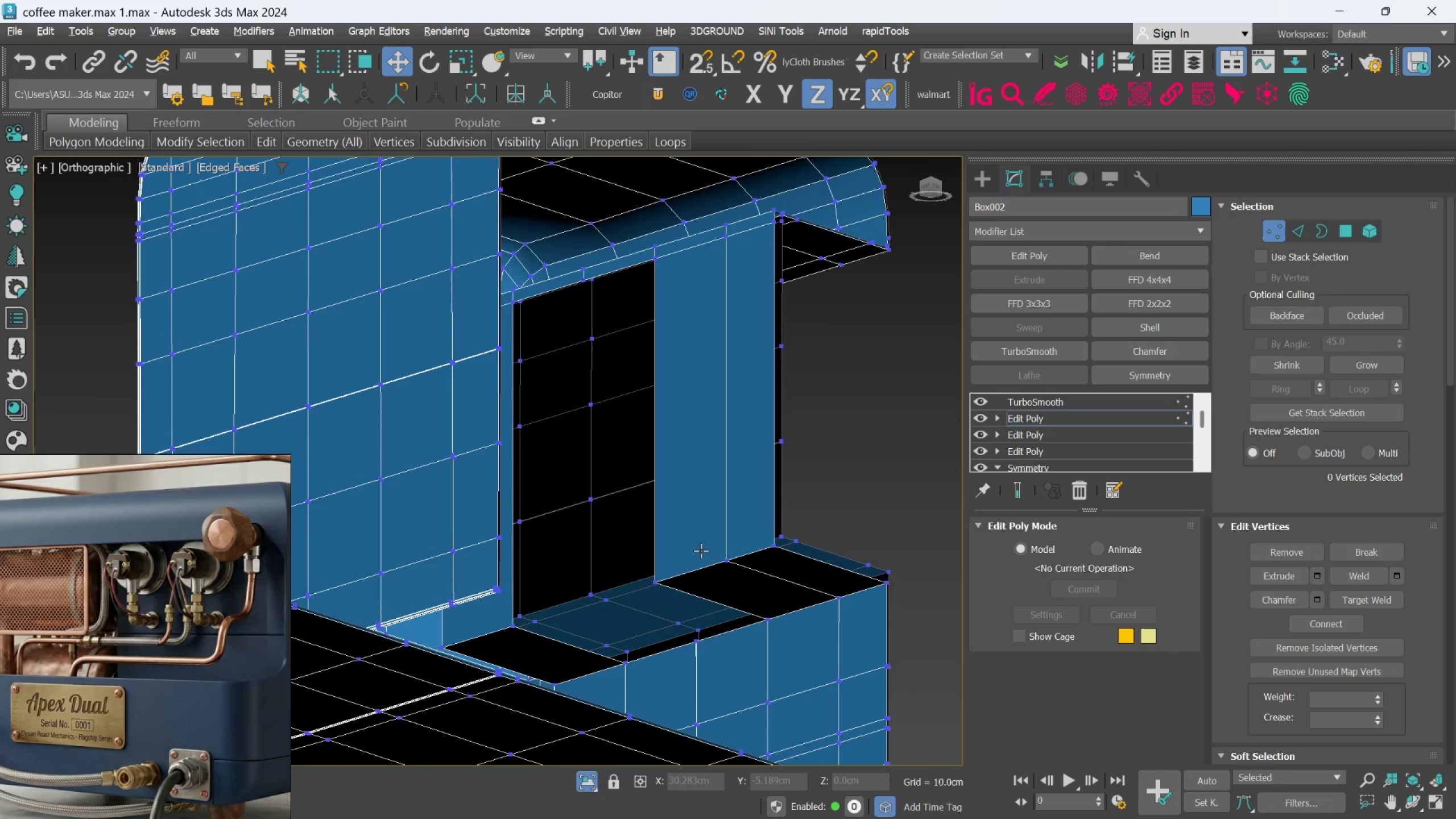 
key(Alt+AltLeft)
 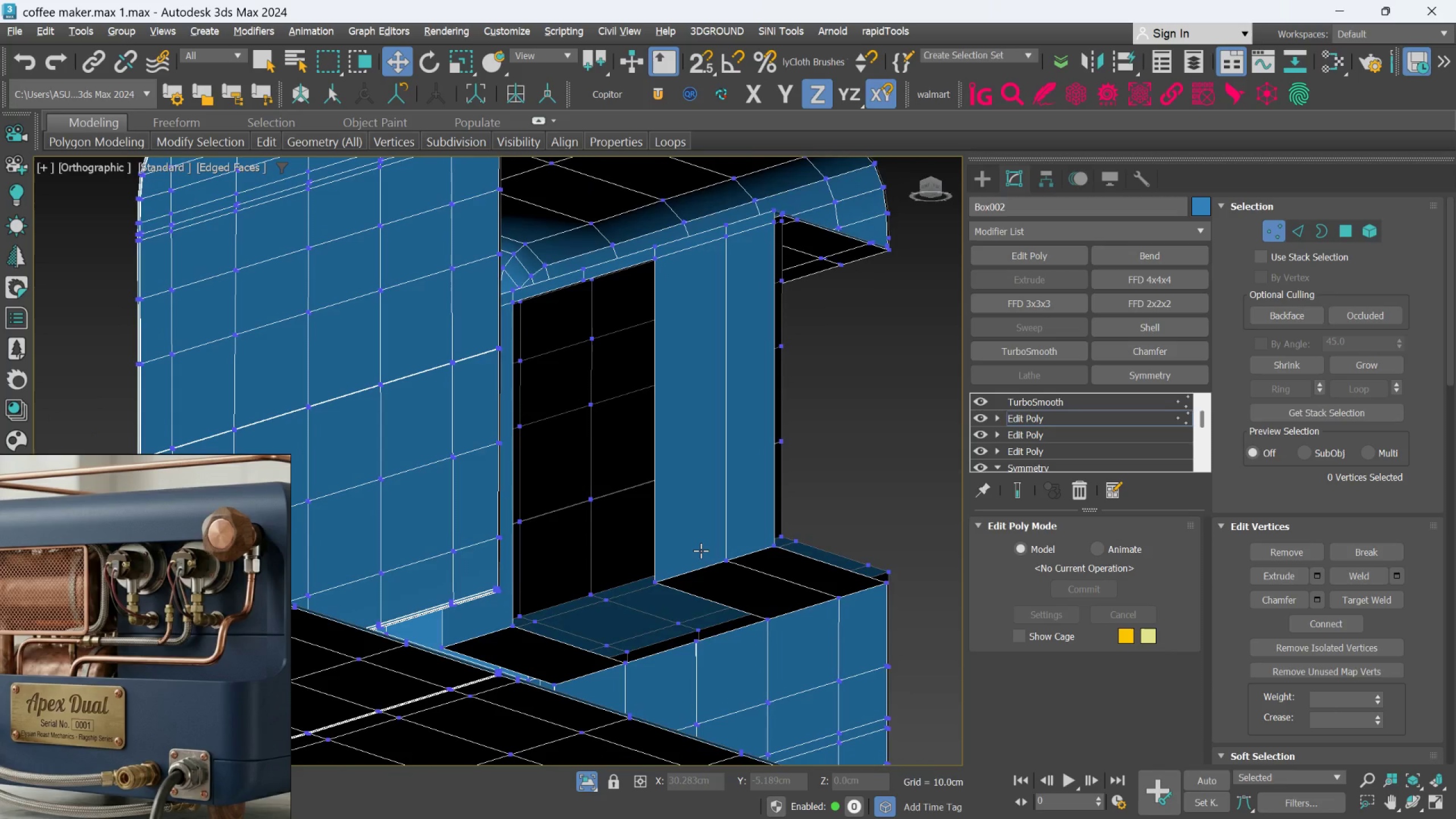 
key(Alt+AltLeft)
 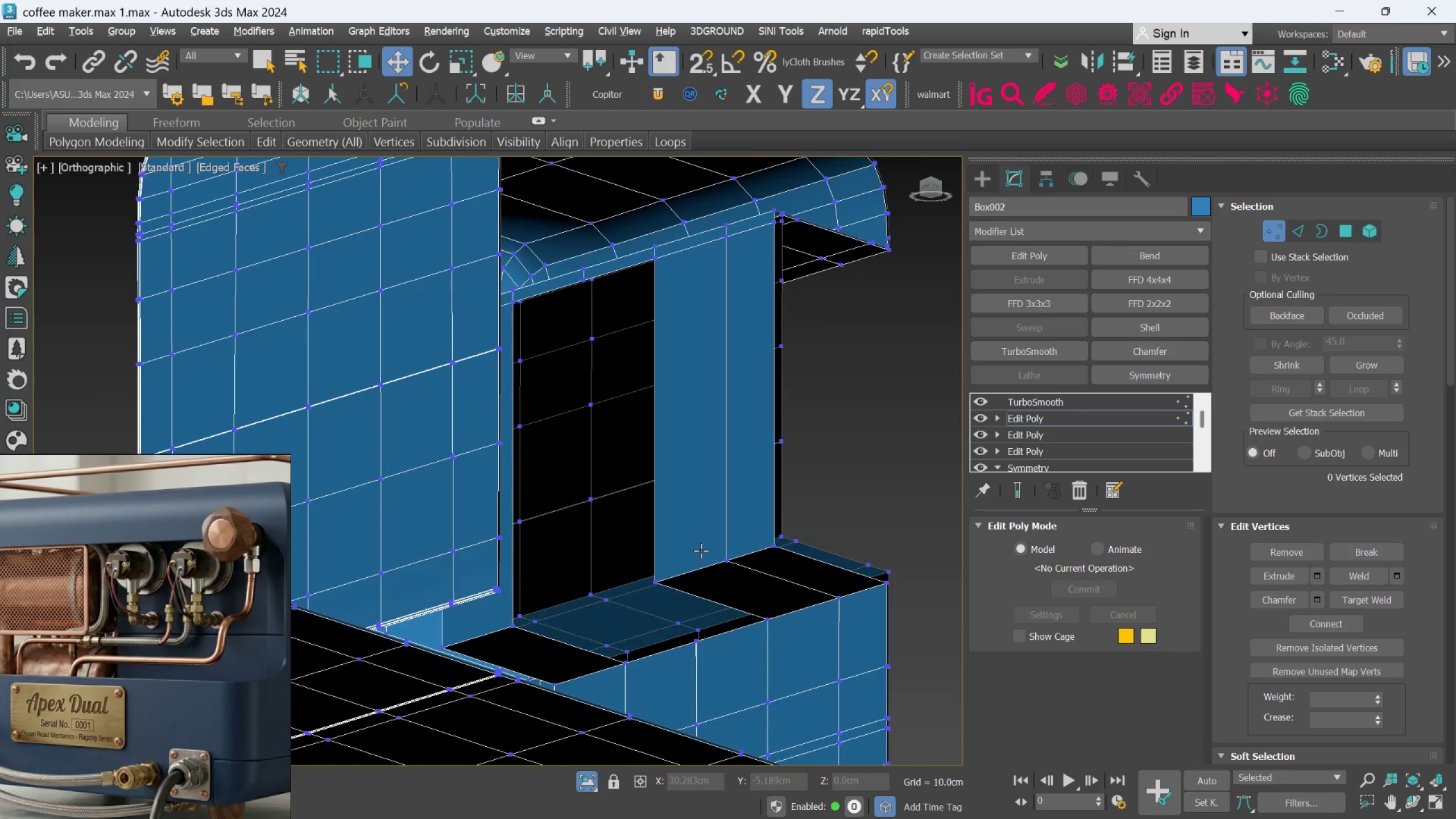 
key(Alt+AltLeft)
 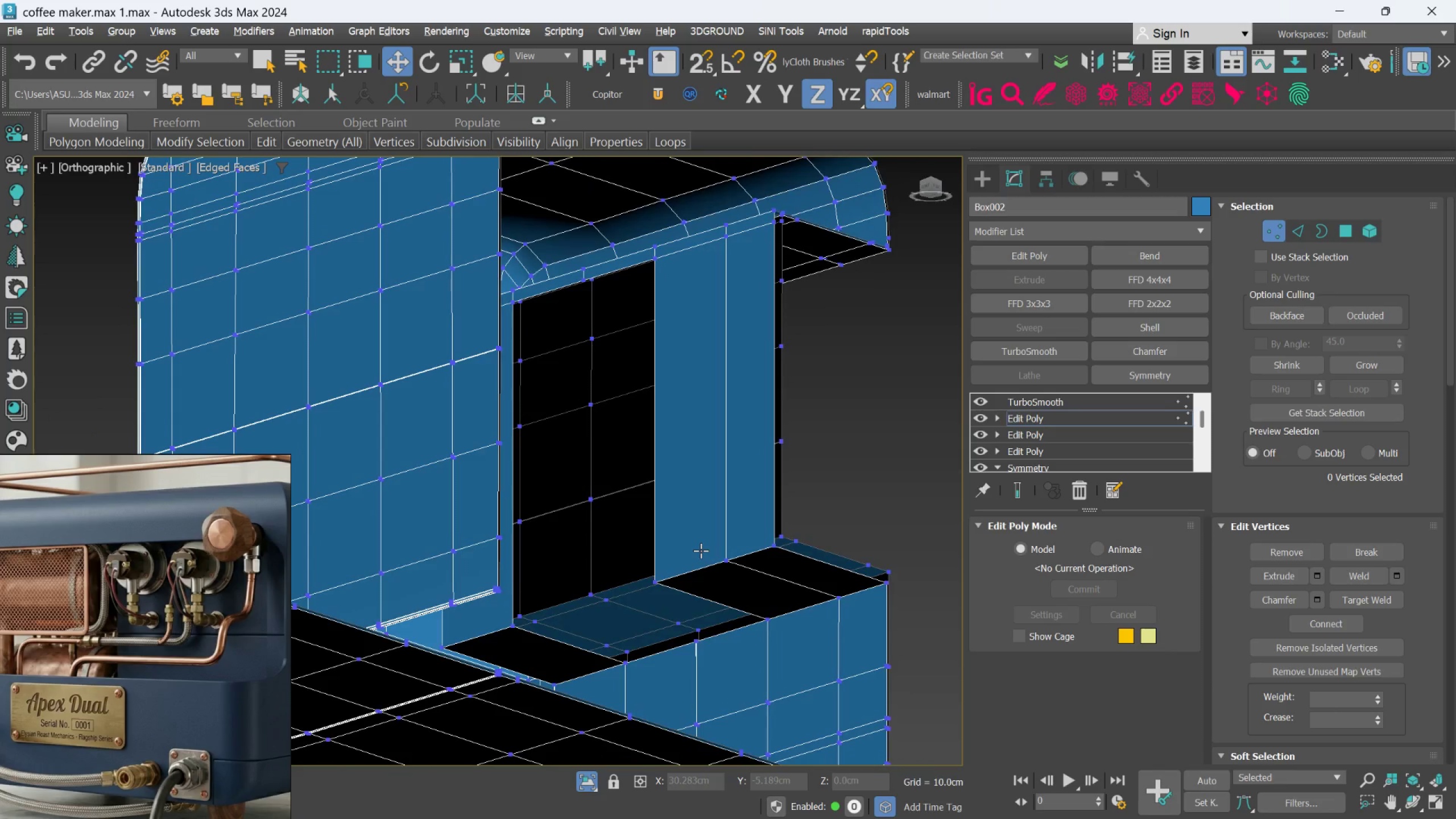 
key(Alt+AltLeft)
 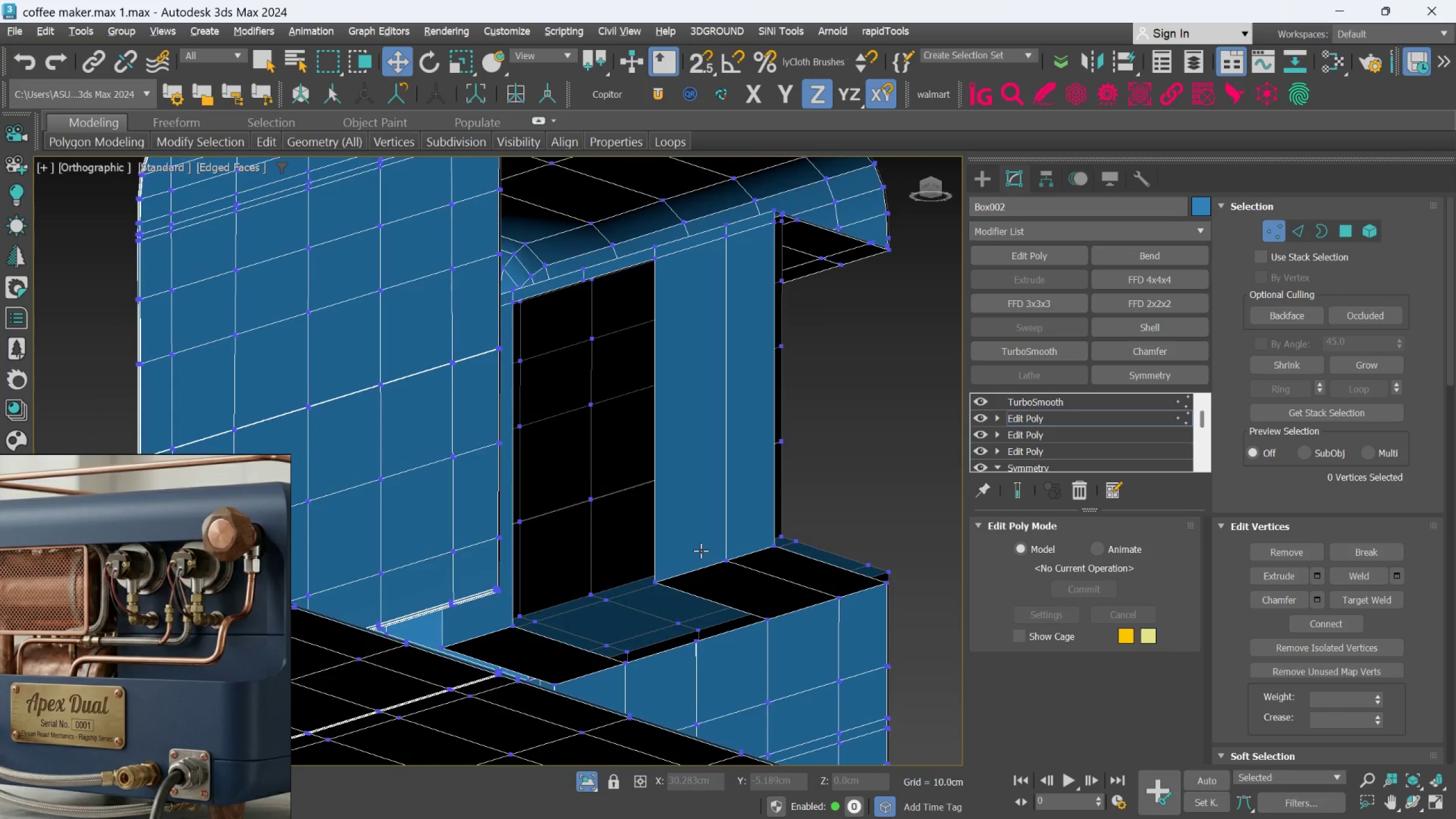 
key(Alt+AltLeft)
 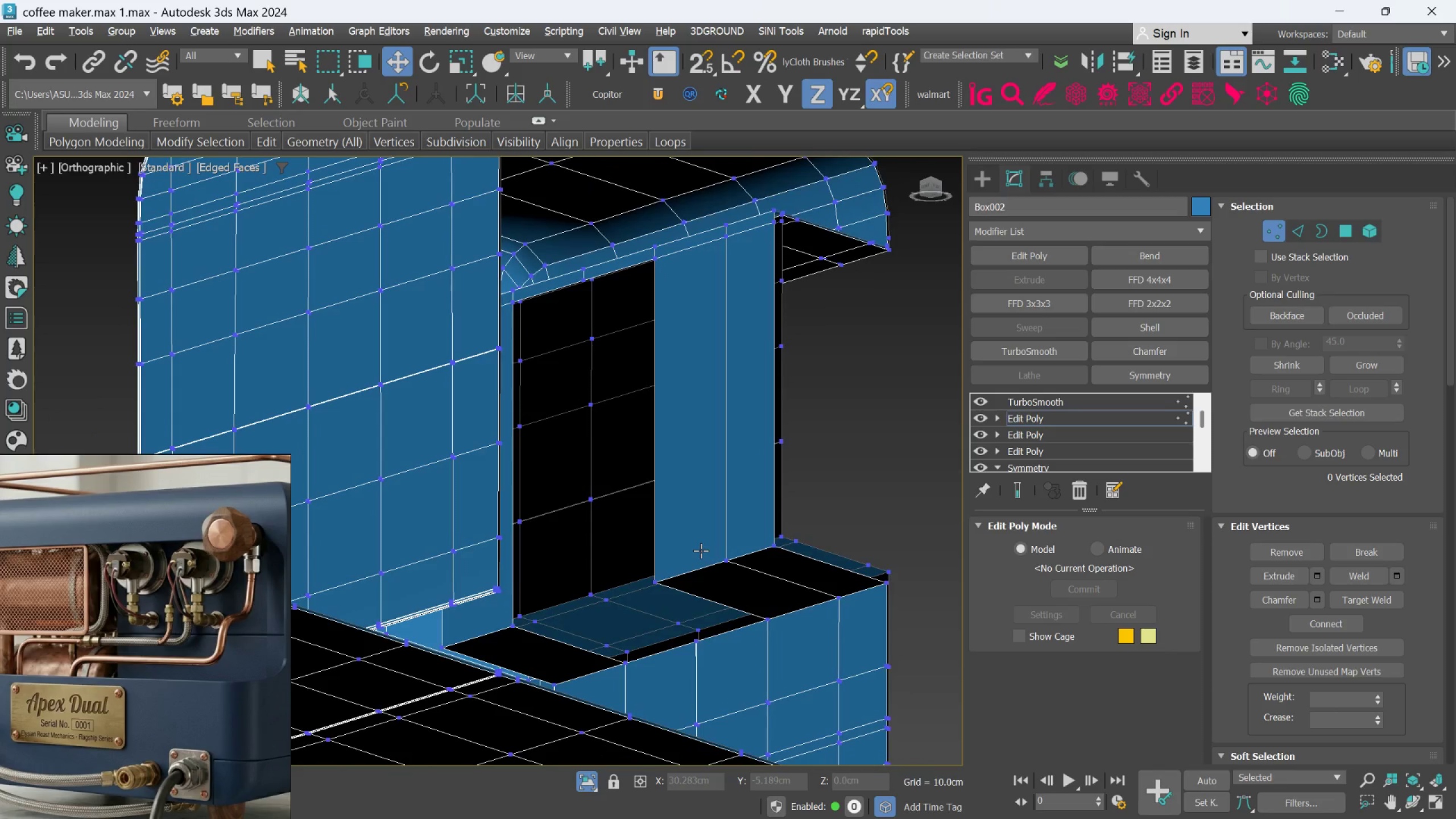 
key(Alt+AltLeft)
 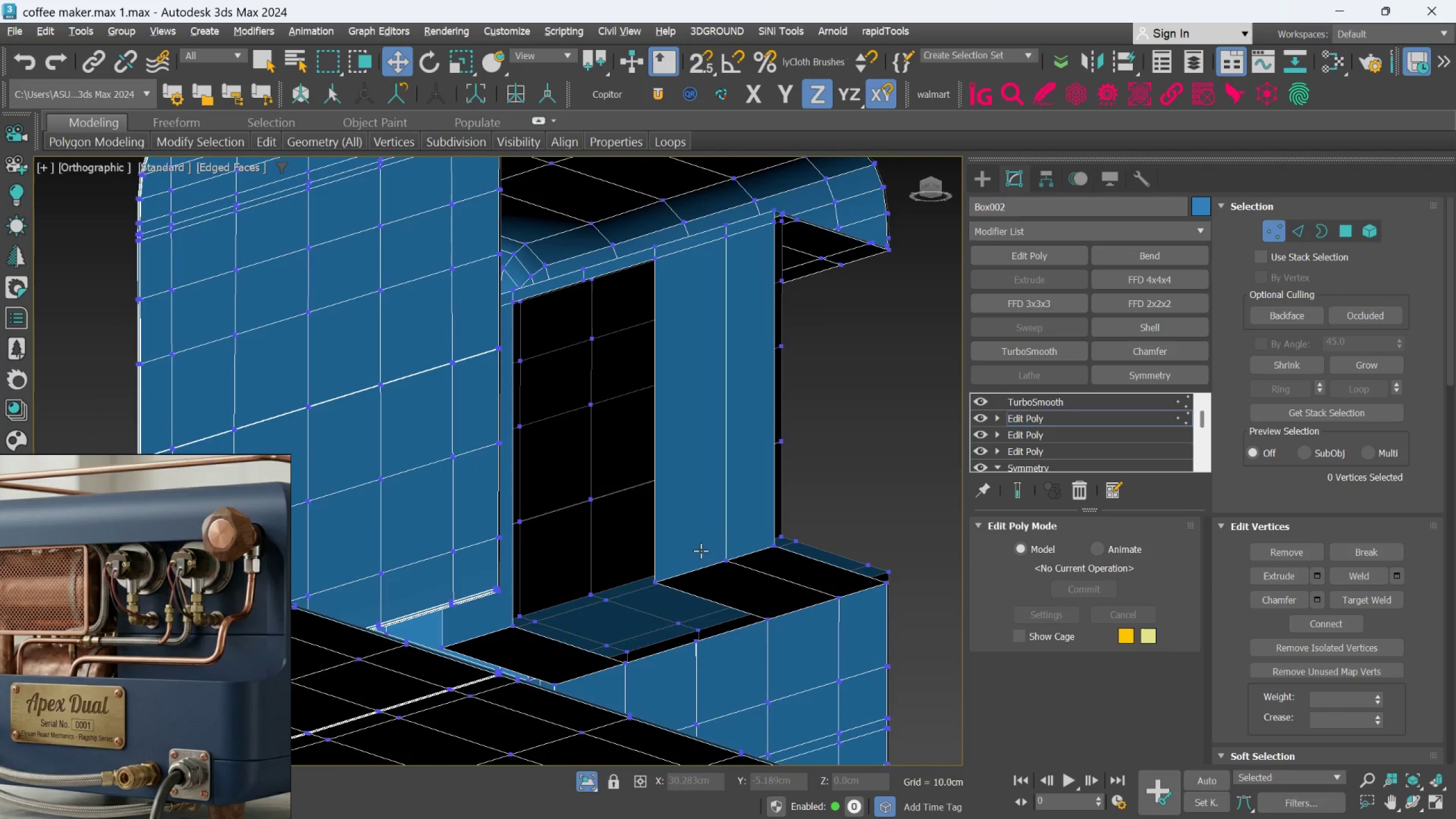 
key(Alt+AltLeft)
 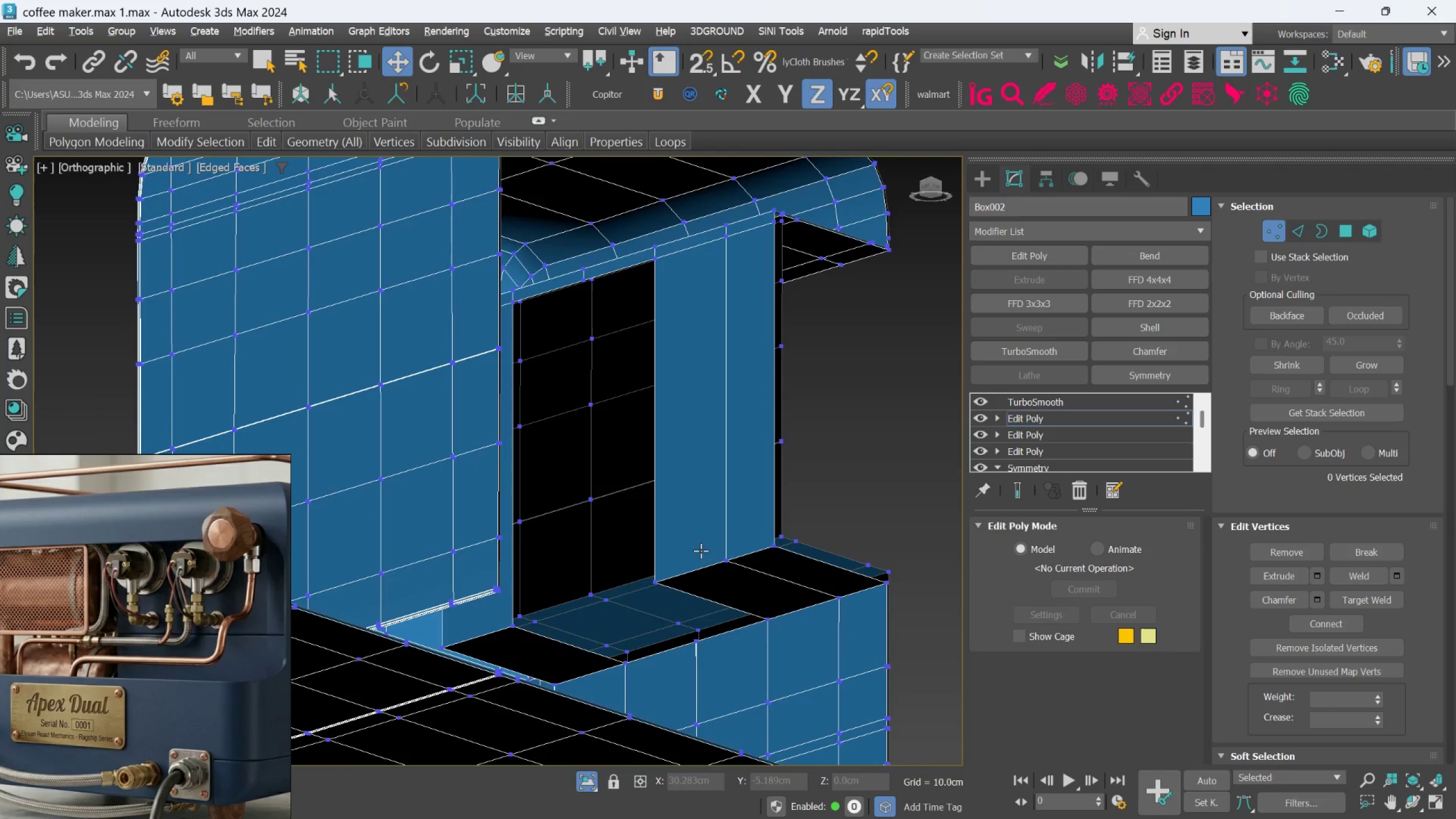 
key(Alt+AltLeft)
 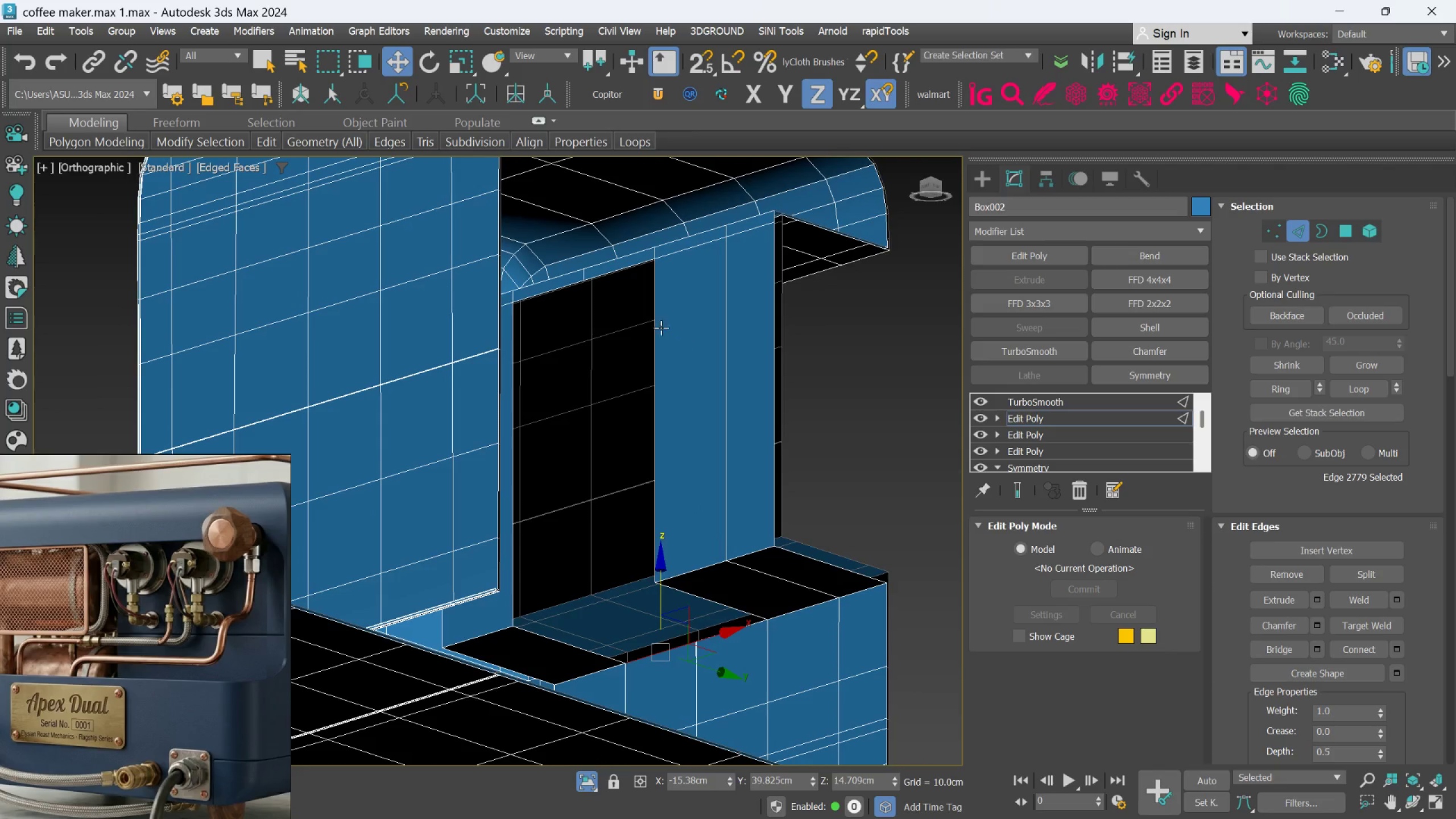 
left_click([1312, 224])
 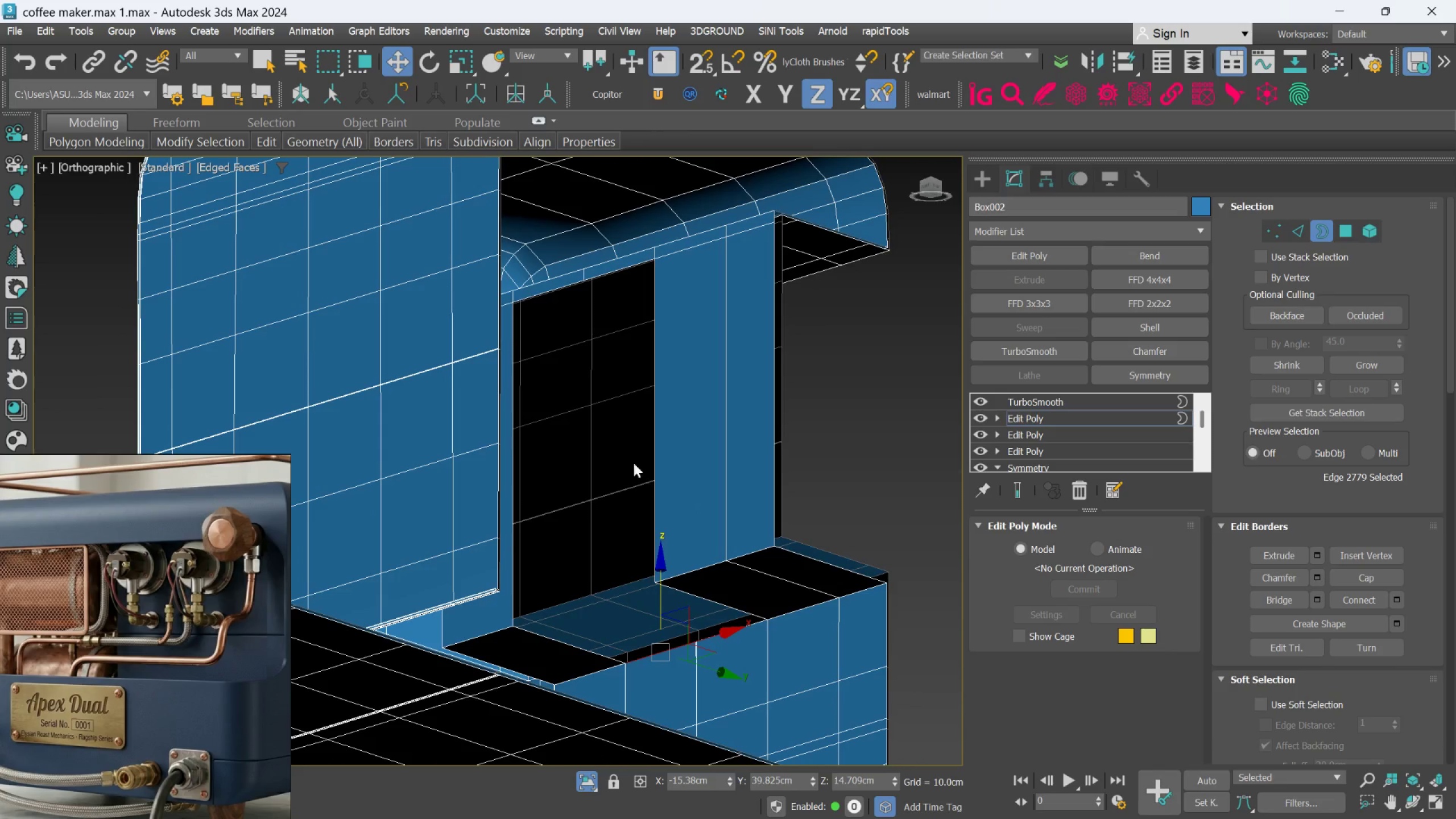 
hold_key(key=AltLeft, duration=0.45)
 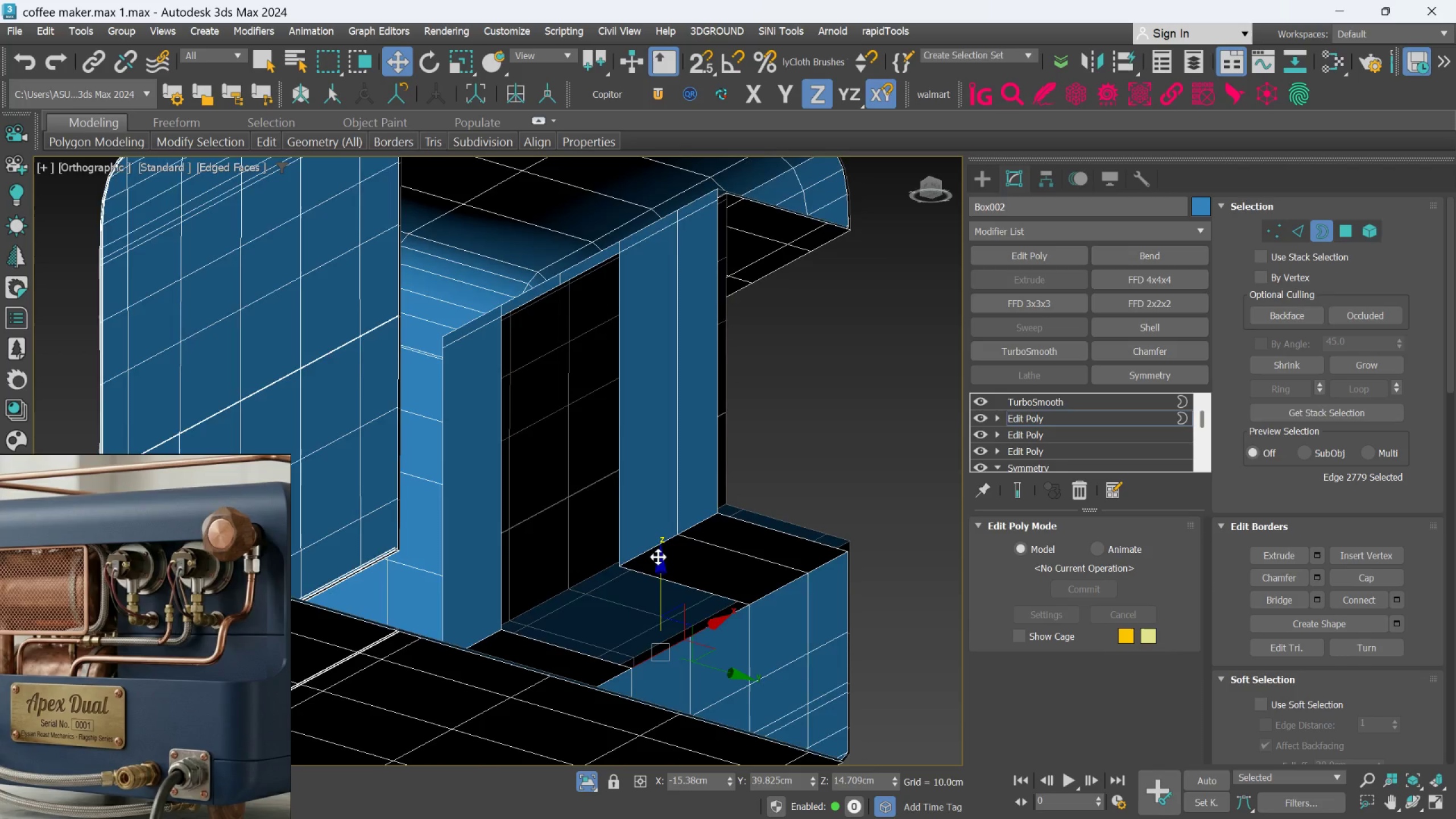 
key(Alt+AltLeft)
 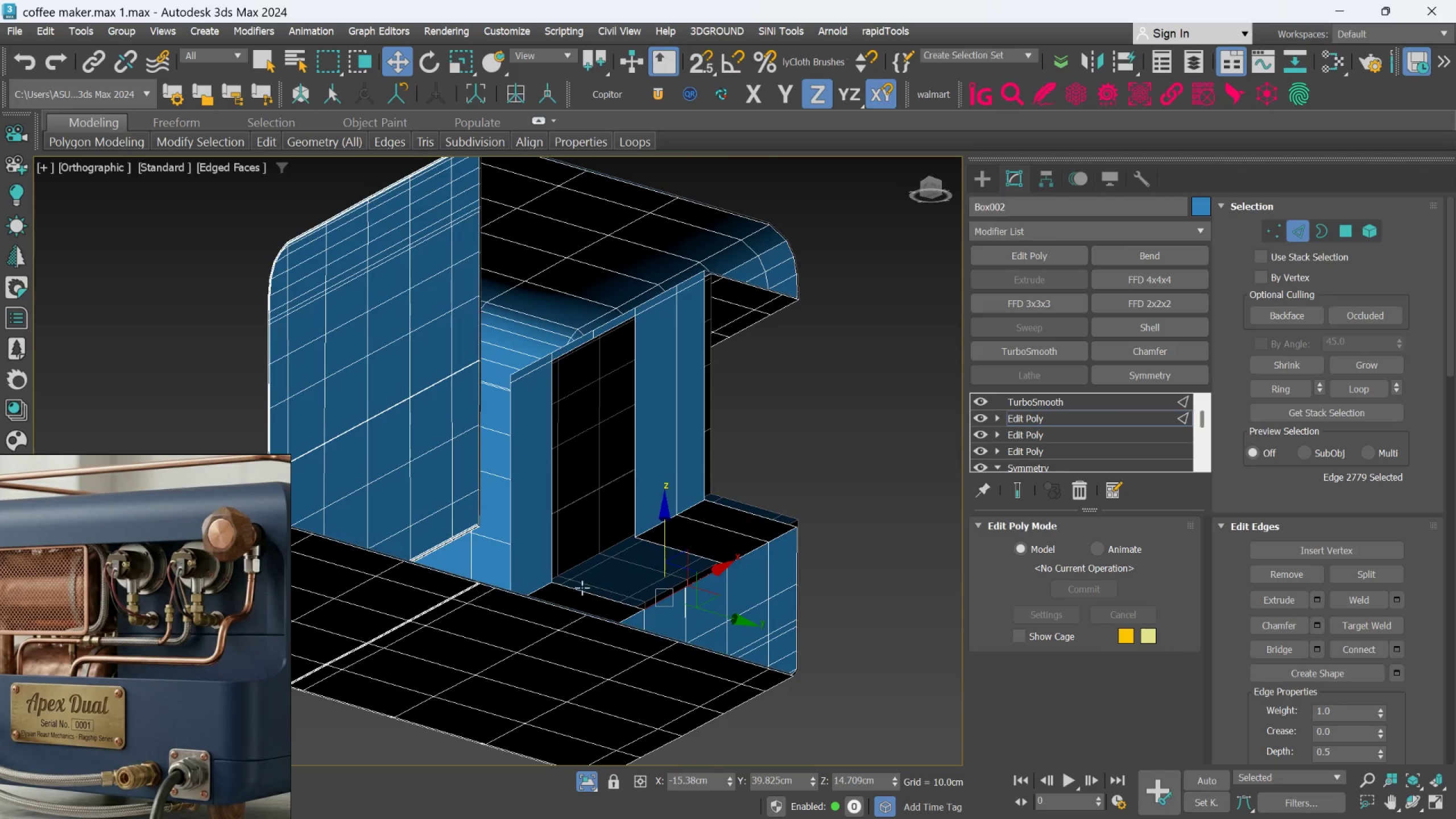 
scroll: coordinate [658, 557], scroll_direction: down, amount: 1.0
 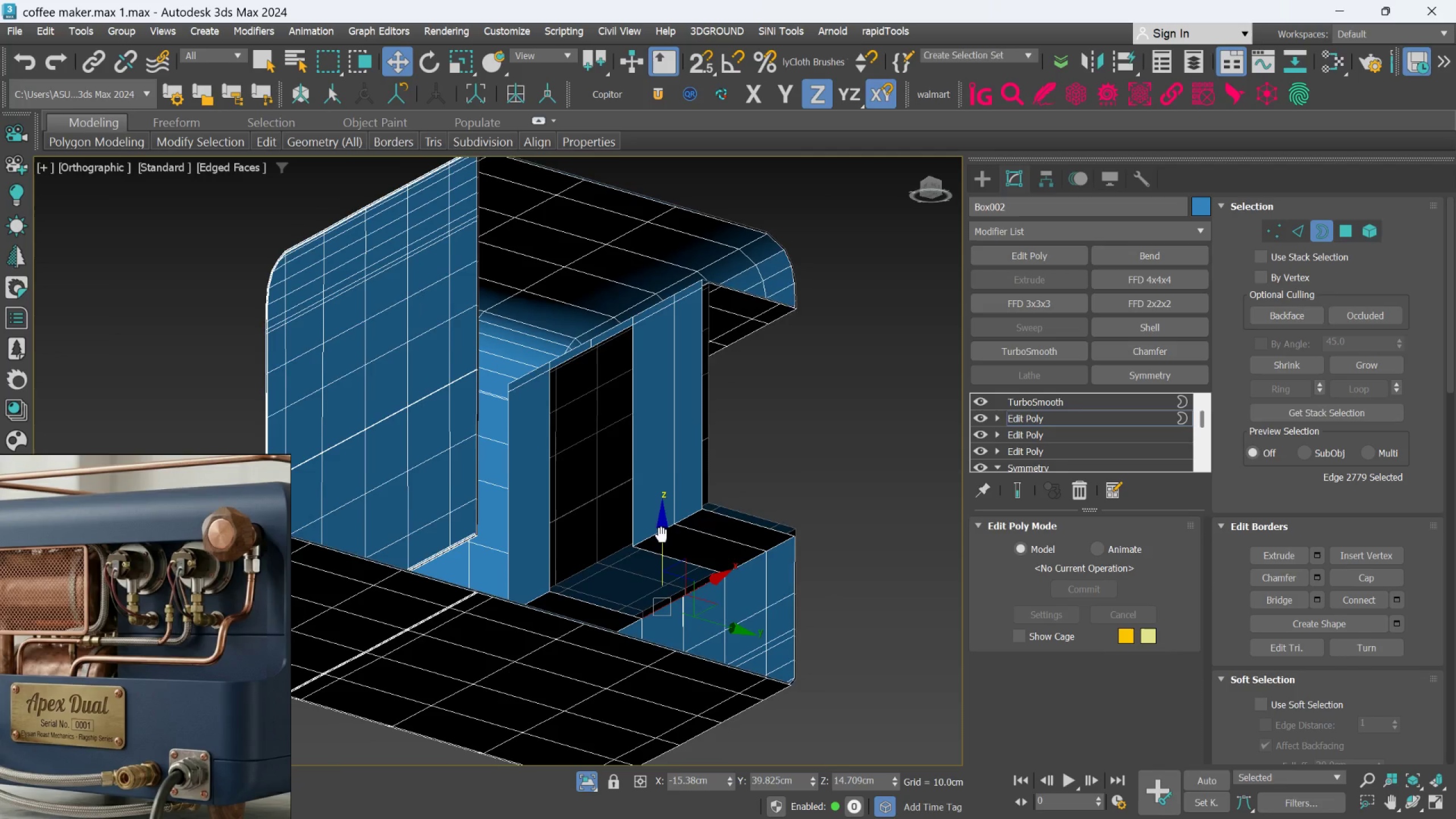 
scroll: coordinate [751, 473], scroll_direction: up, amount: 2.0
 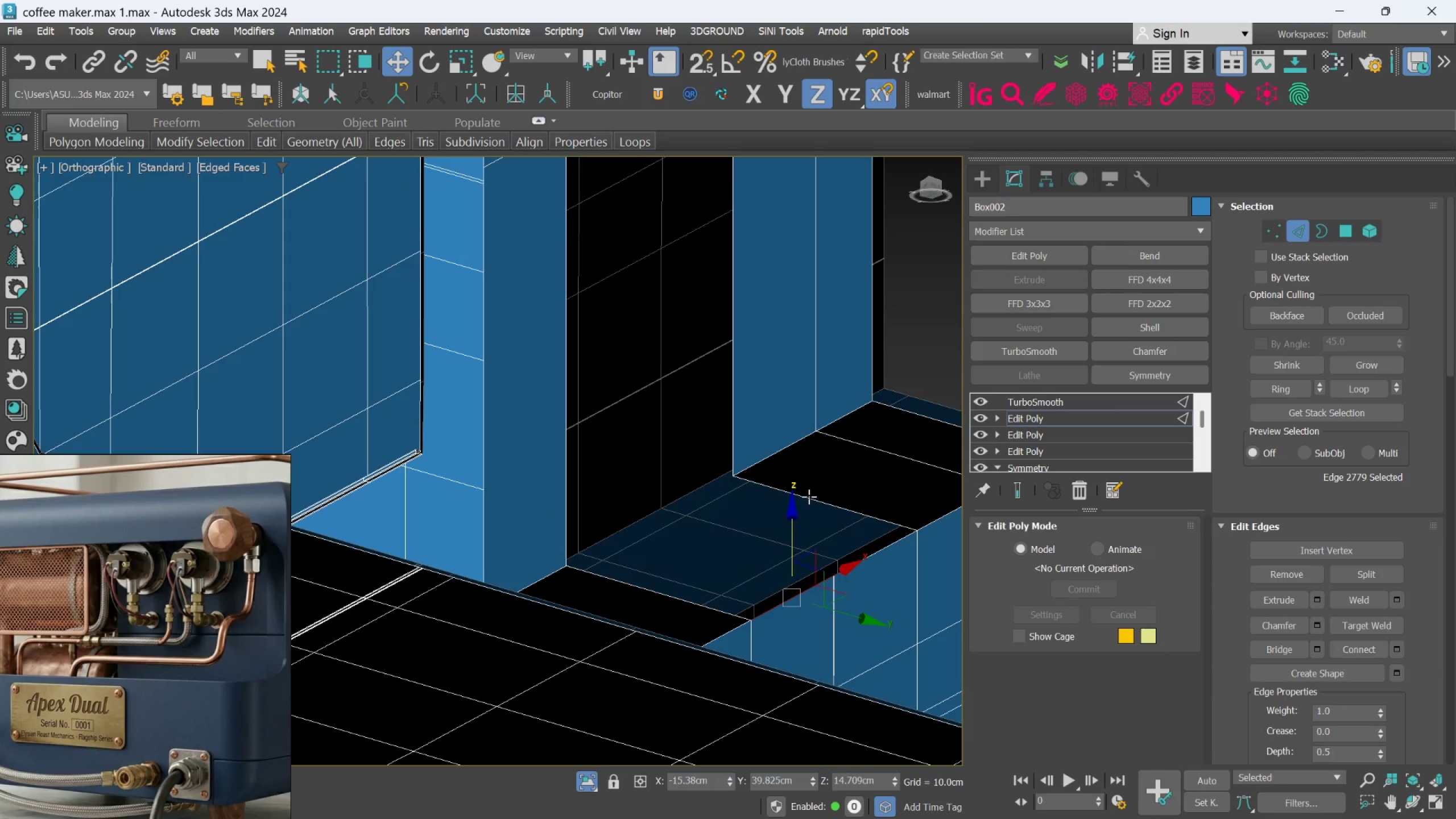 
left_click([809, 497])
 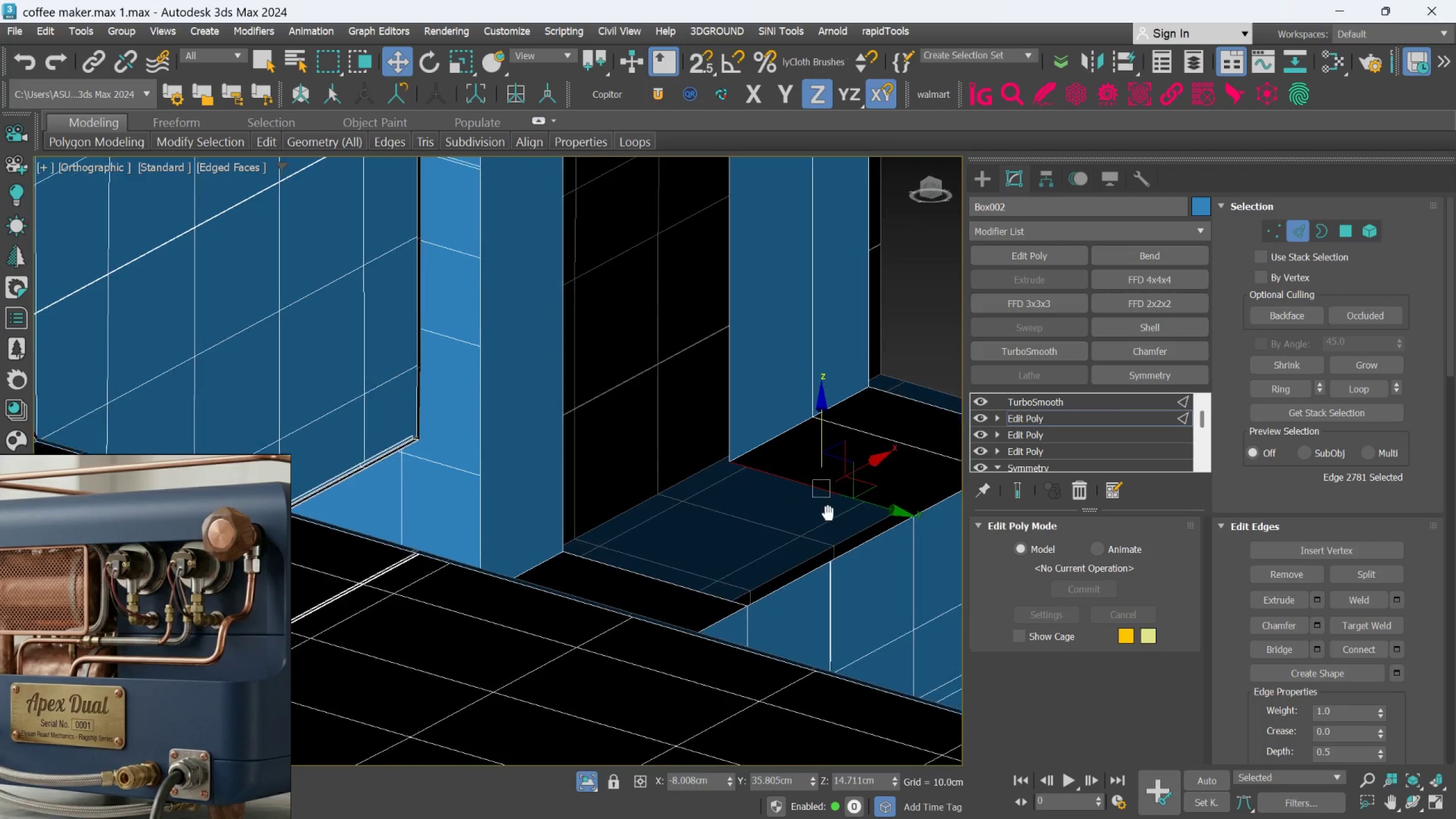 
hold_key(key=ControlLeft, duration=1.01)
left_click([659, 577])
 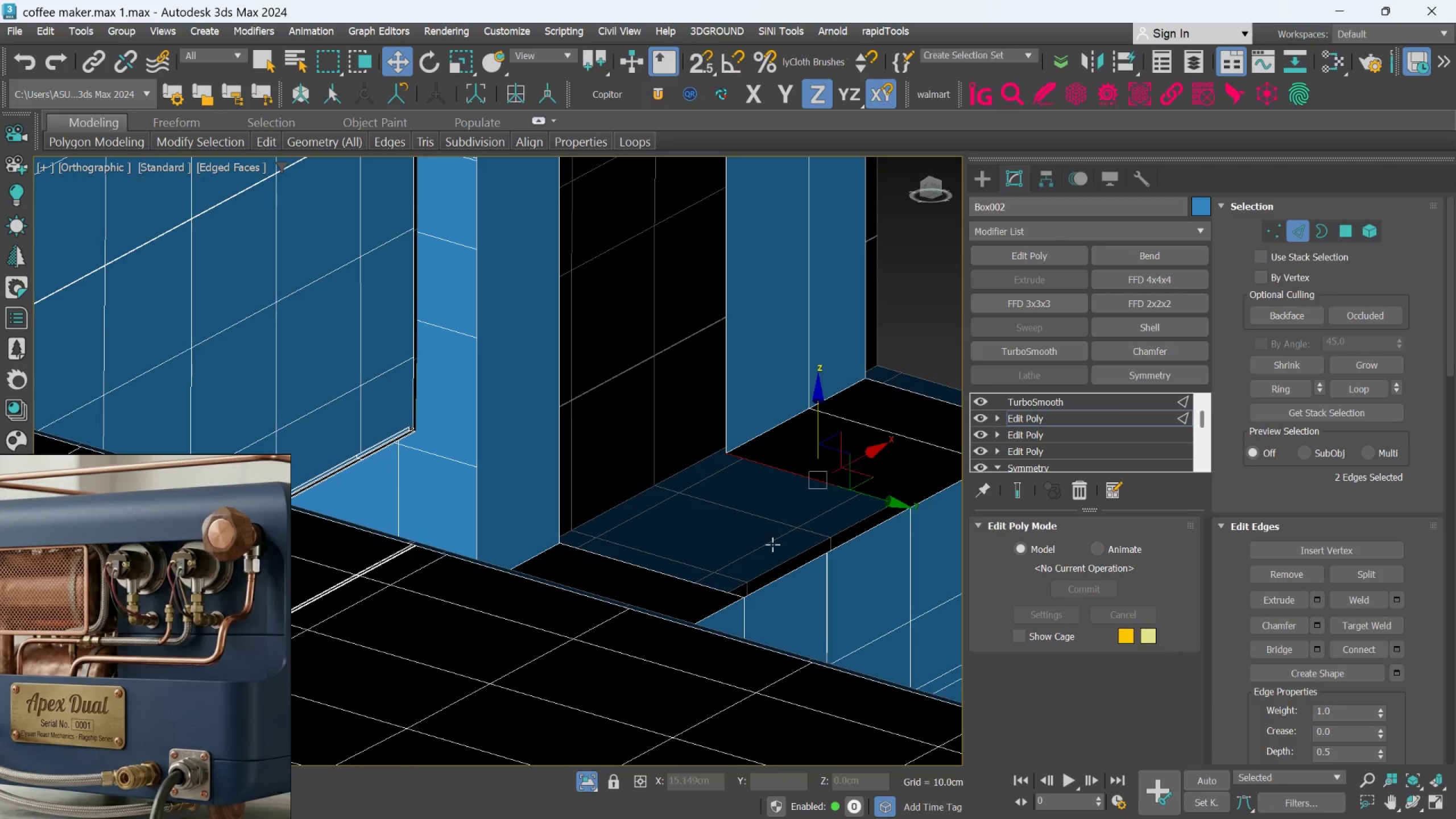 
left_click([691, 559])
 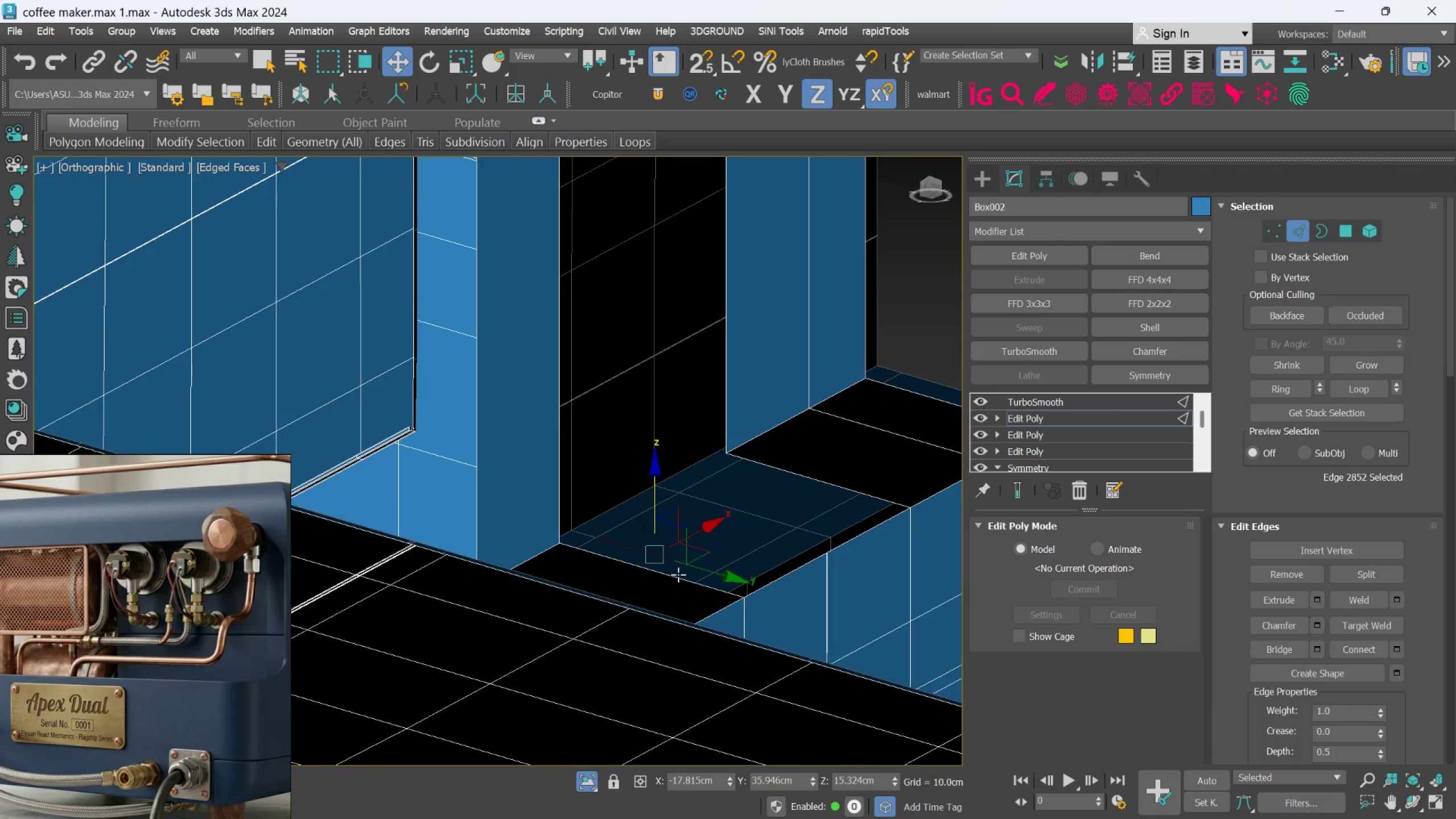 
left_click([677, 576])
 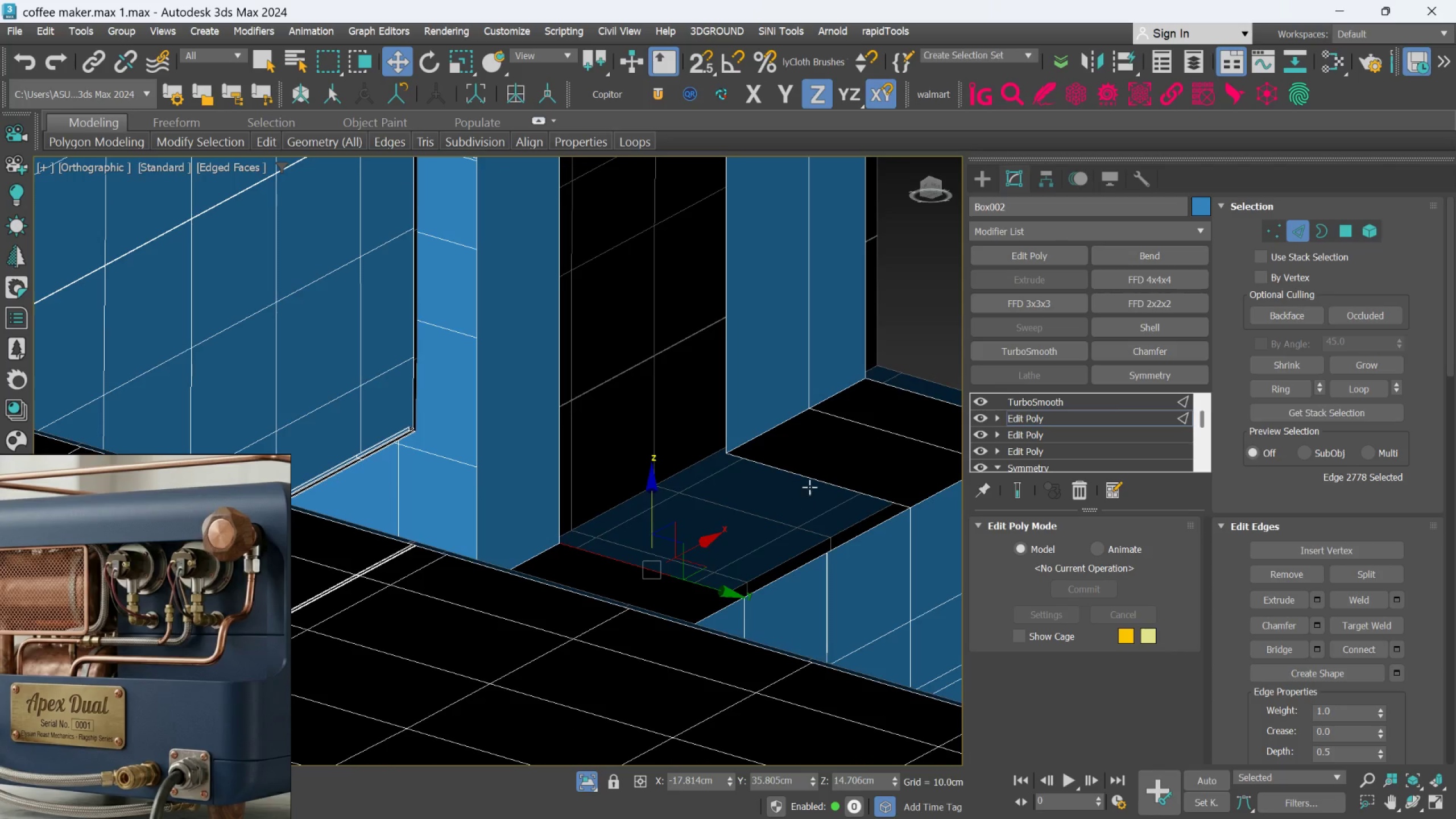 
hold_key(key=ControlLeft, duration=1.03)
left_click([814, 477])
 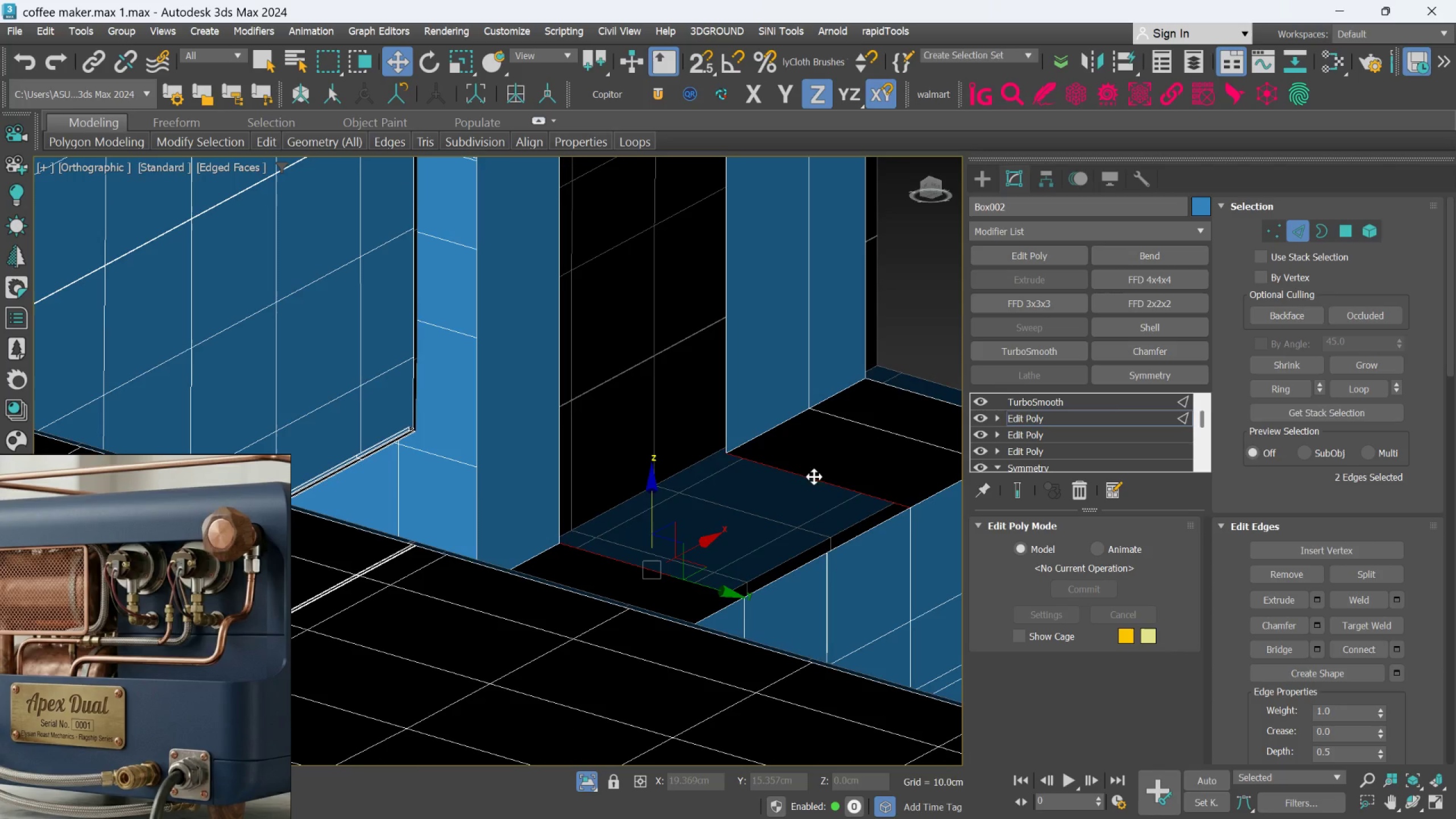 
left_click([1283, 646])
 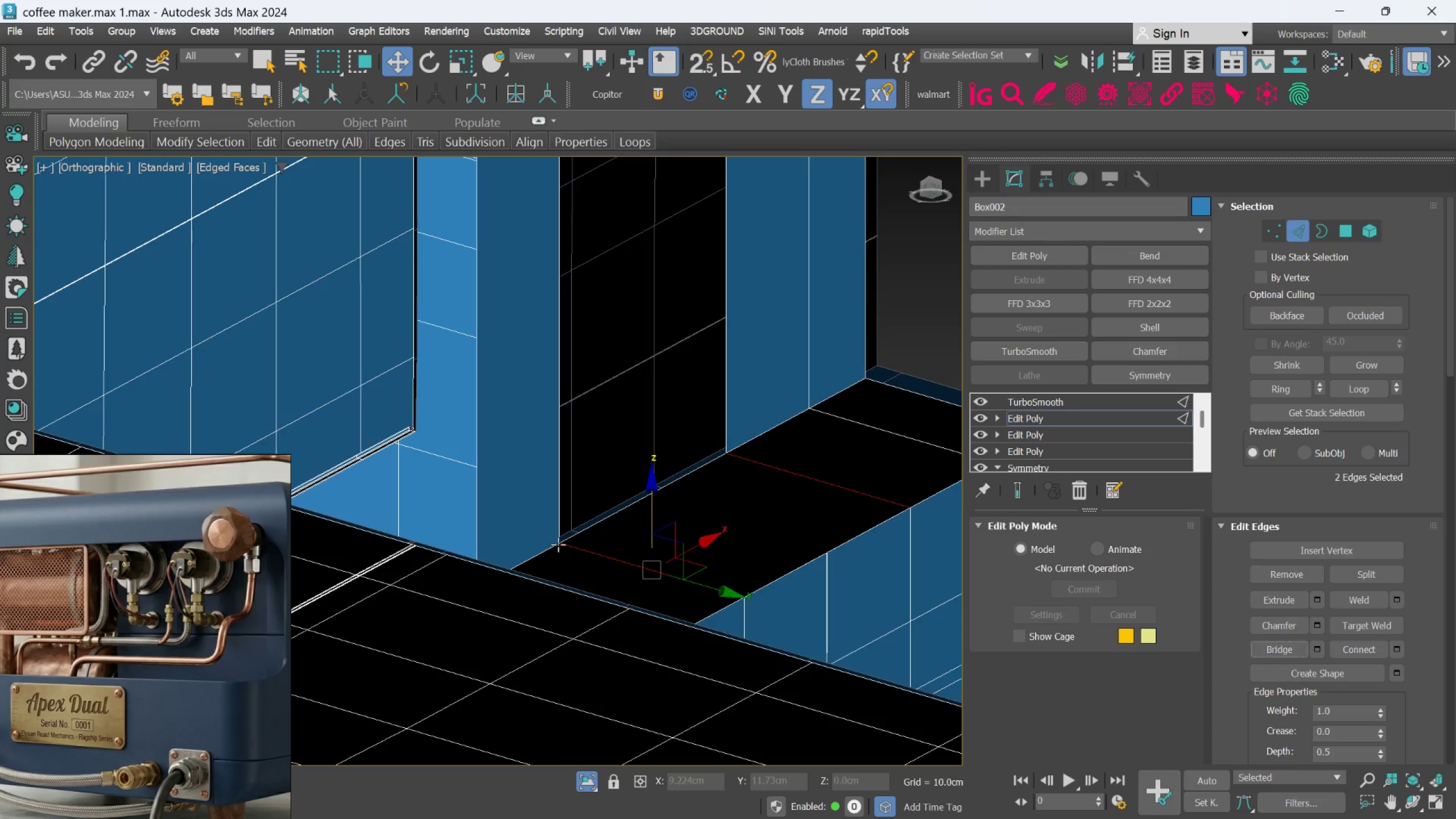 
scroll: coordinate [564, 533], scroll_direction: down, amount: 2.0
 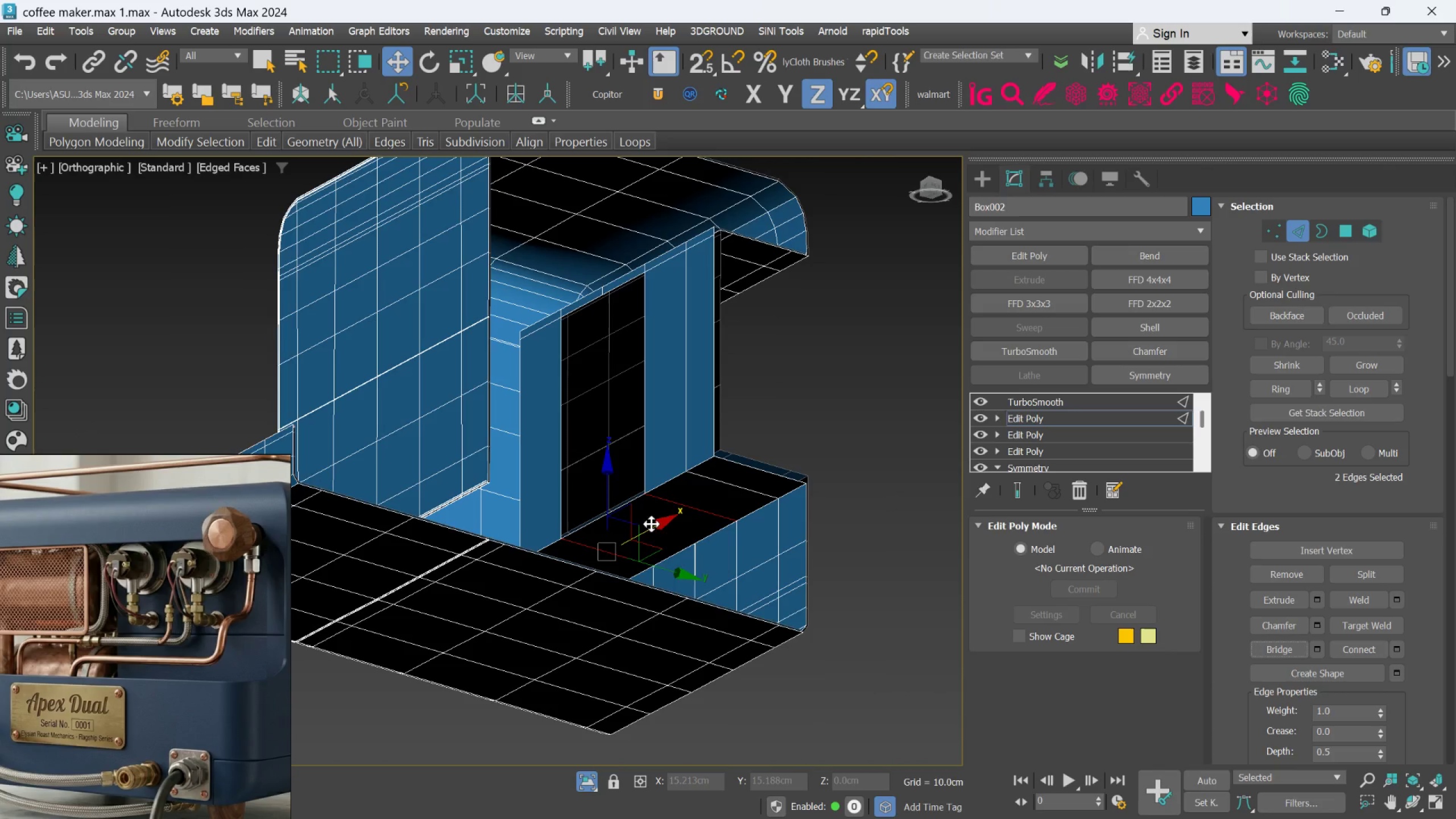 
key(Alt+1)
 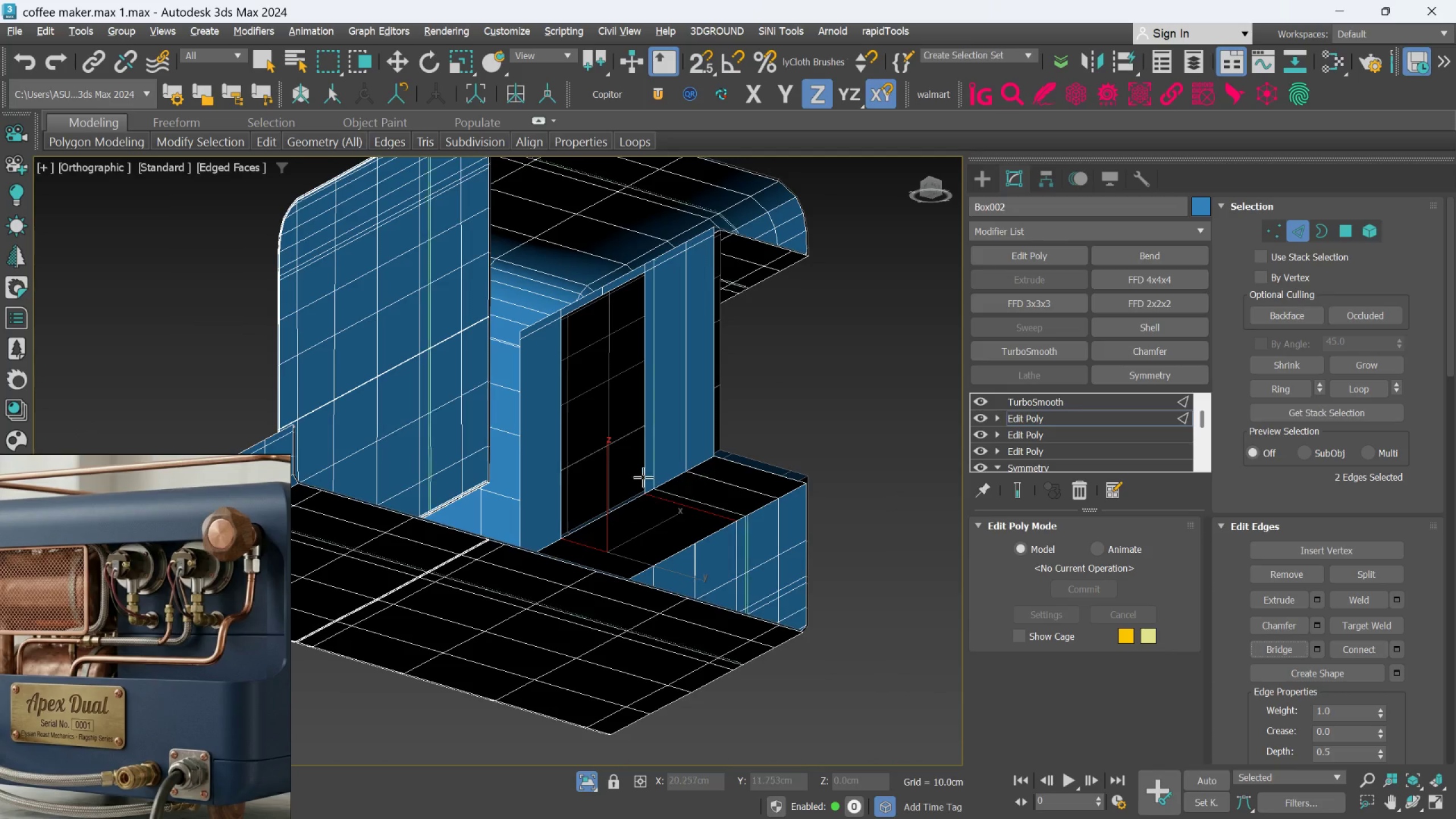 
scroll: coordinate [630, 451], scroll_direction: up, amount: 1.0
 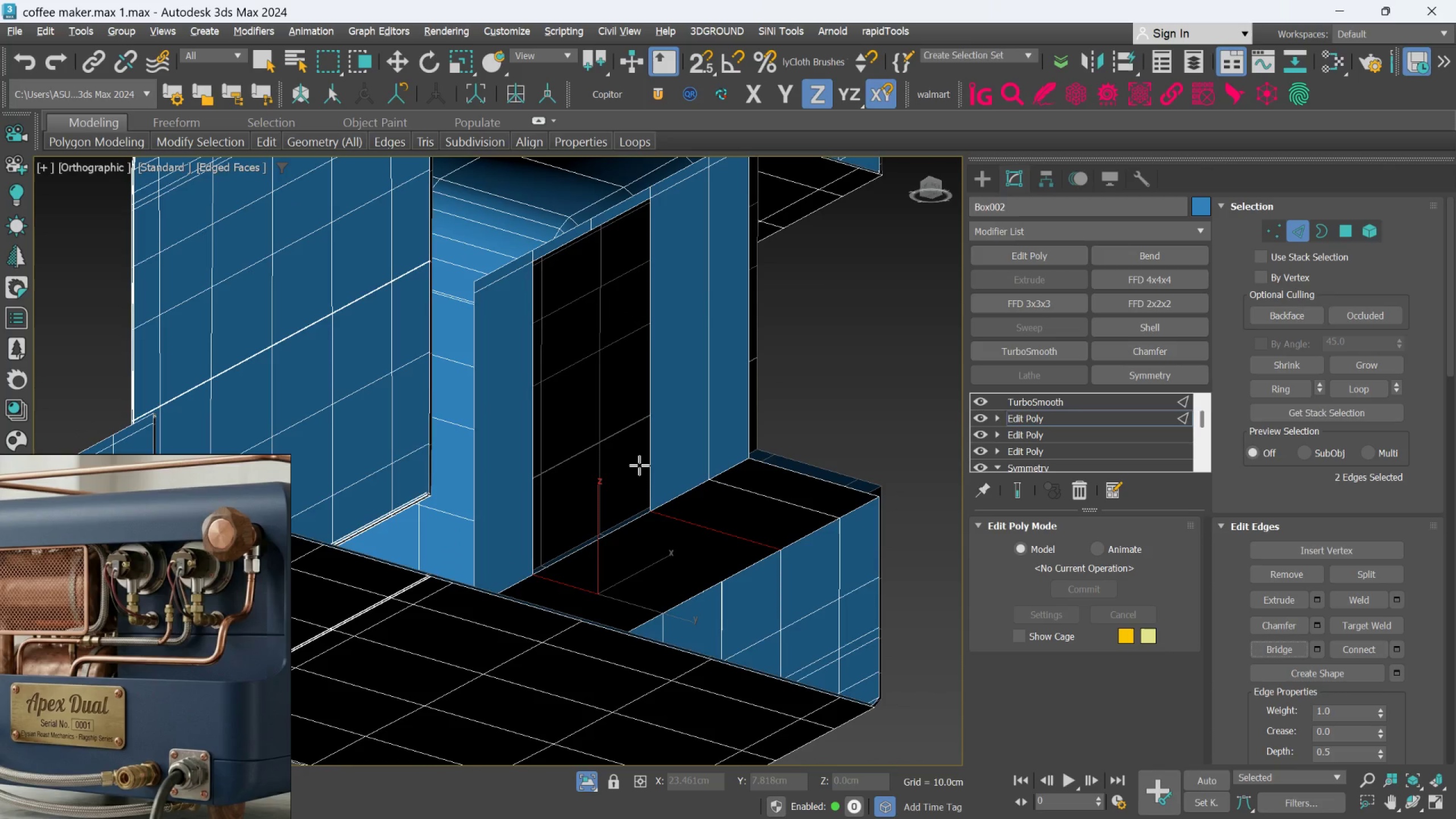 
key(Alt+1)
 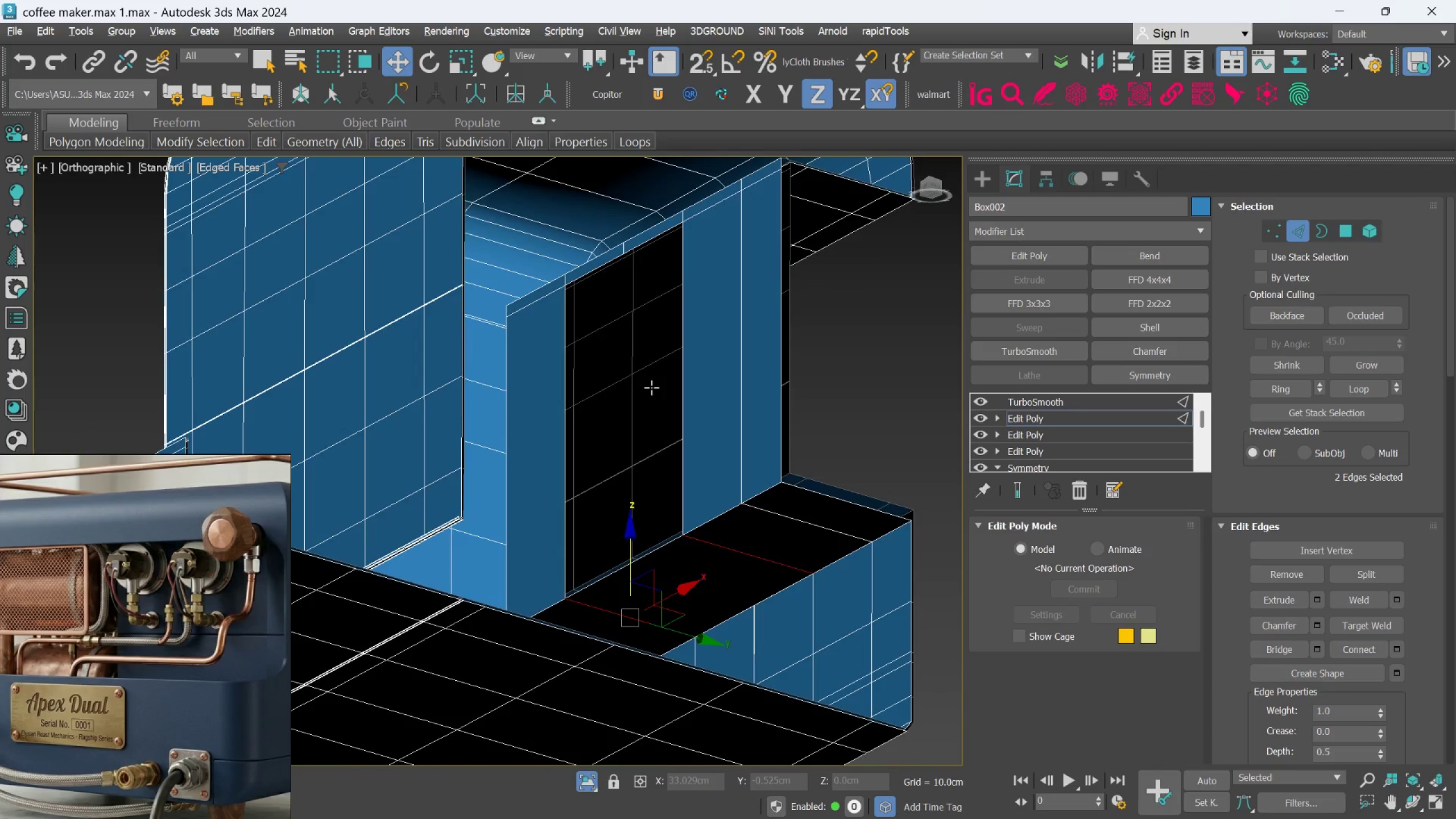 
hold_key(key=AltLeft, duration=1.39)
 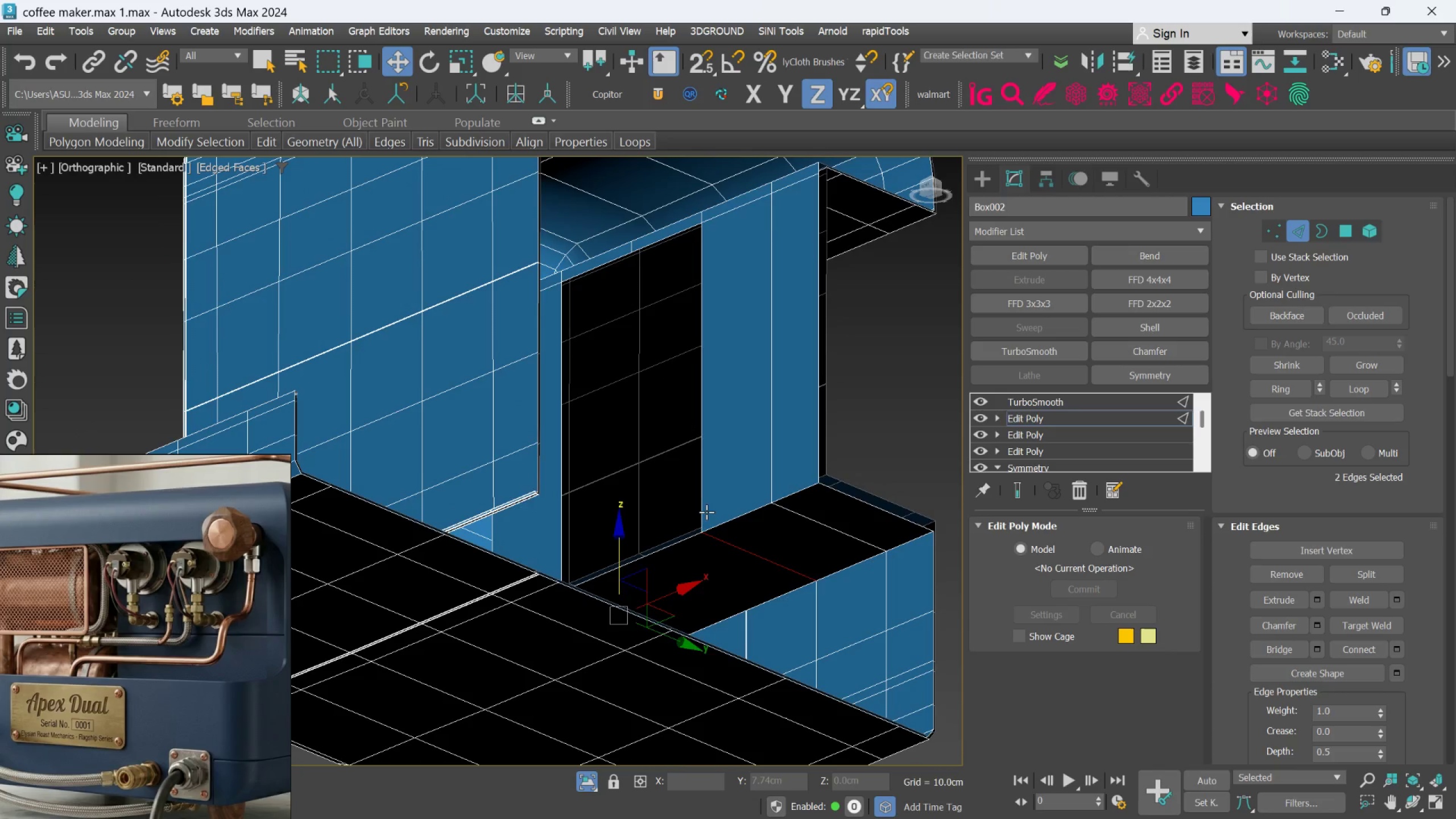 
hold_key(key=AltLeft, duration=0.5)
 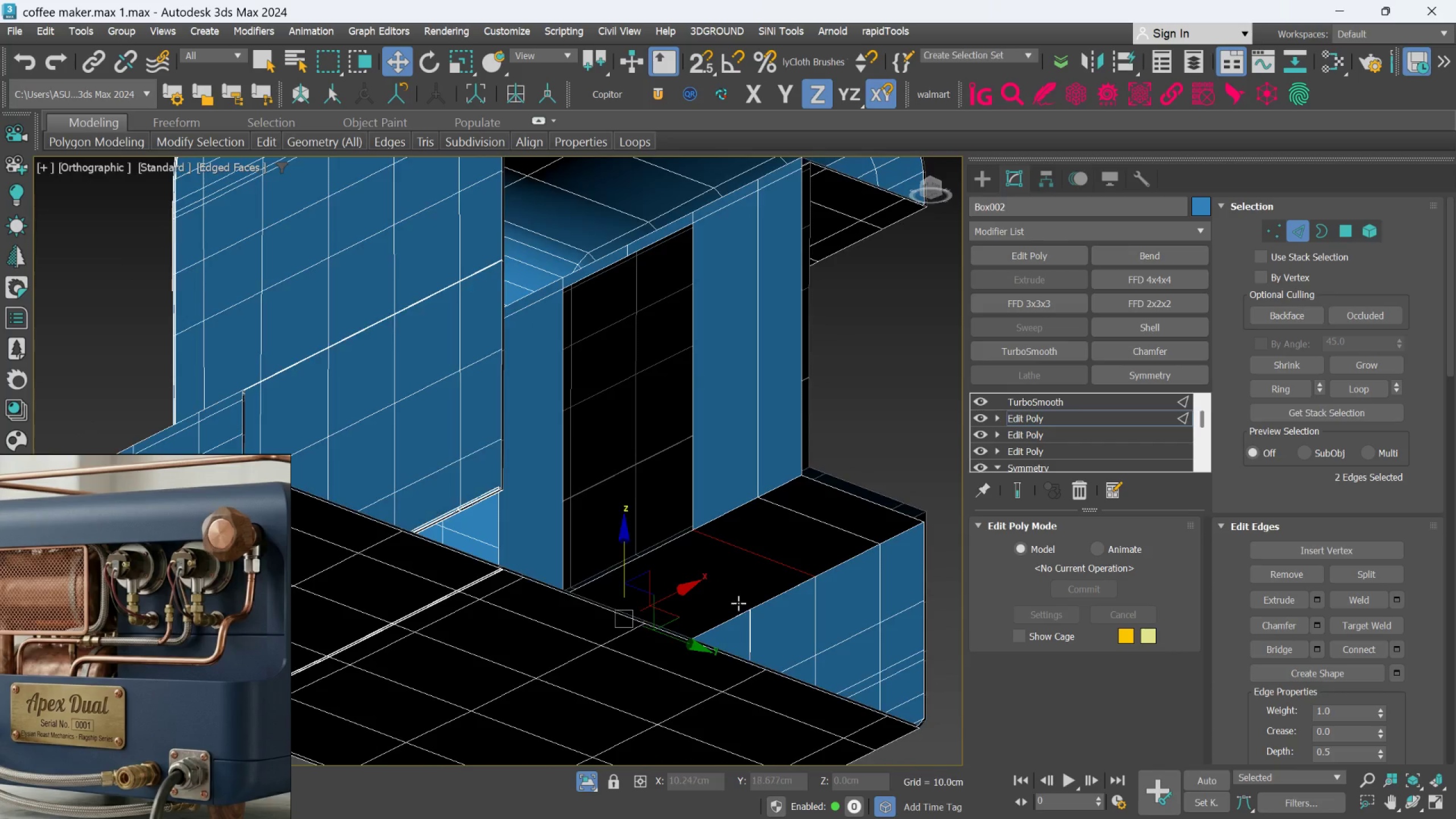 
scroll: coordinate [742, 606], scroll_direction: up, amount: 6.0
 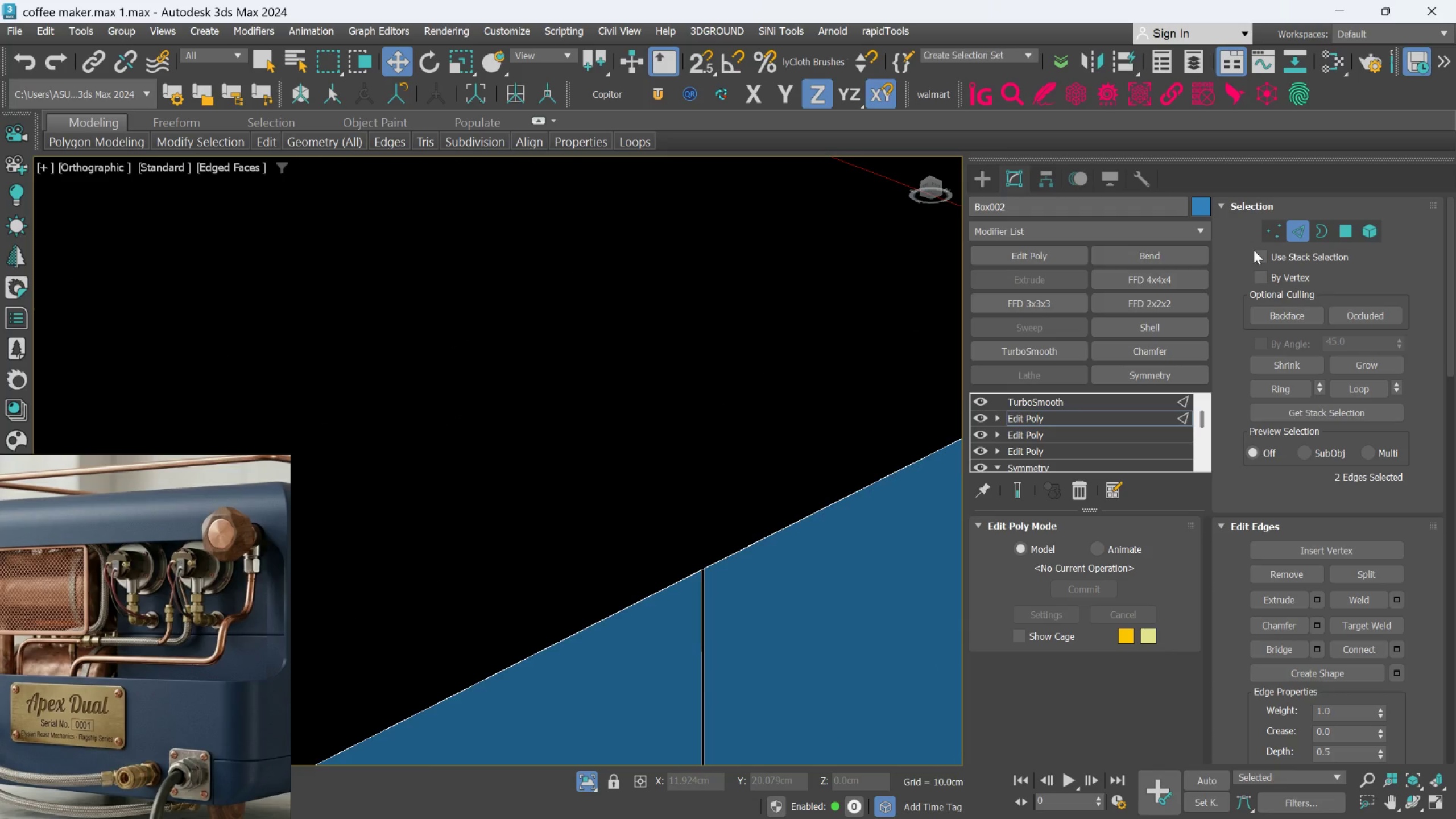 
left_click([1269, 235])
 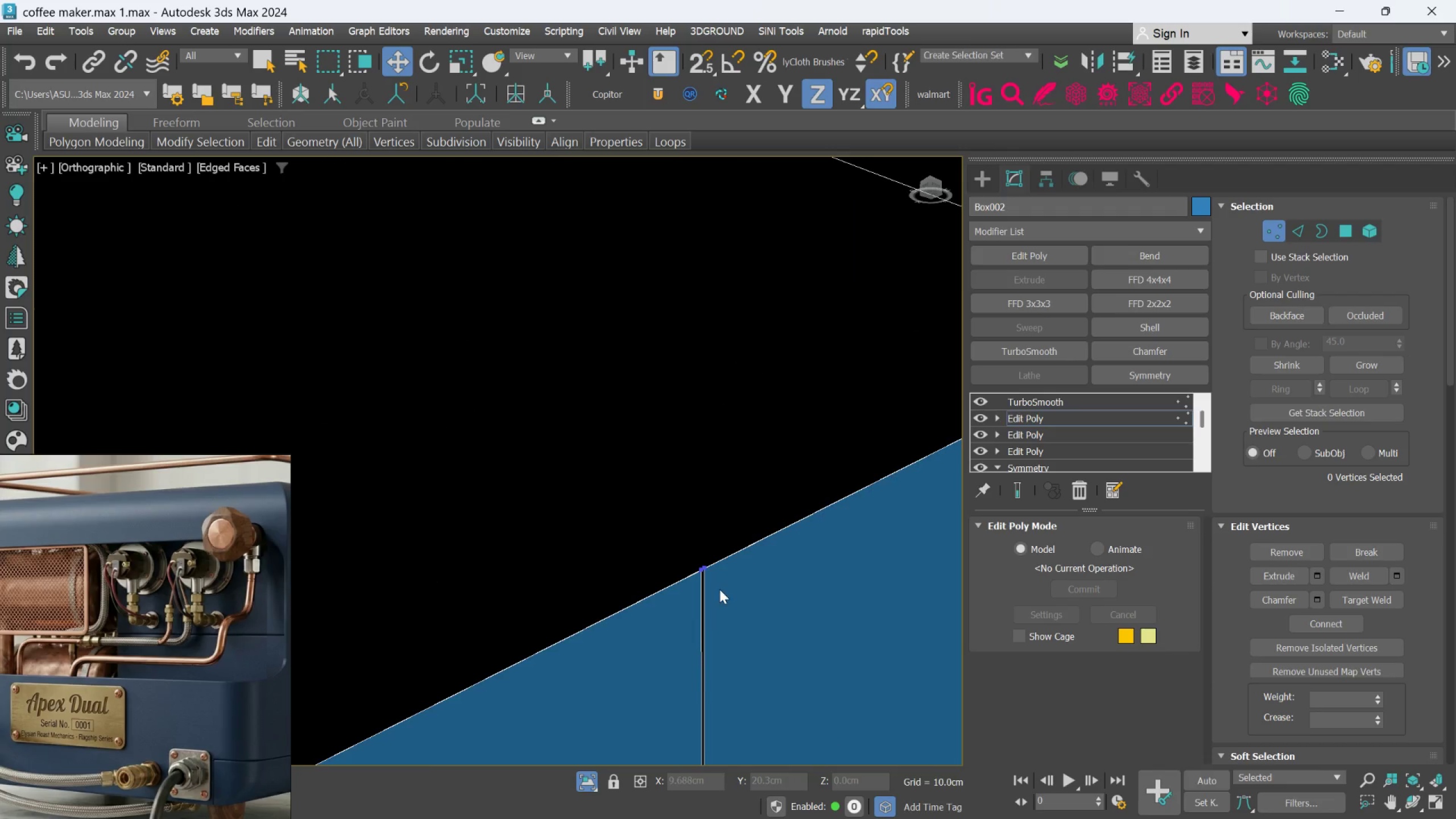 
left_click_drag(start_coordinate=[719, 589], to_coordinate=[673, 557])
 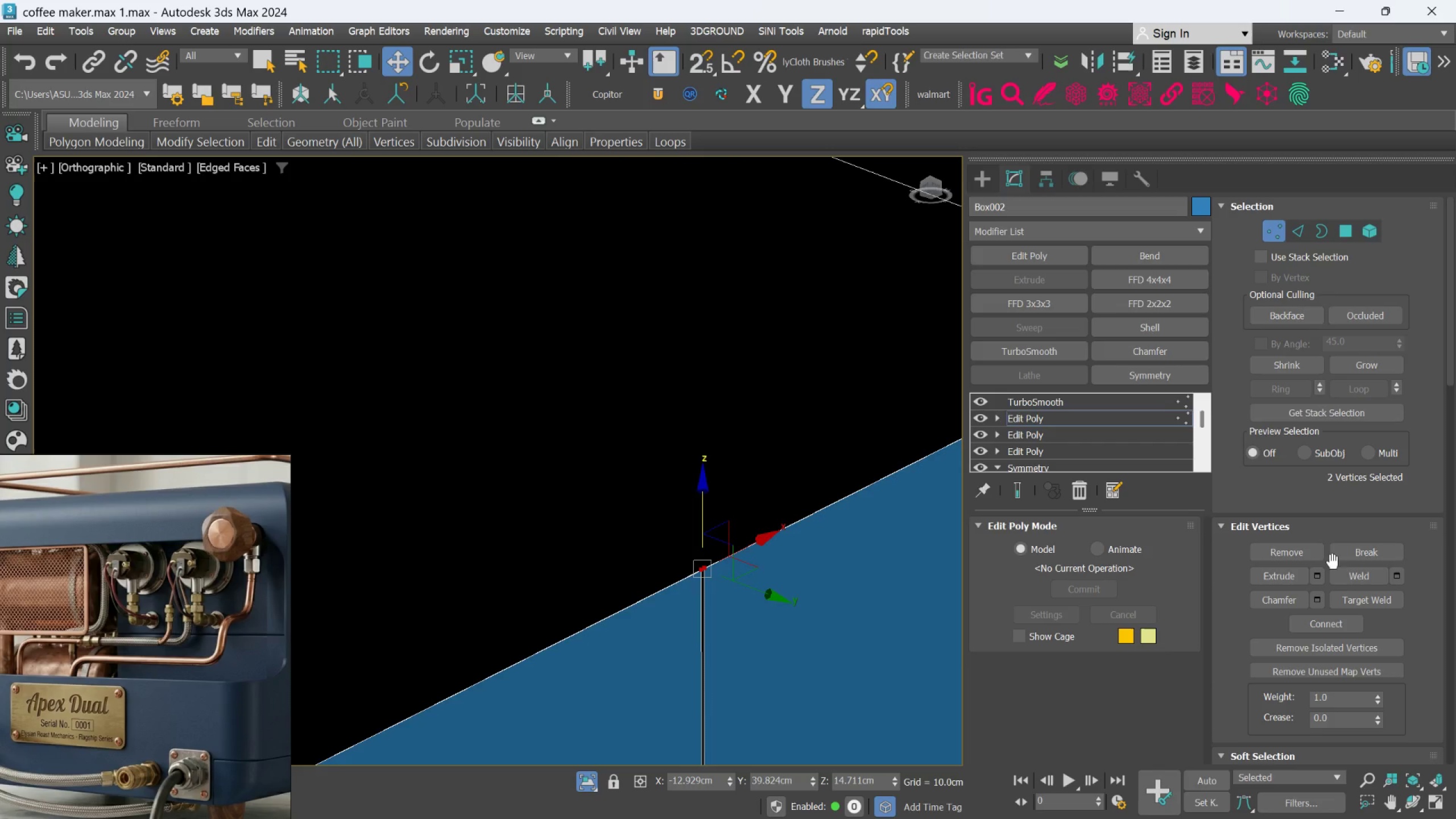 
left_click([1342, 579])
 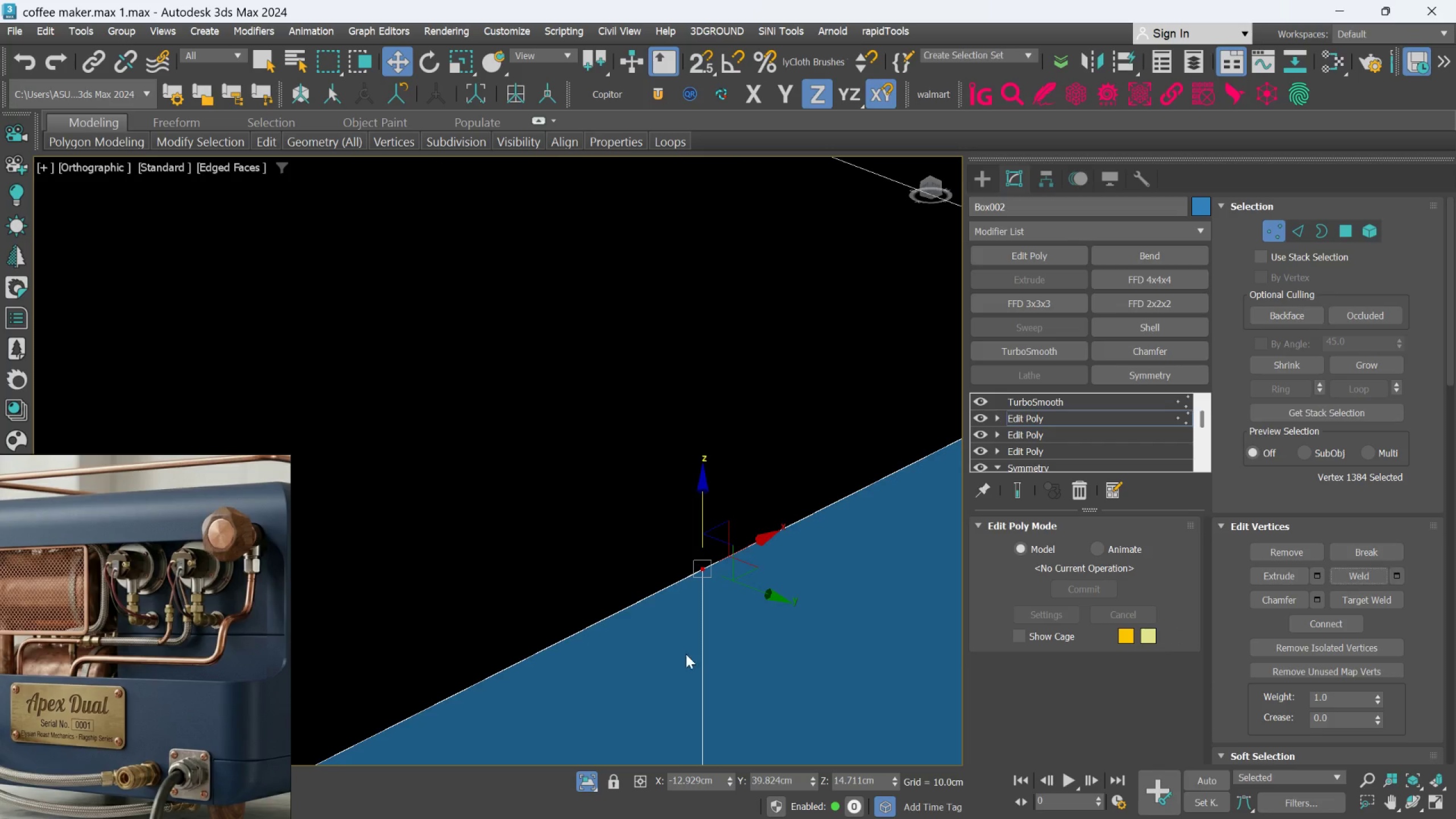 
hold_key(key=AltLeft, duration=0.75)
 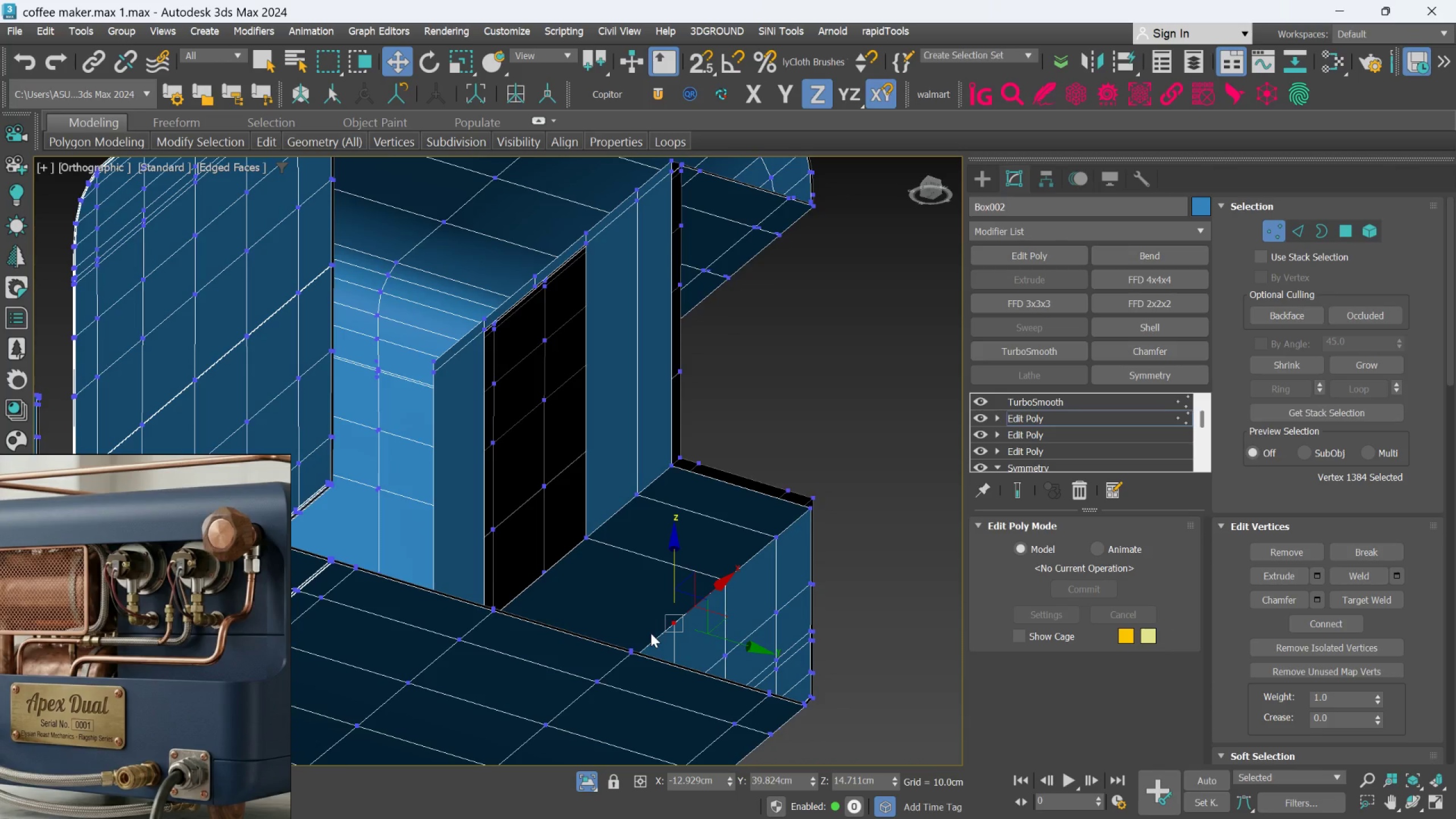 
scroll: coordinate [670, 628], scroll_direction: down, amount: 7.0
 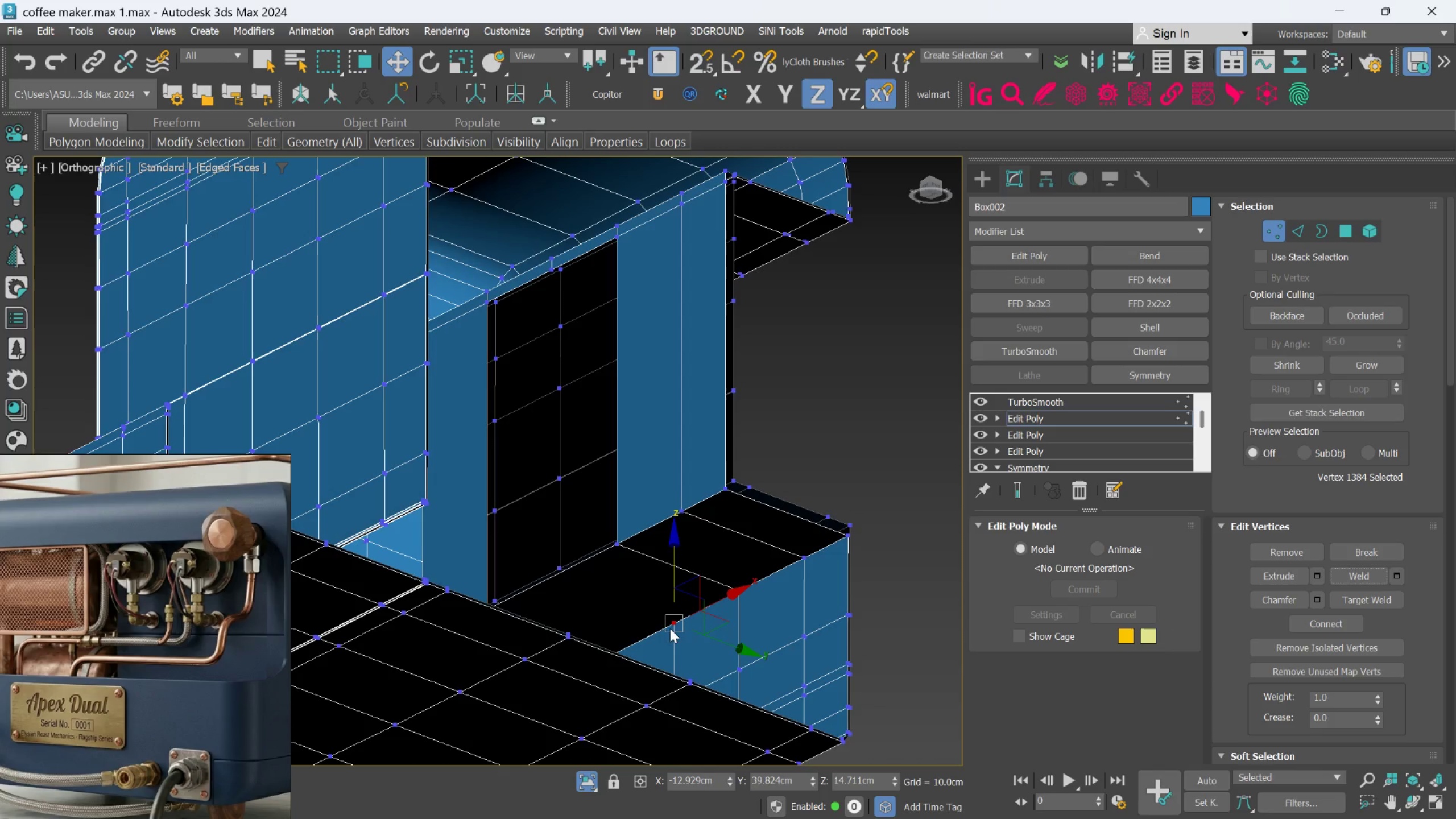 
middle_click([651, 633])
 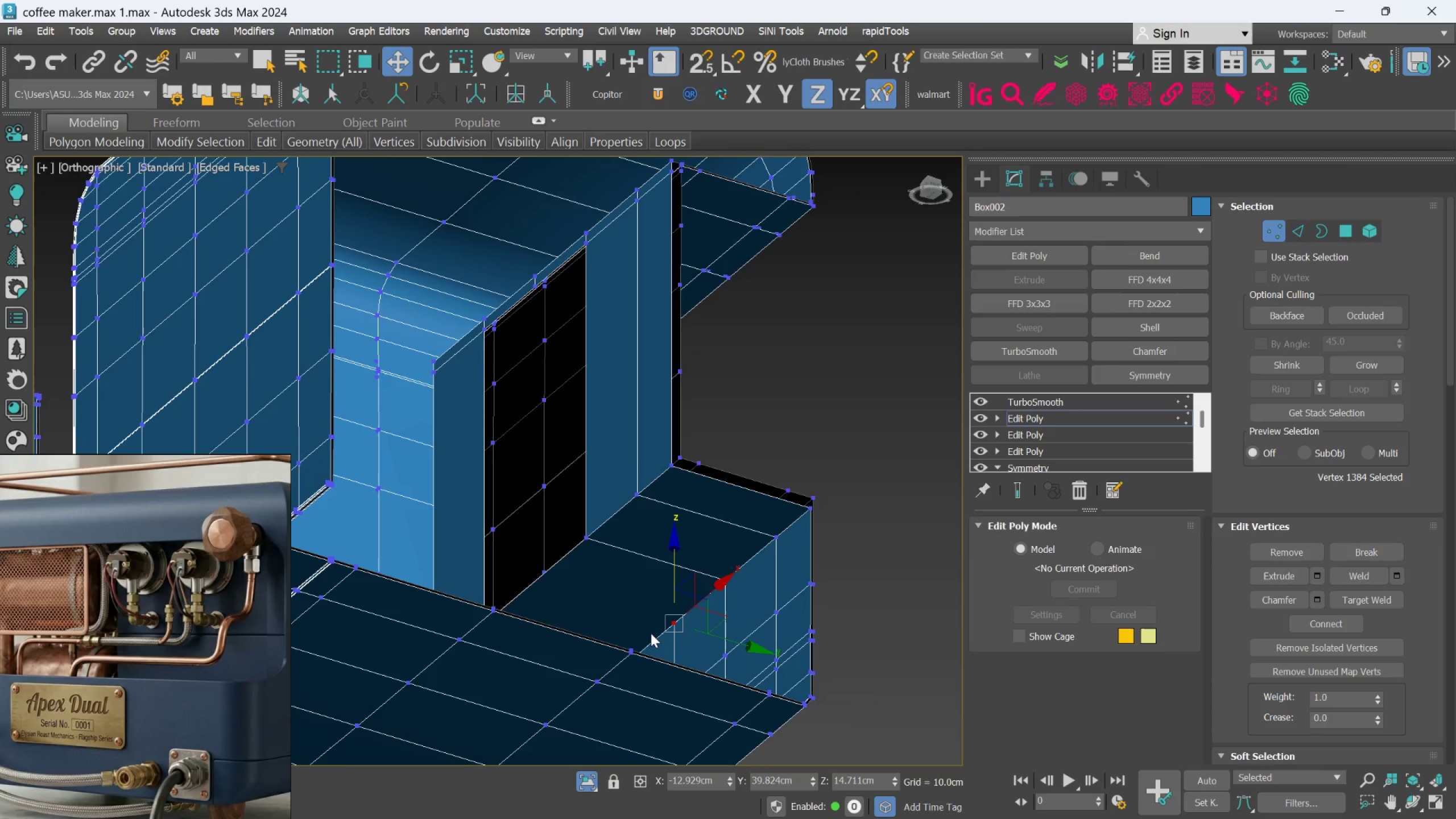 
hold_key(key=AltLeft, duration=1.5)
 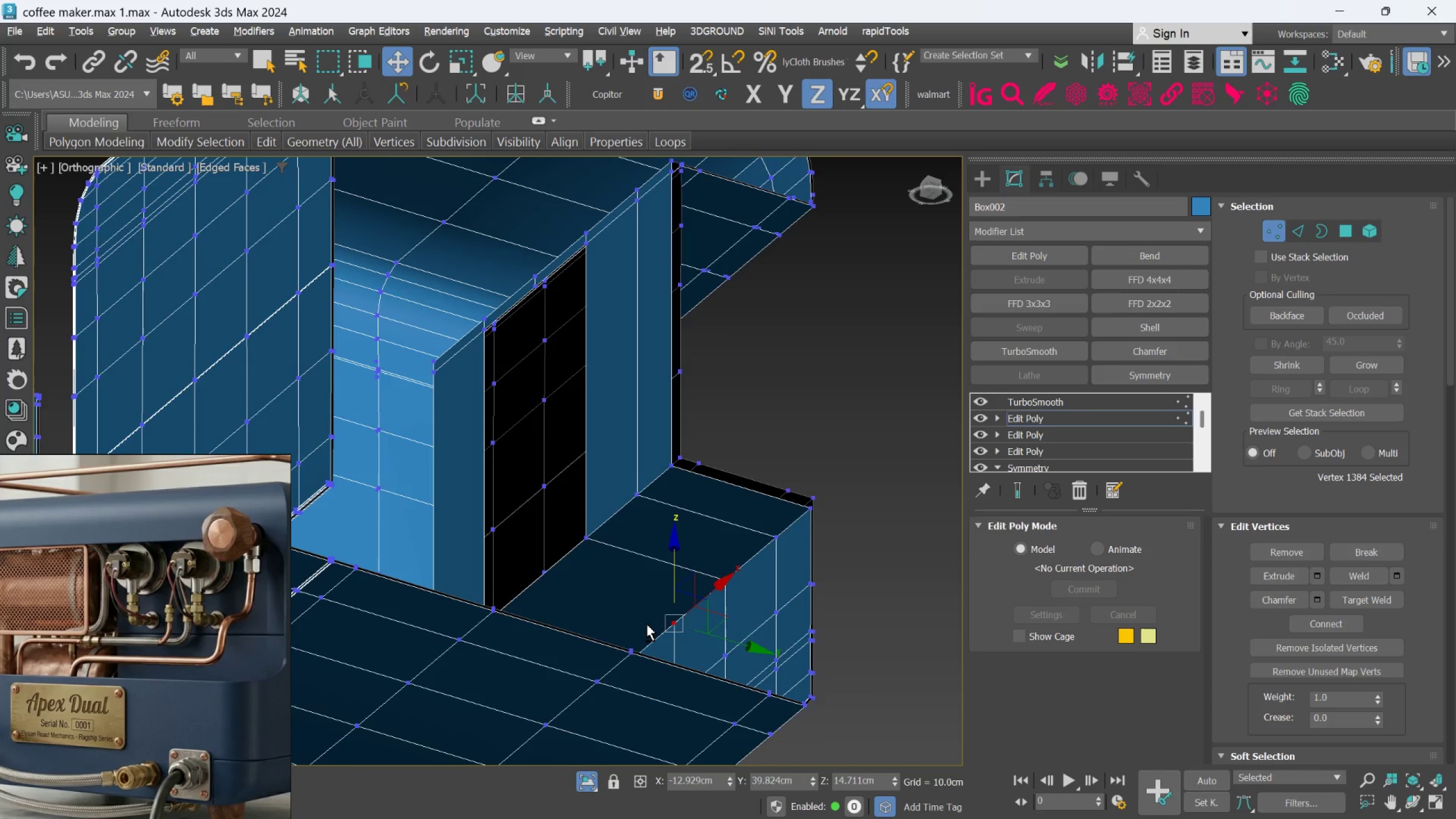 
key(Alt+1)
 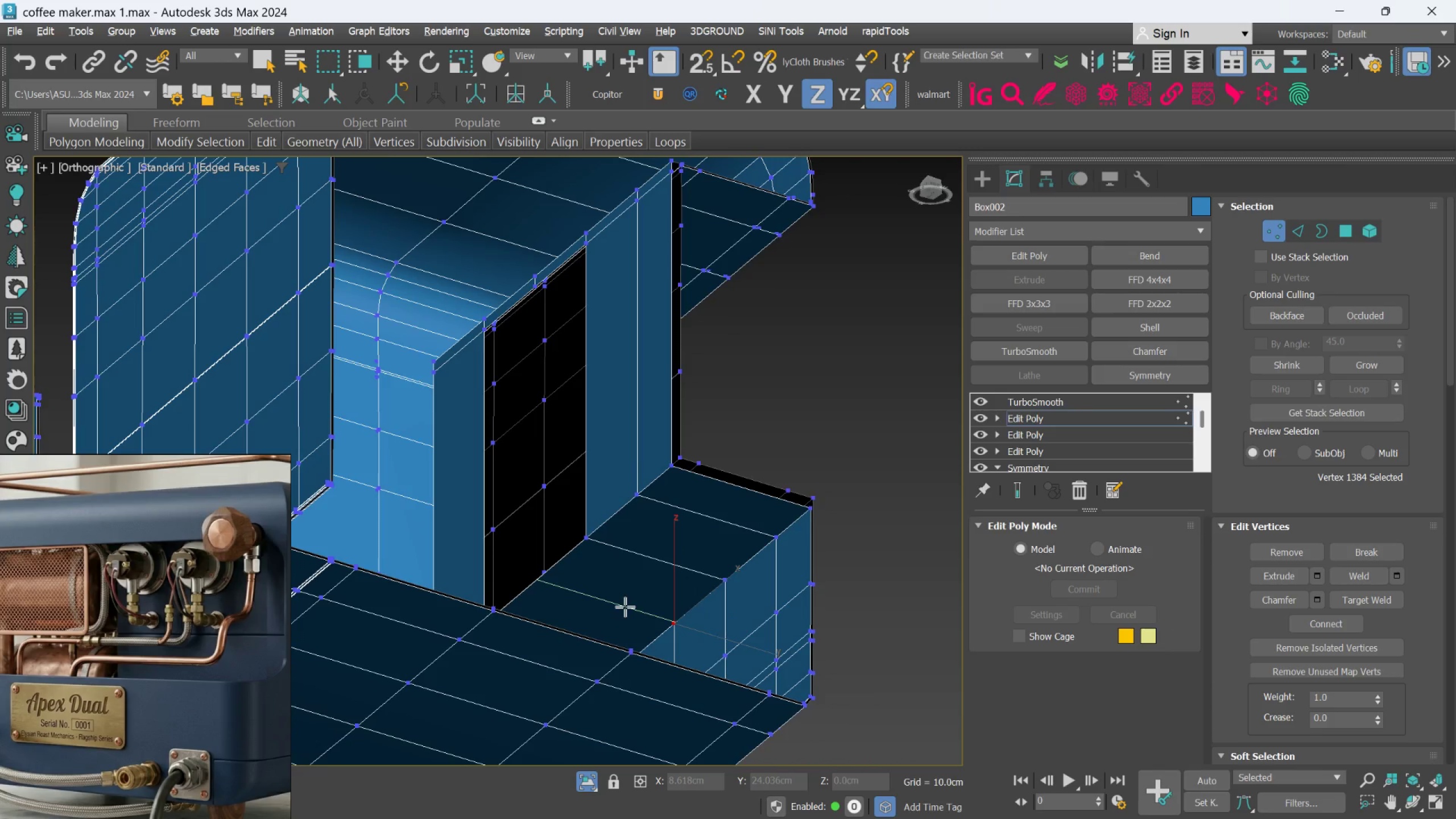 
scroll: coordinate [625, 607], scroll_direction: up, amount: 2.0
 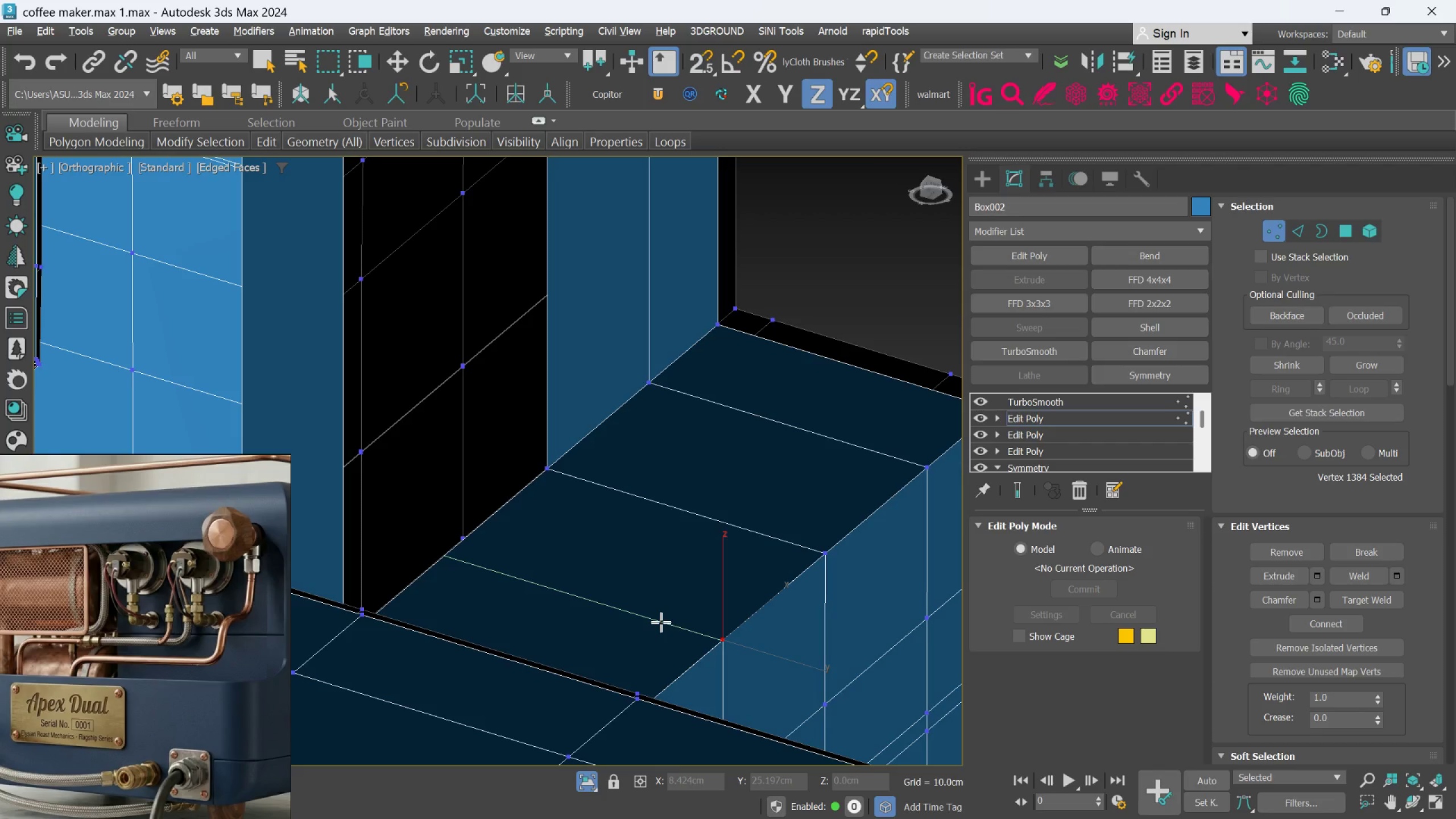 
left_click([662, 621])
 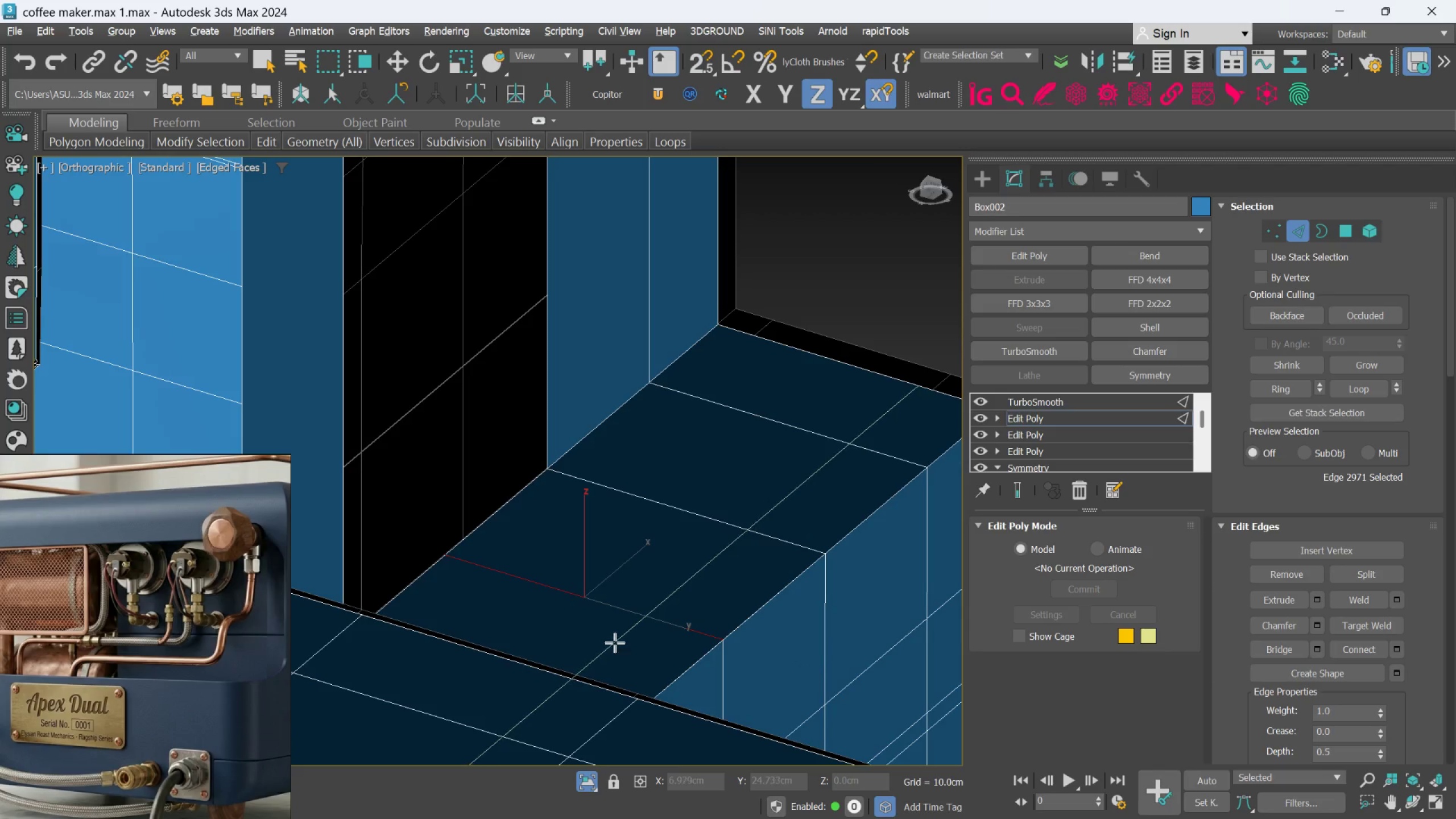 
key(Alt+1)
 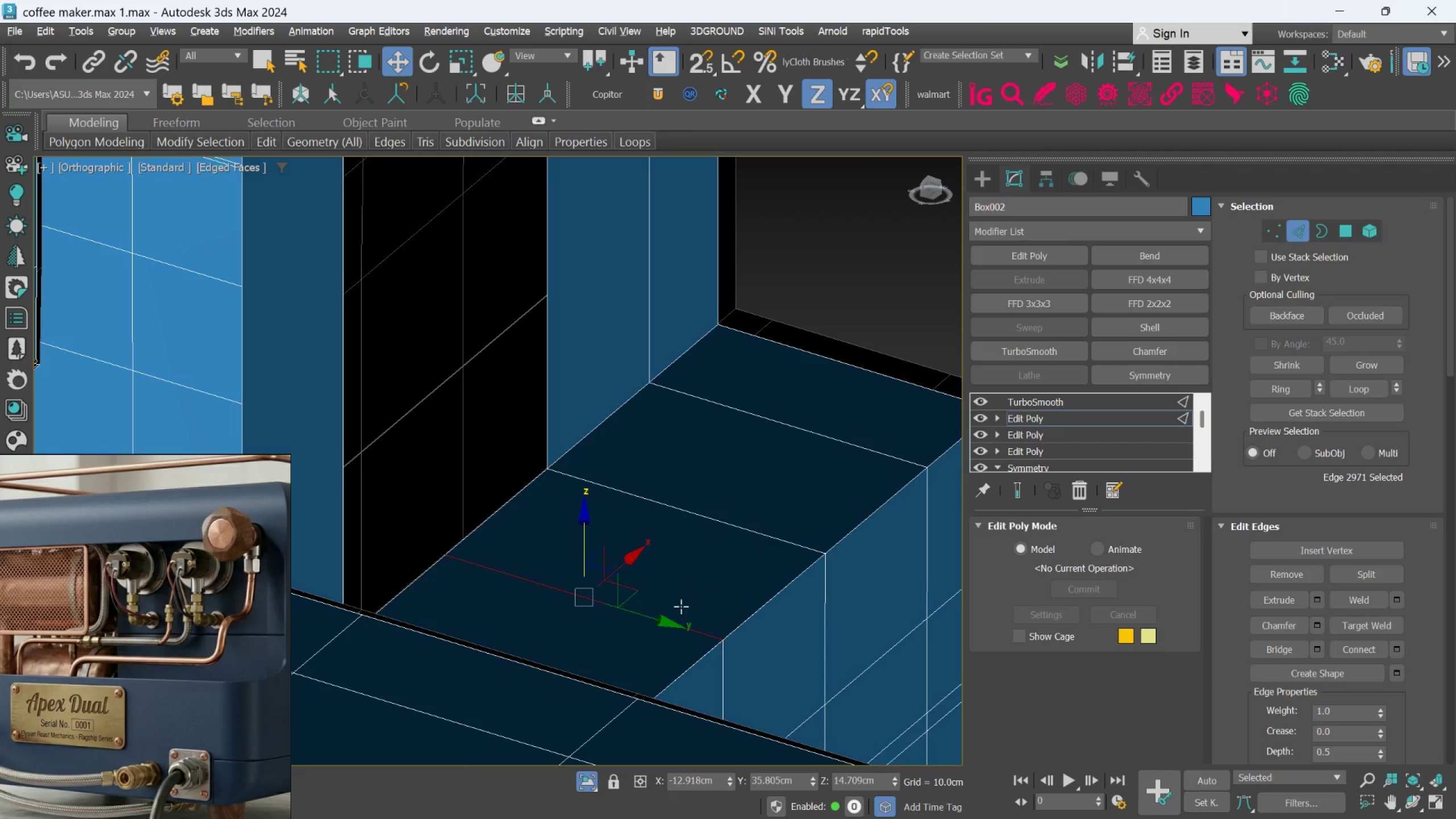 
scroll: coordinate [680, 607], scroll_direction: down, amount: 1.0
 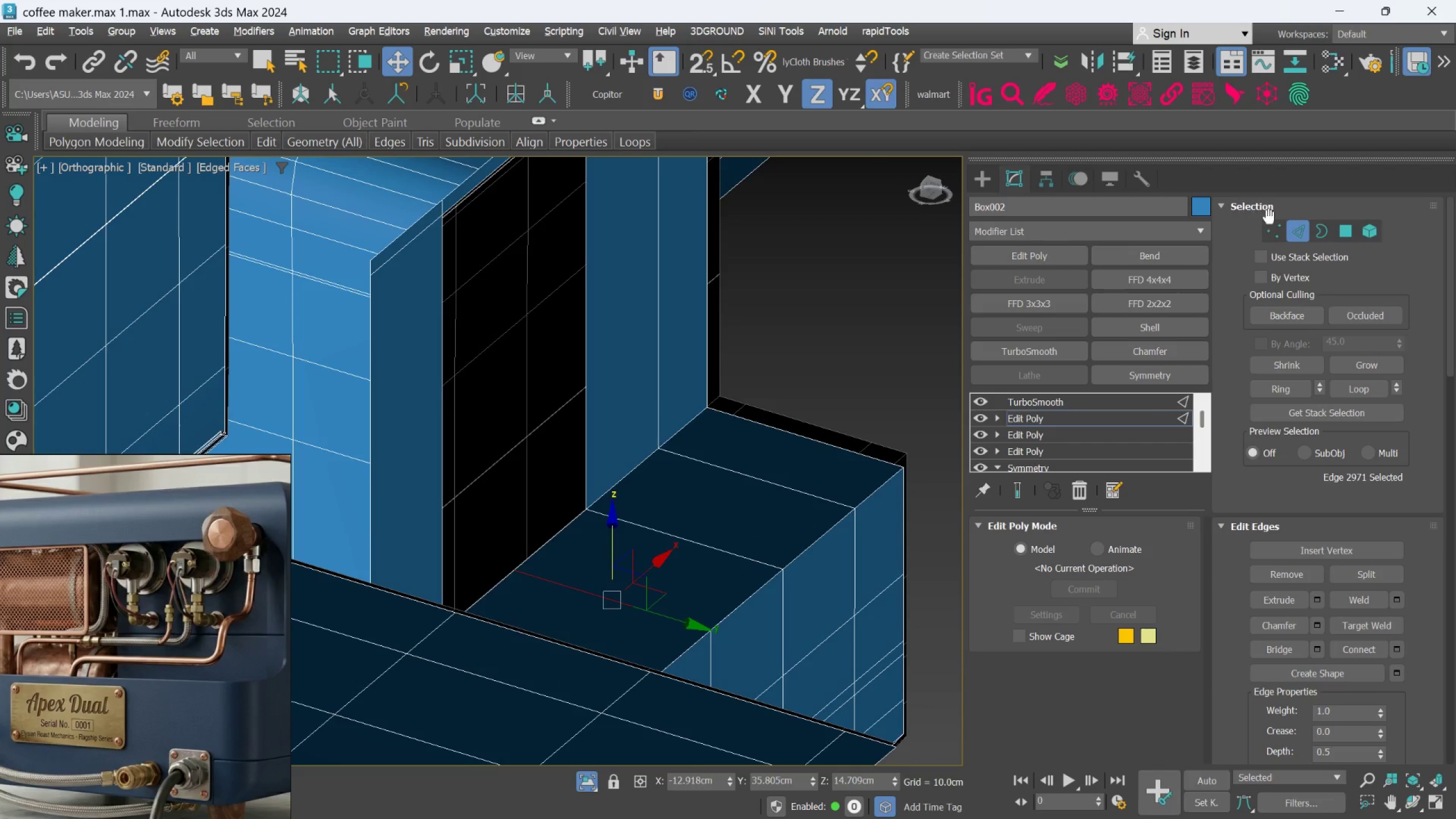 
left_click([1271, 238])
 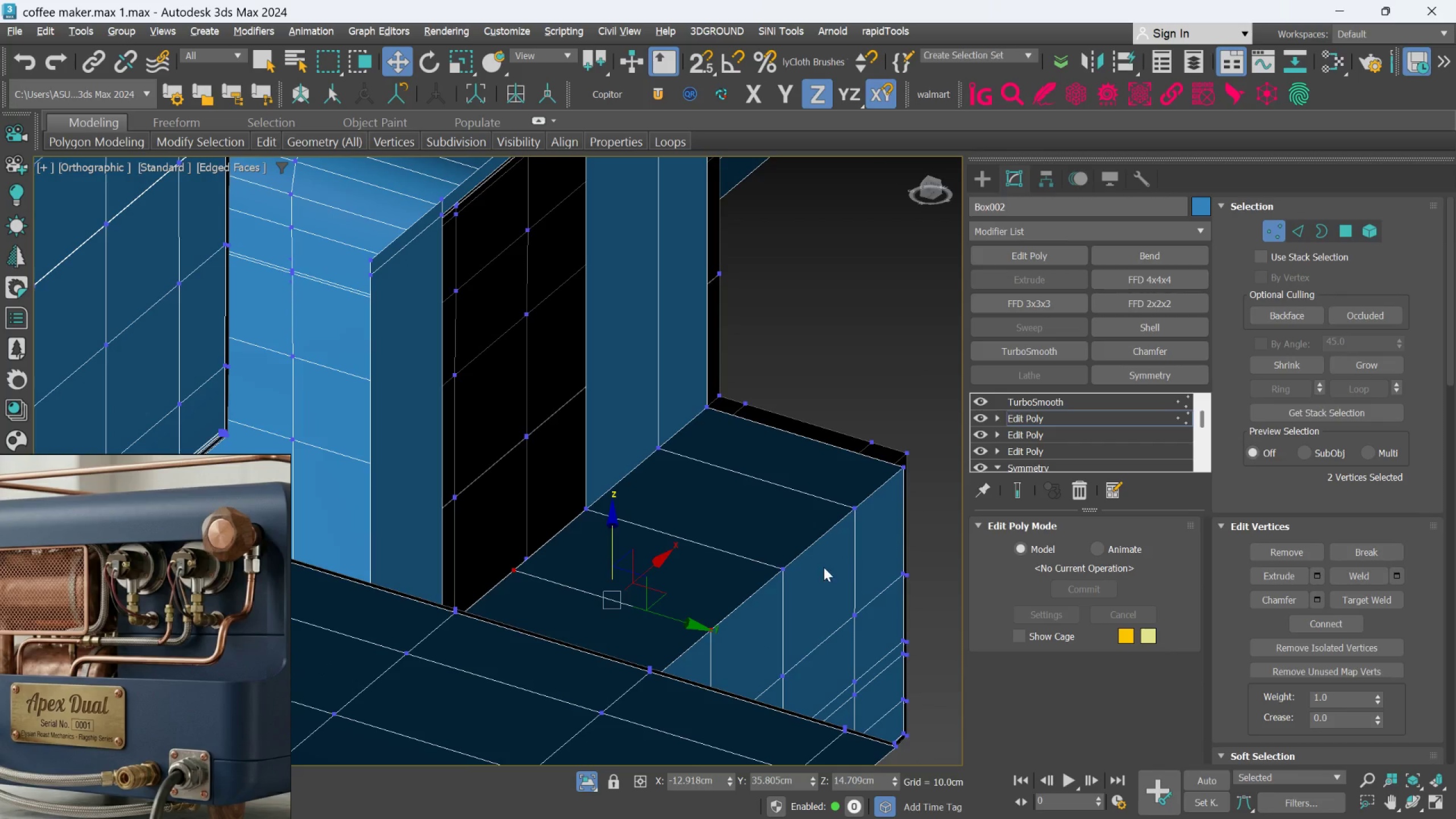 
left_click([832, 651])
 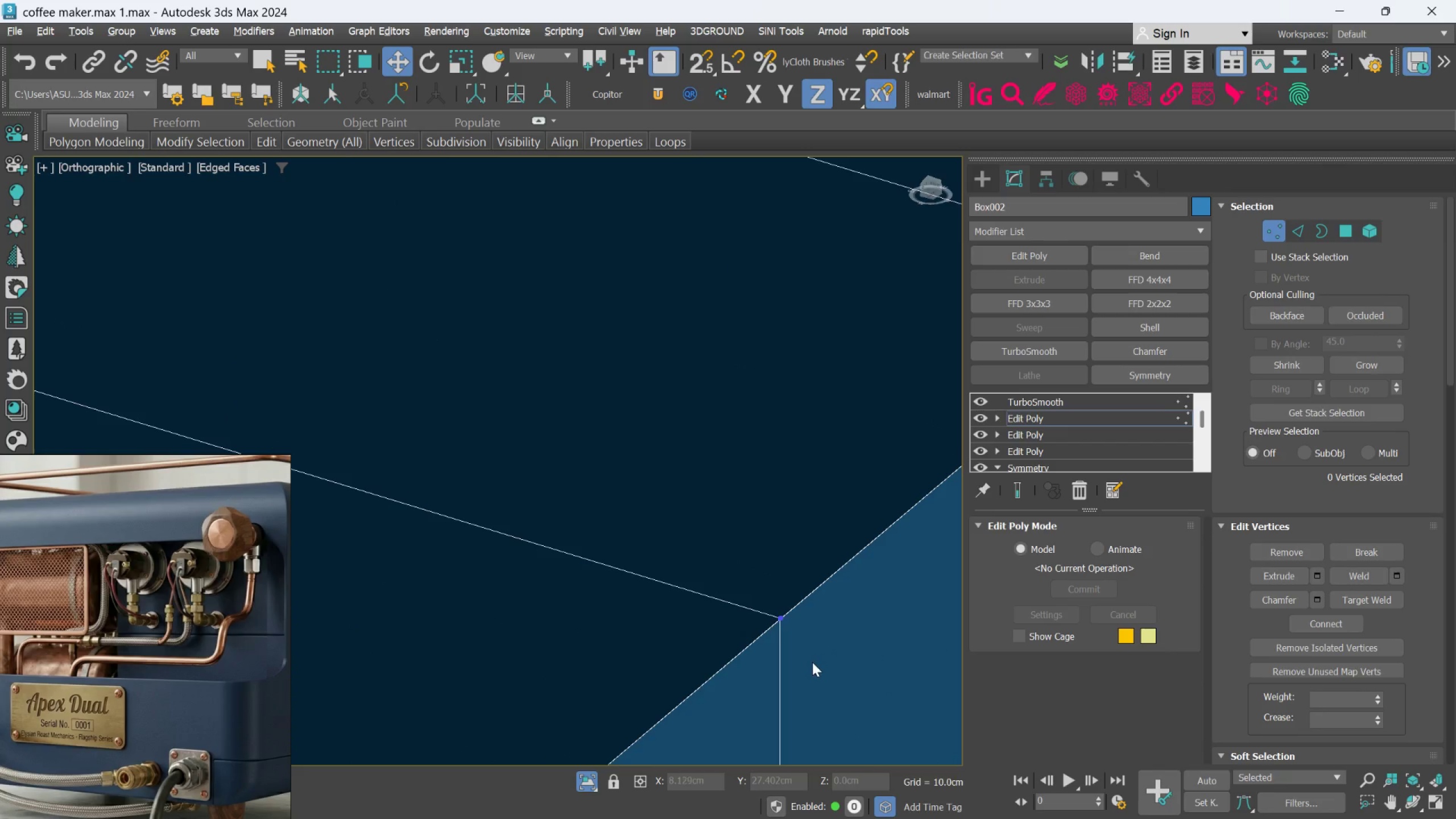 
scroll: coordinate [751, 600], scroll_direction: up, amount: 5.0
 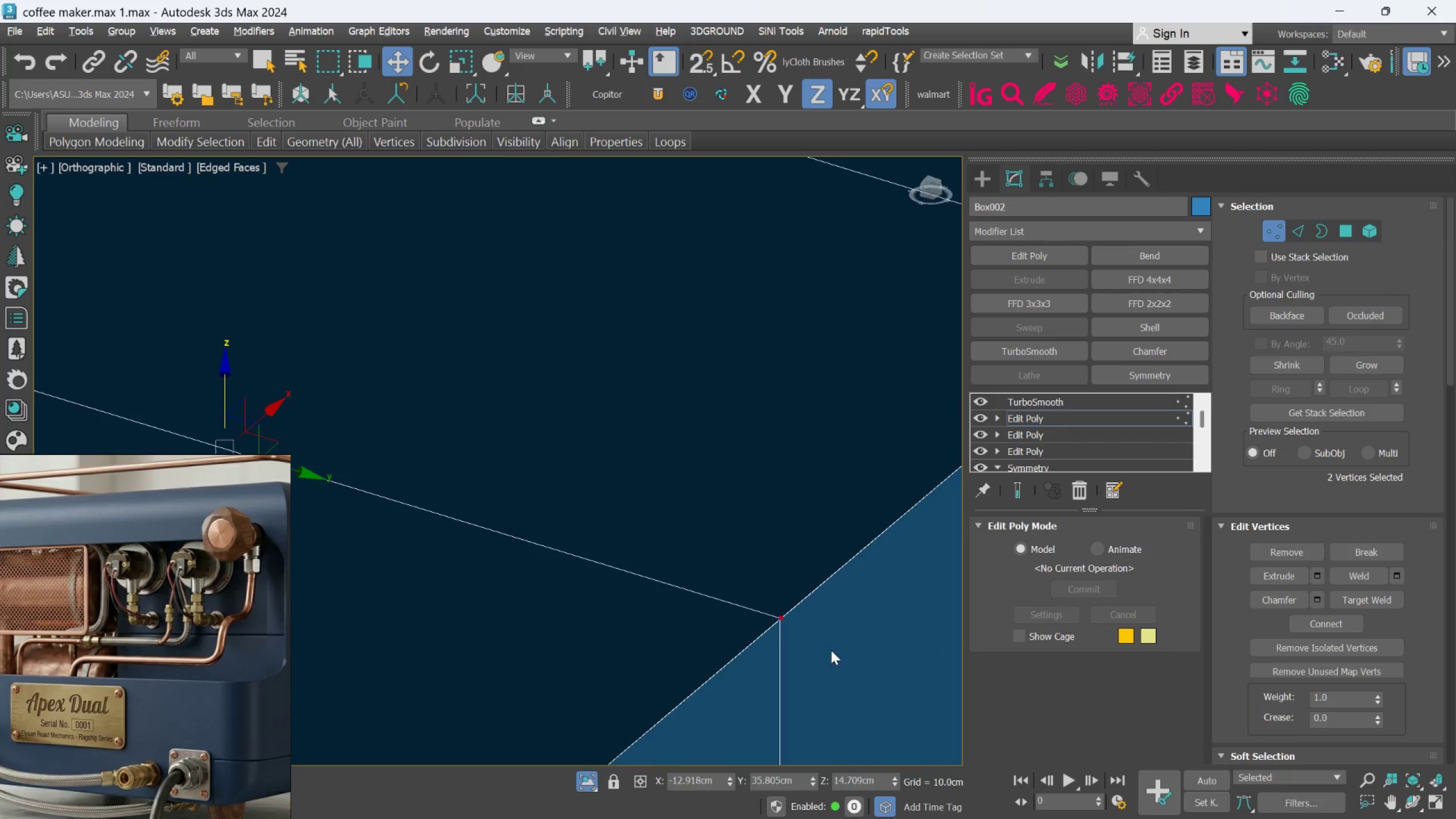 
left_click_drag(start_coordinate=[812, 662], to_coordinate=[726, 597])
 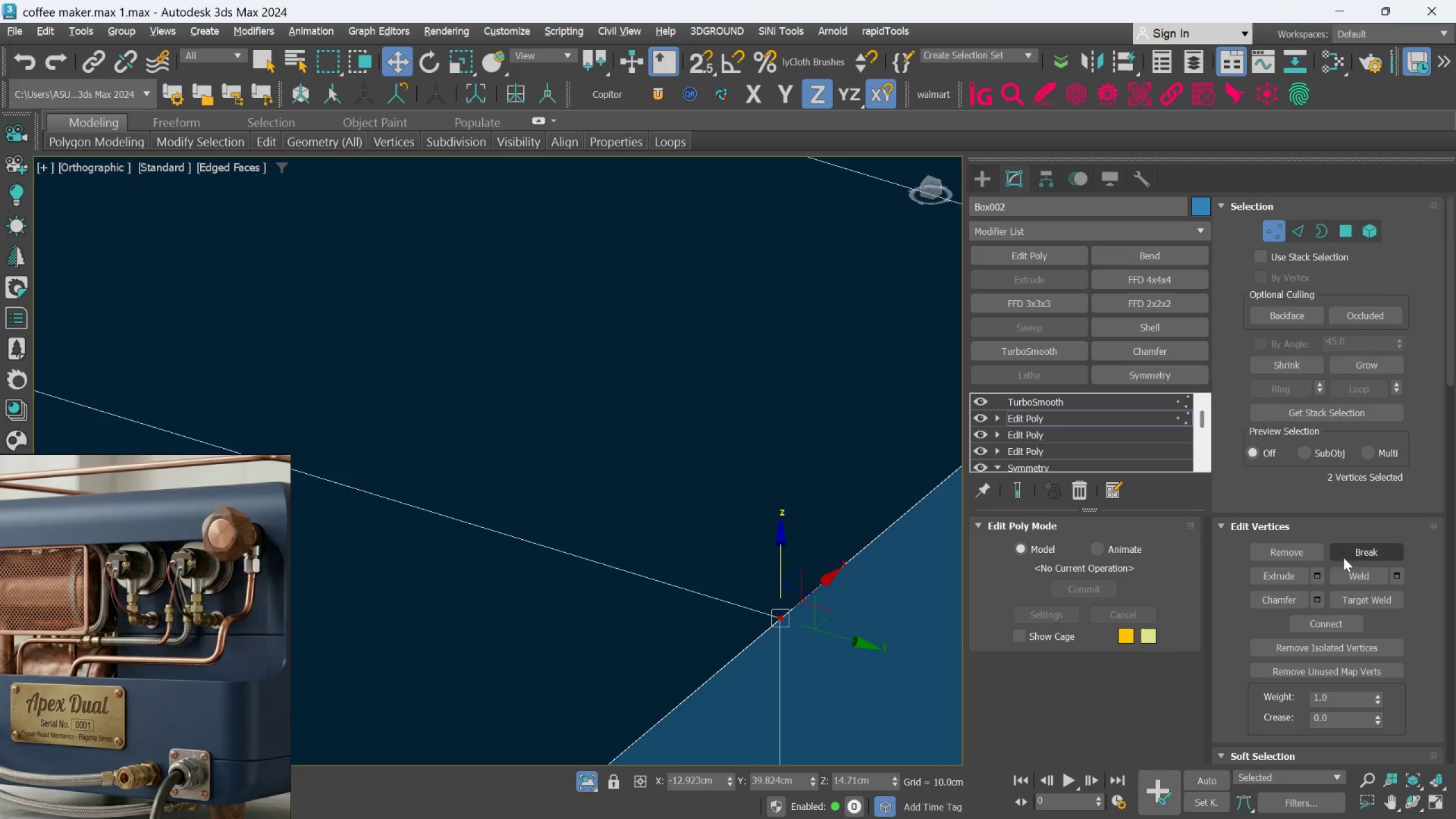 
left_click([1352, 574])
 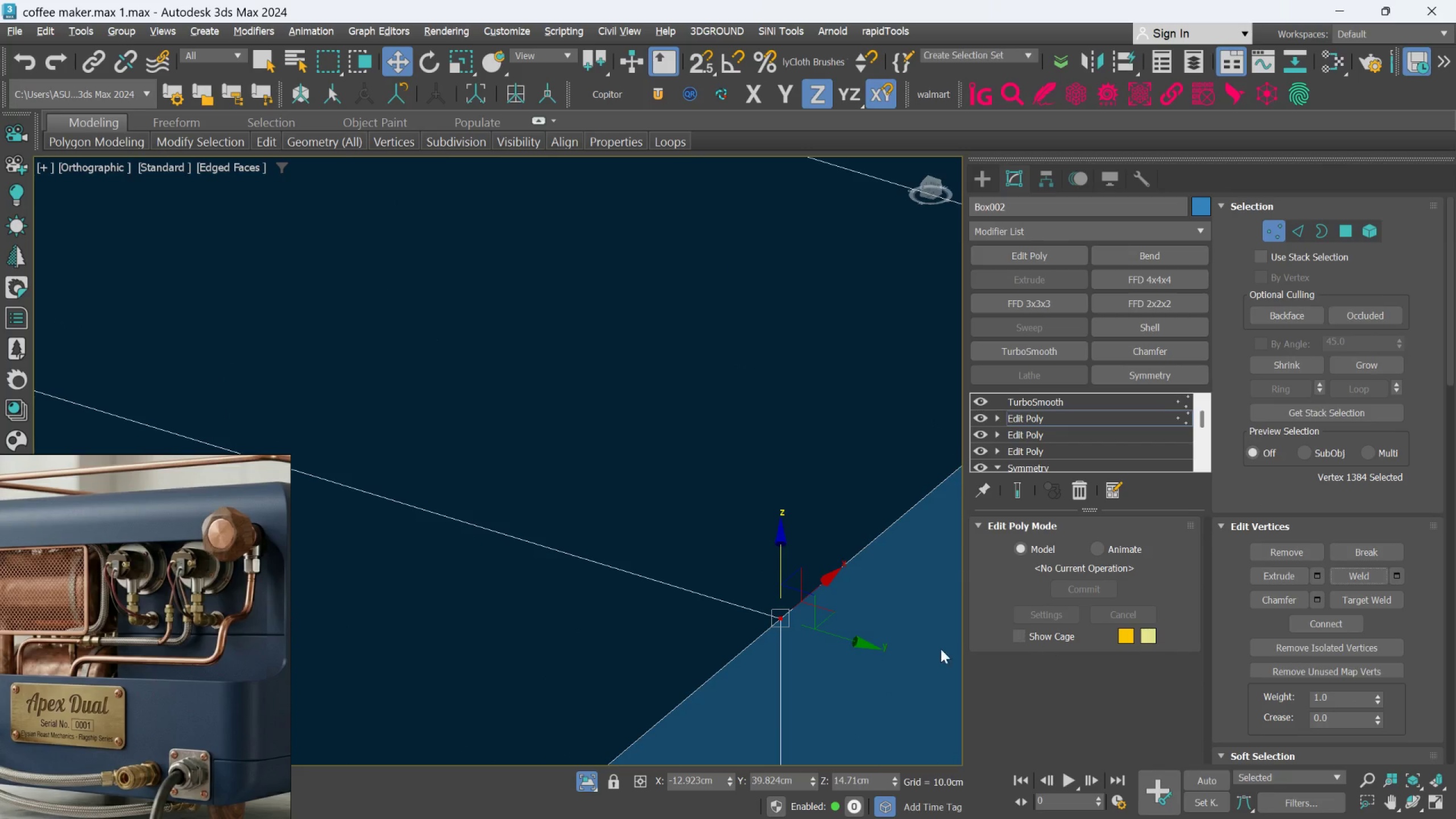 
scroll: coordinate [847, 650], scroll_direction: down, amount: 6.0
 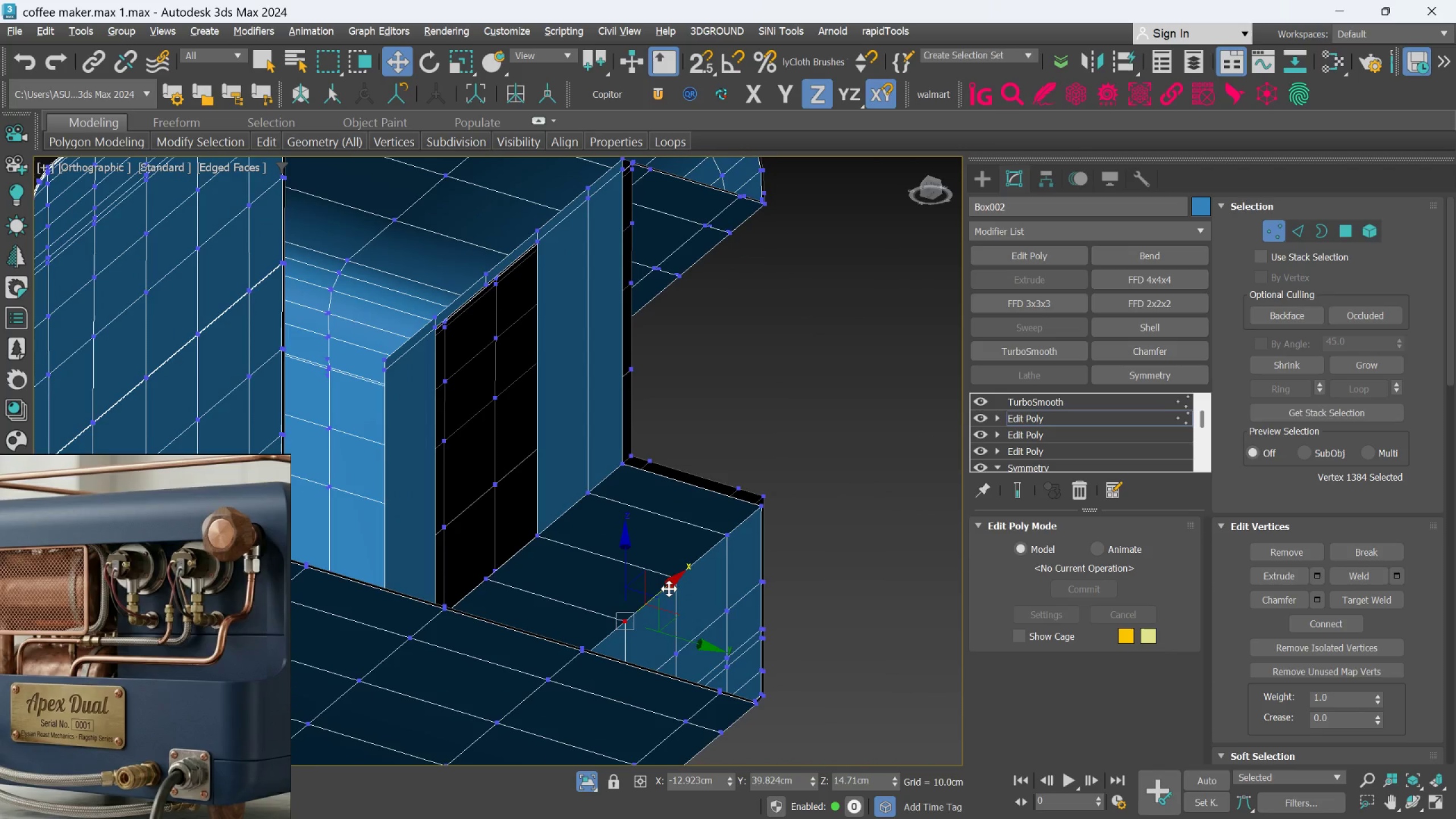 
scroll: coordinate [649, 589], scroll_direction: up, amount: 2.0
 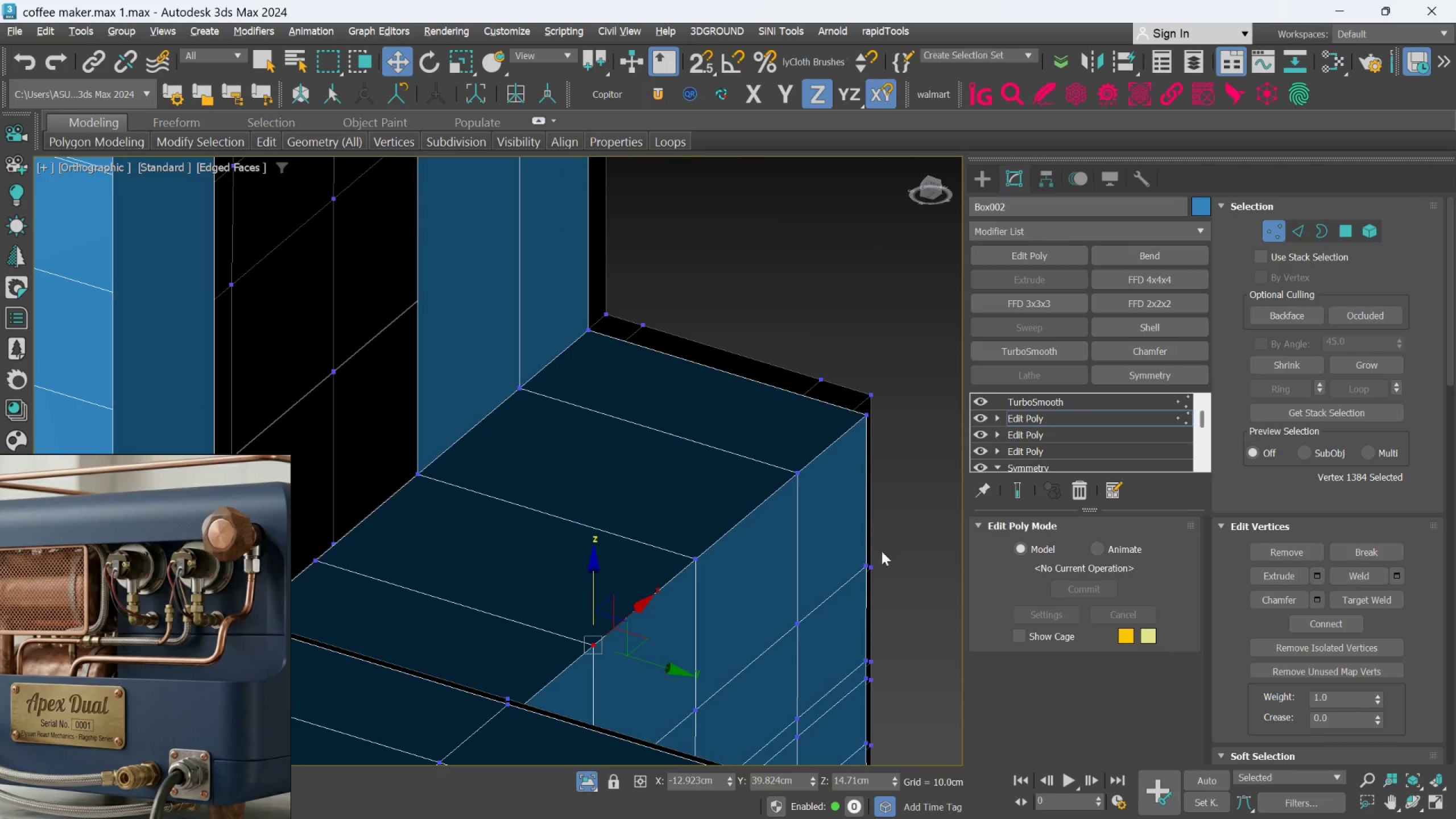 
left_click([901, 532])
 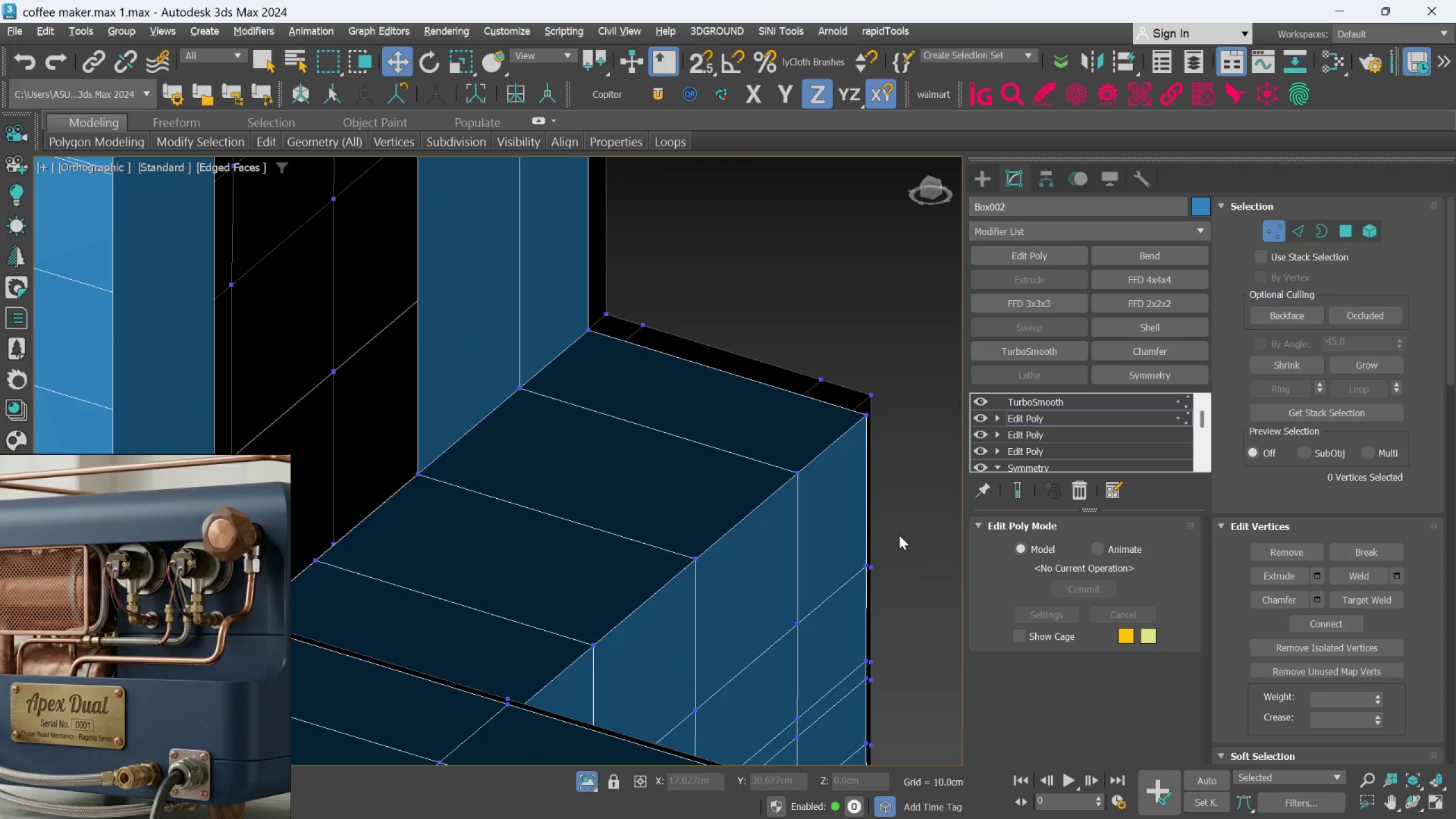 
key(Alt+1)
 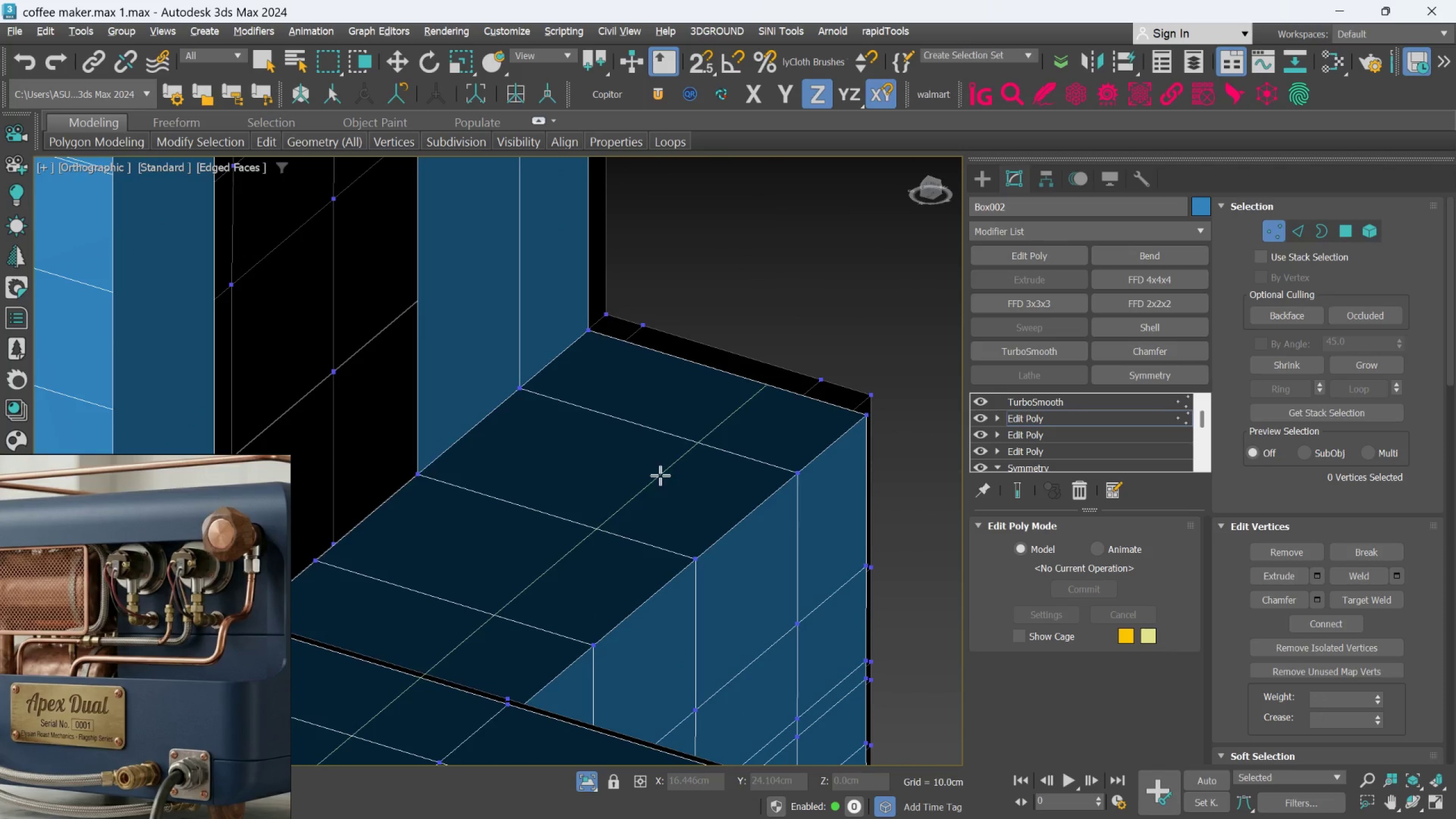 
scroll: coordinate [520, 526], scroll_direction: down, amount: 4.0
 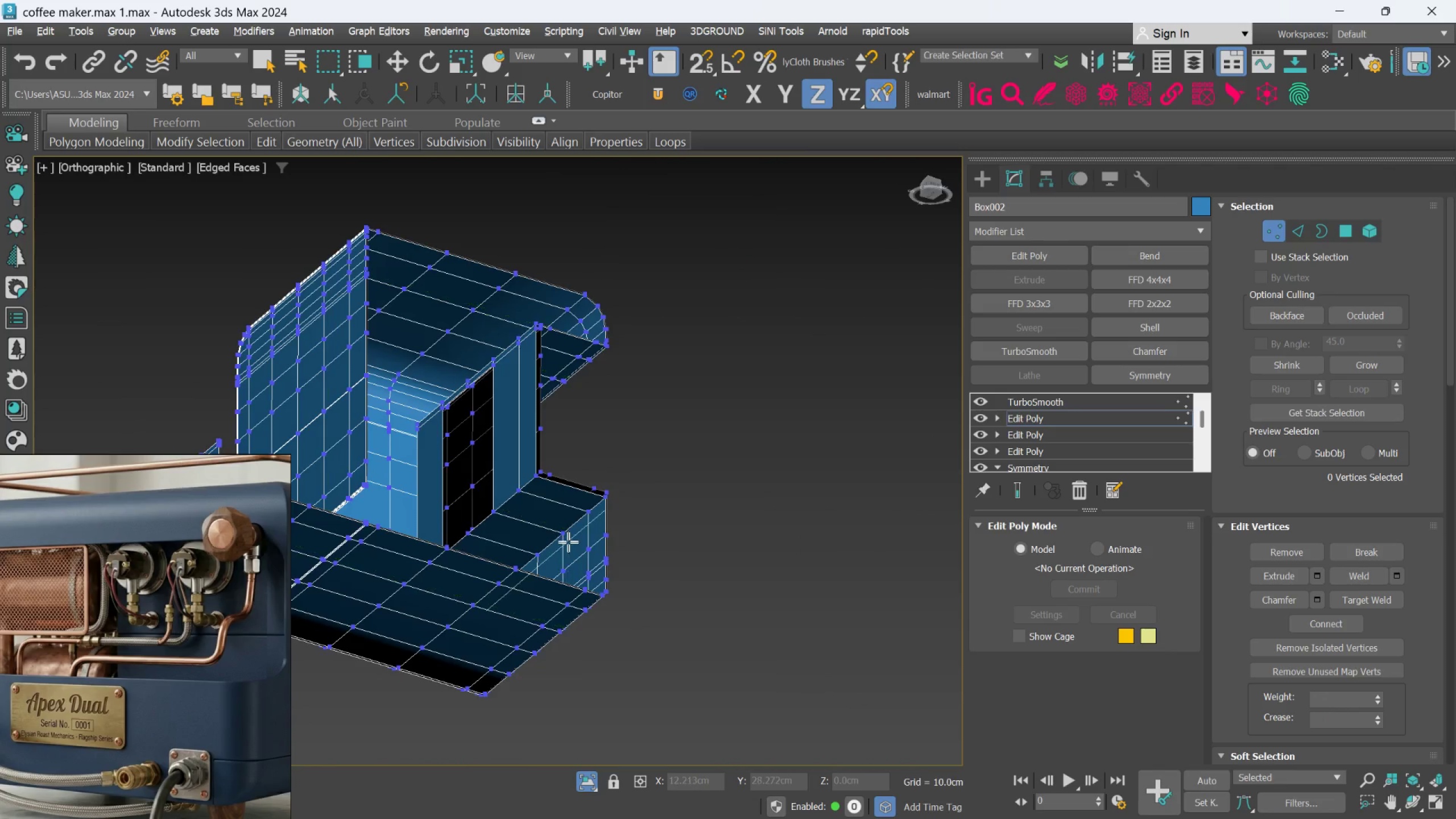 
hold_key(key=AltLeft, duration=0.88)
 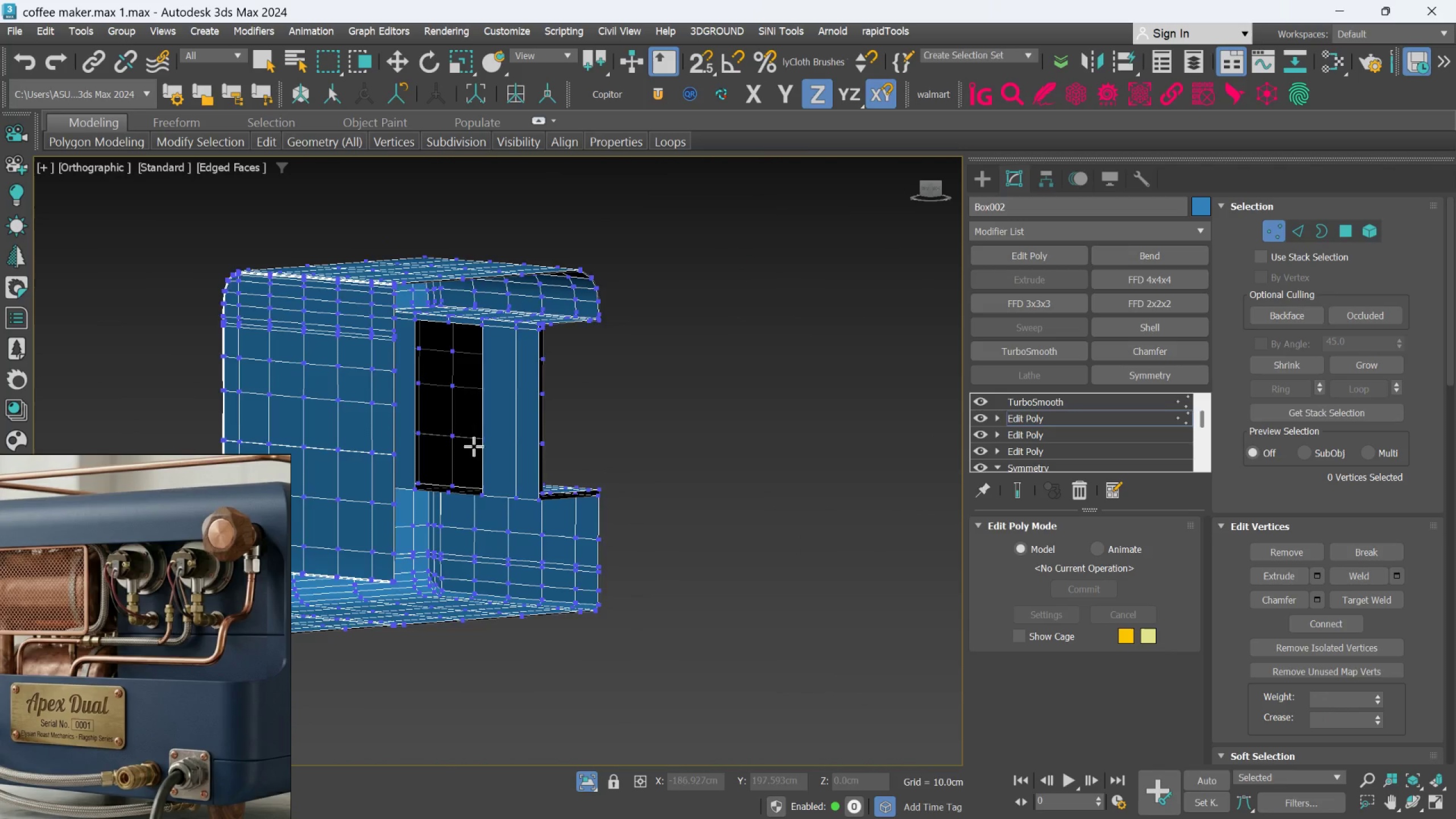 
scroll: coordinate [473, 441], scroll_direction: up, amount: 1.0
 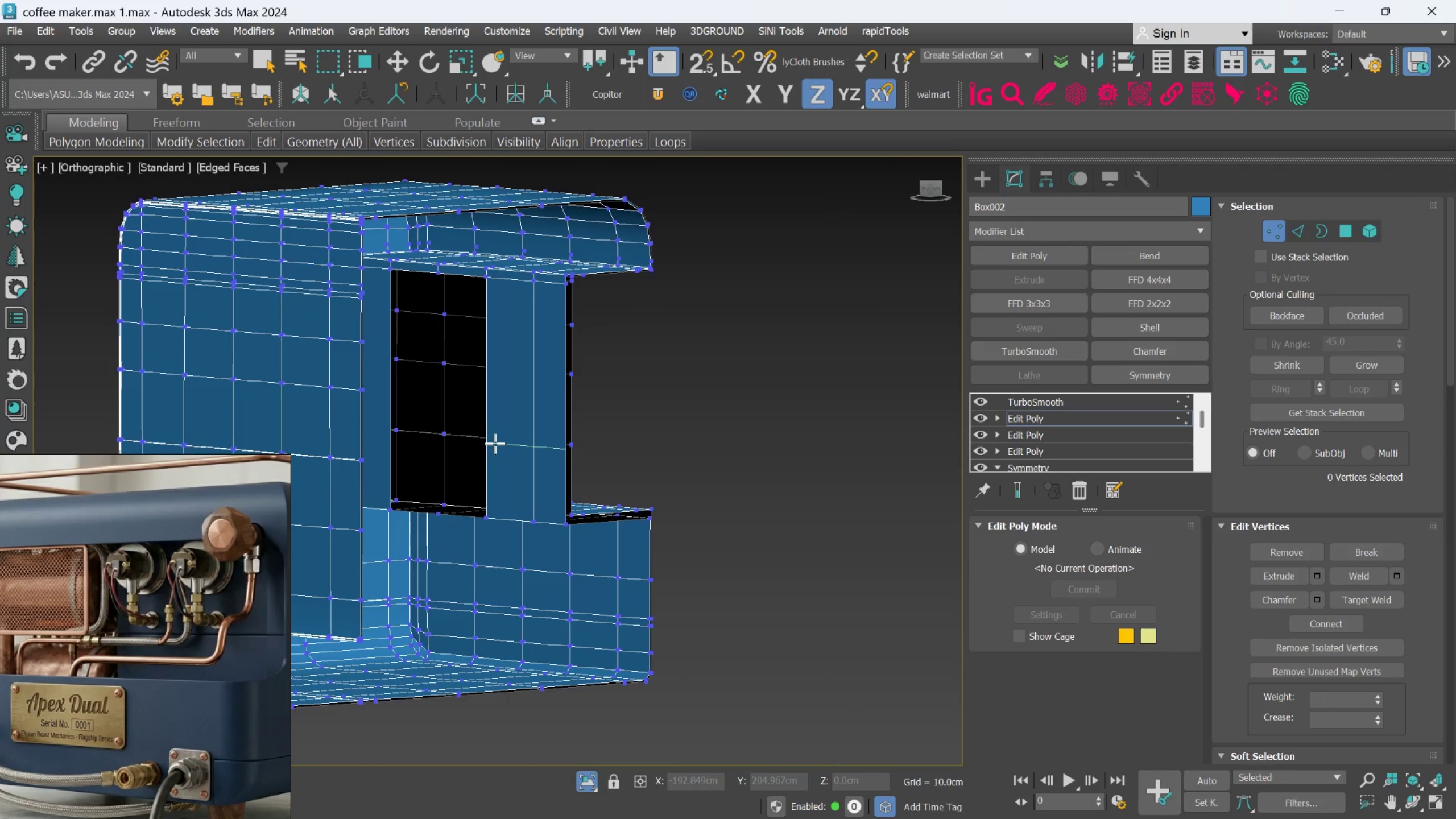 
key(Alt+1)
 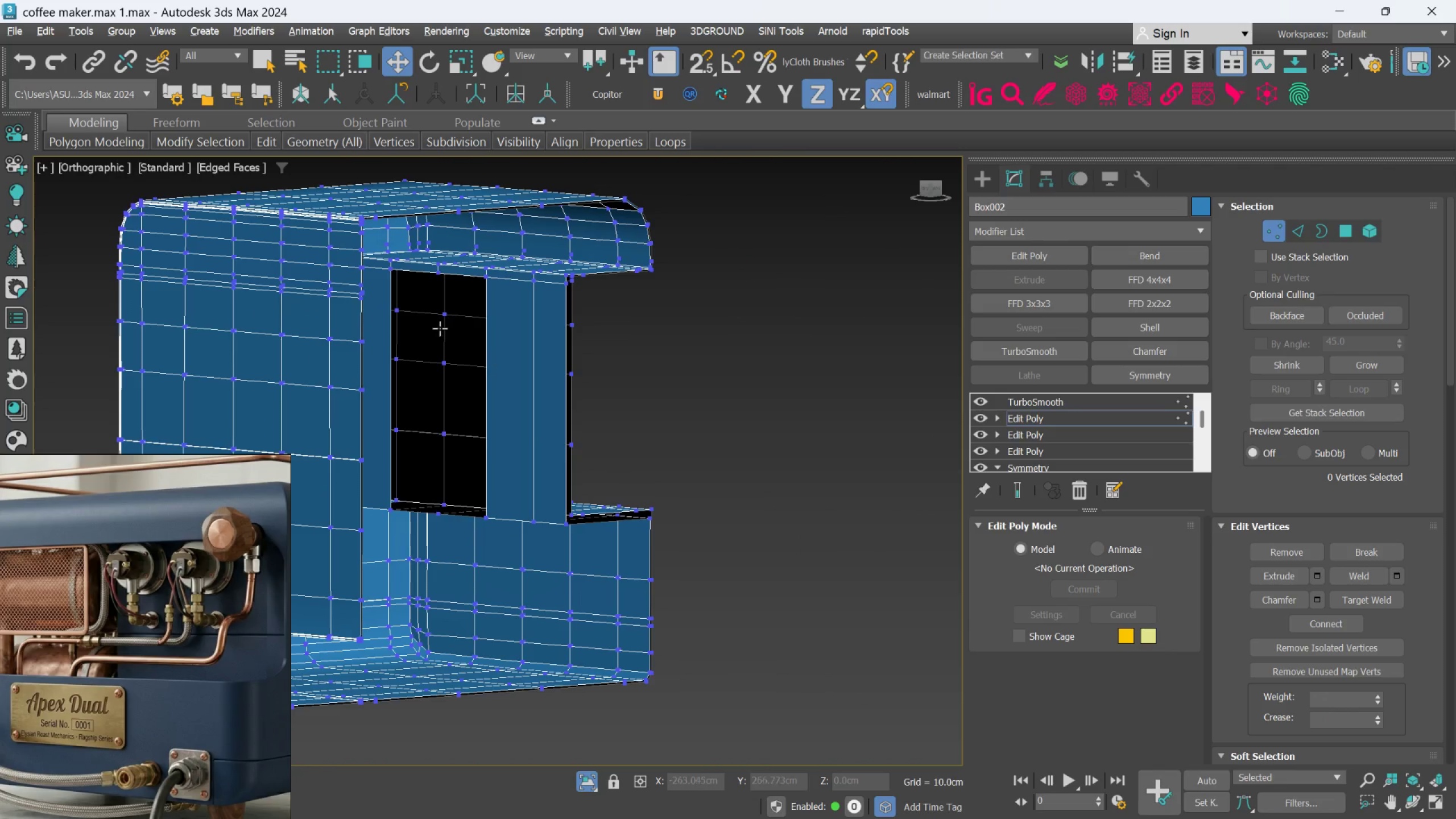 
scroll: coordinate [528, 284], scroll_direction: up, amount: 3.0
 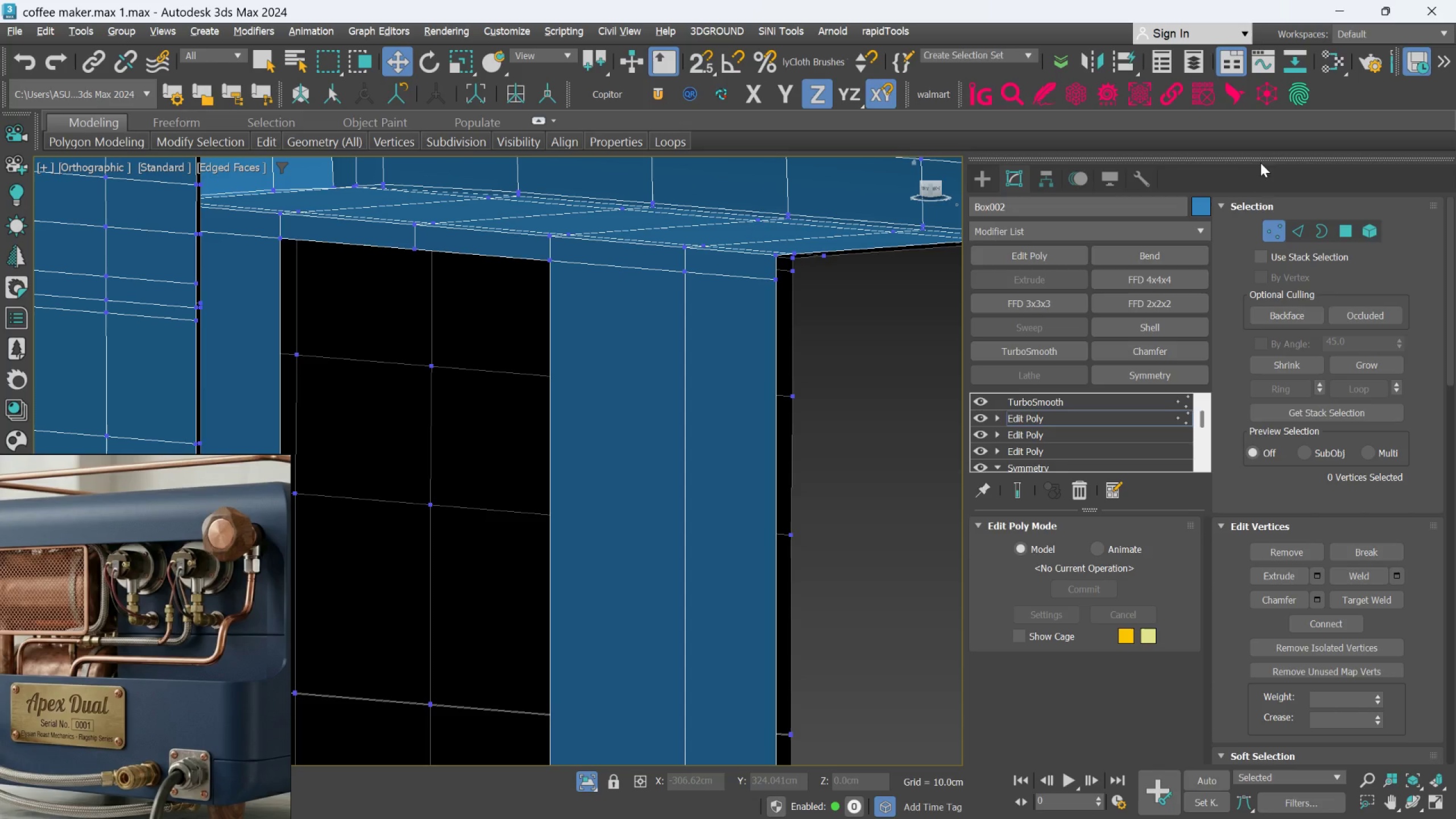 
left_click([1298, 229])
 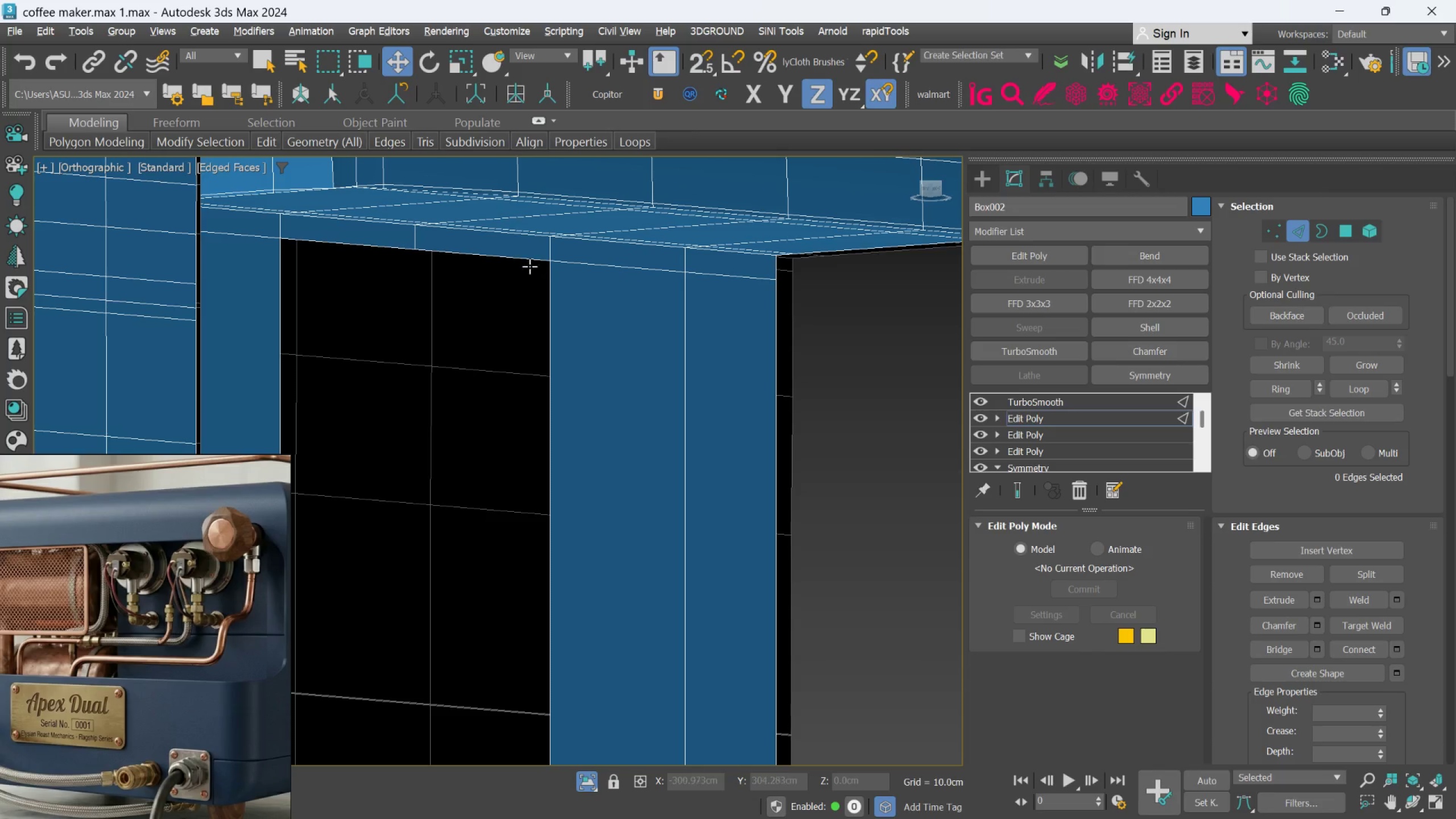 
left_click([531, 259])
 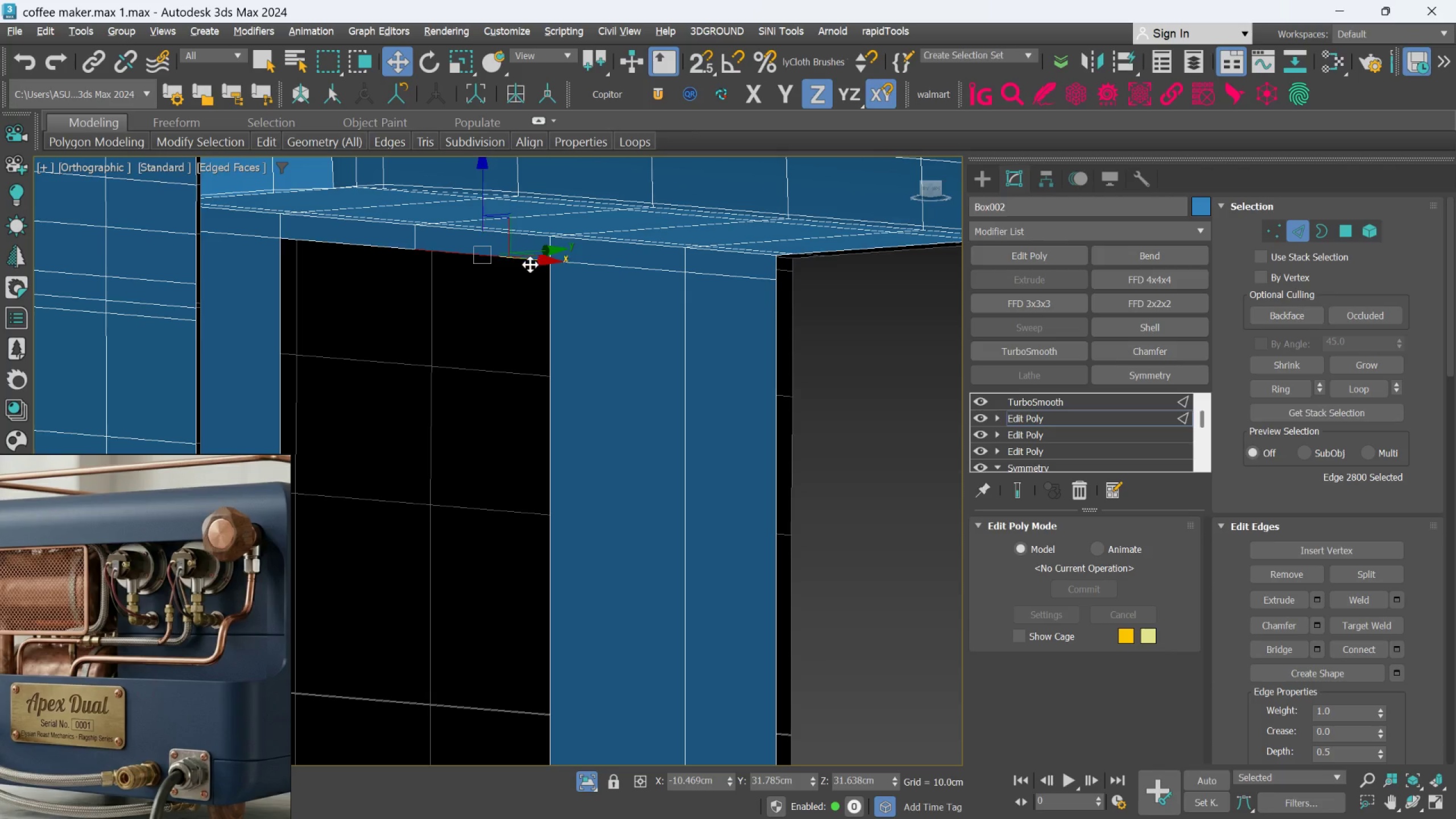 
scroll: coordinate [530, 285], scroll_direction: down, amount: 3.0
 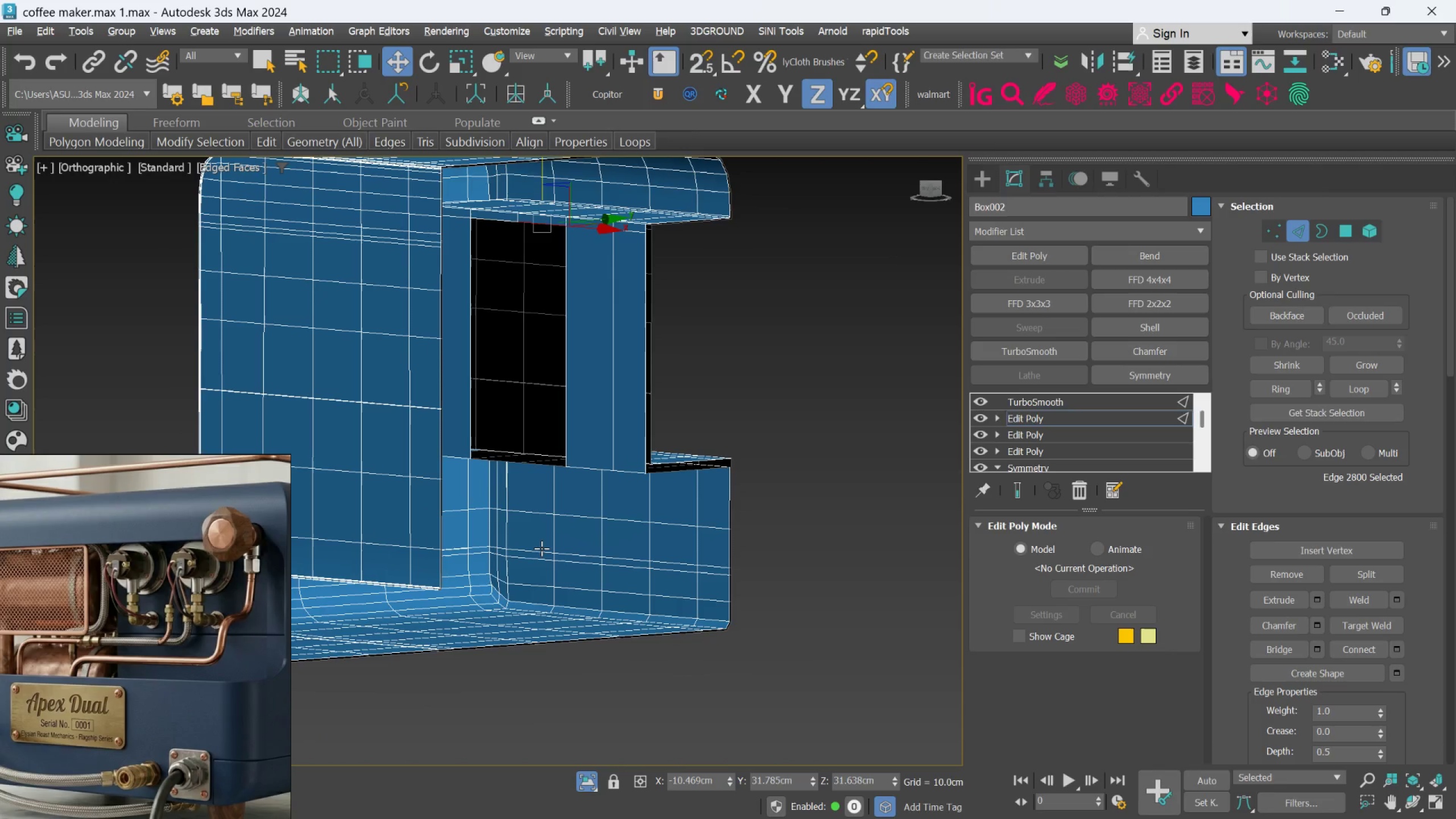 
scroll: coordinate [524, 501], scroll_direction: up, amount: 1.0
 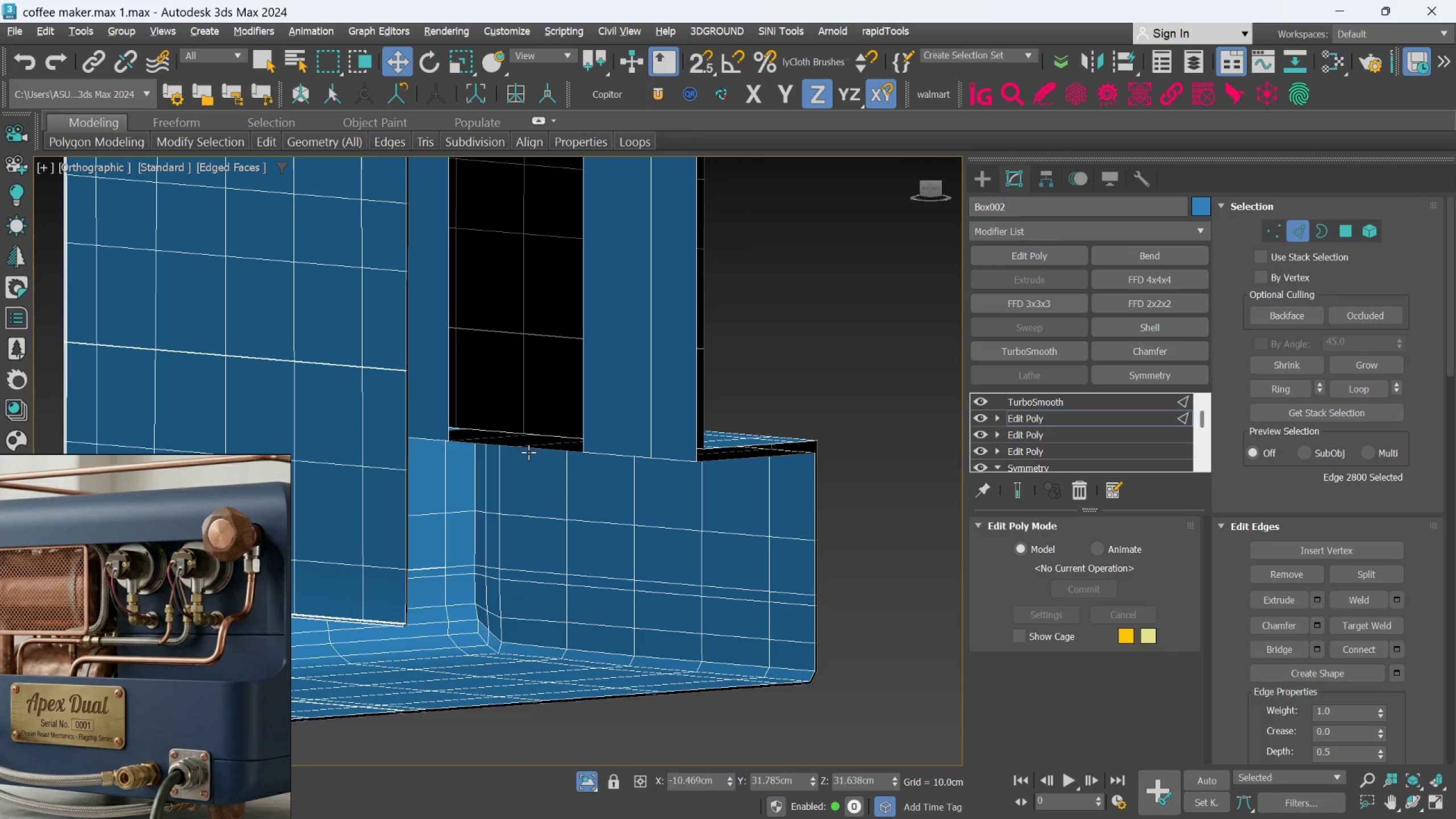 
hold_key(key=AltLeft, duration=0.86)
 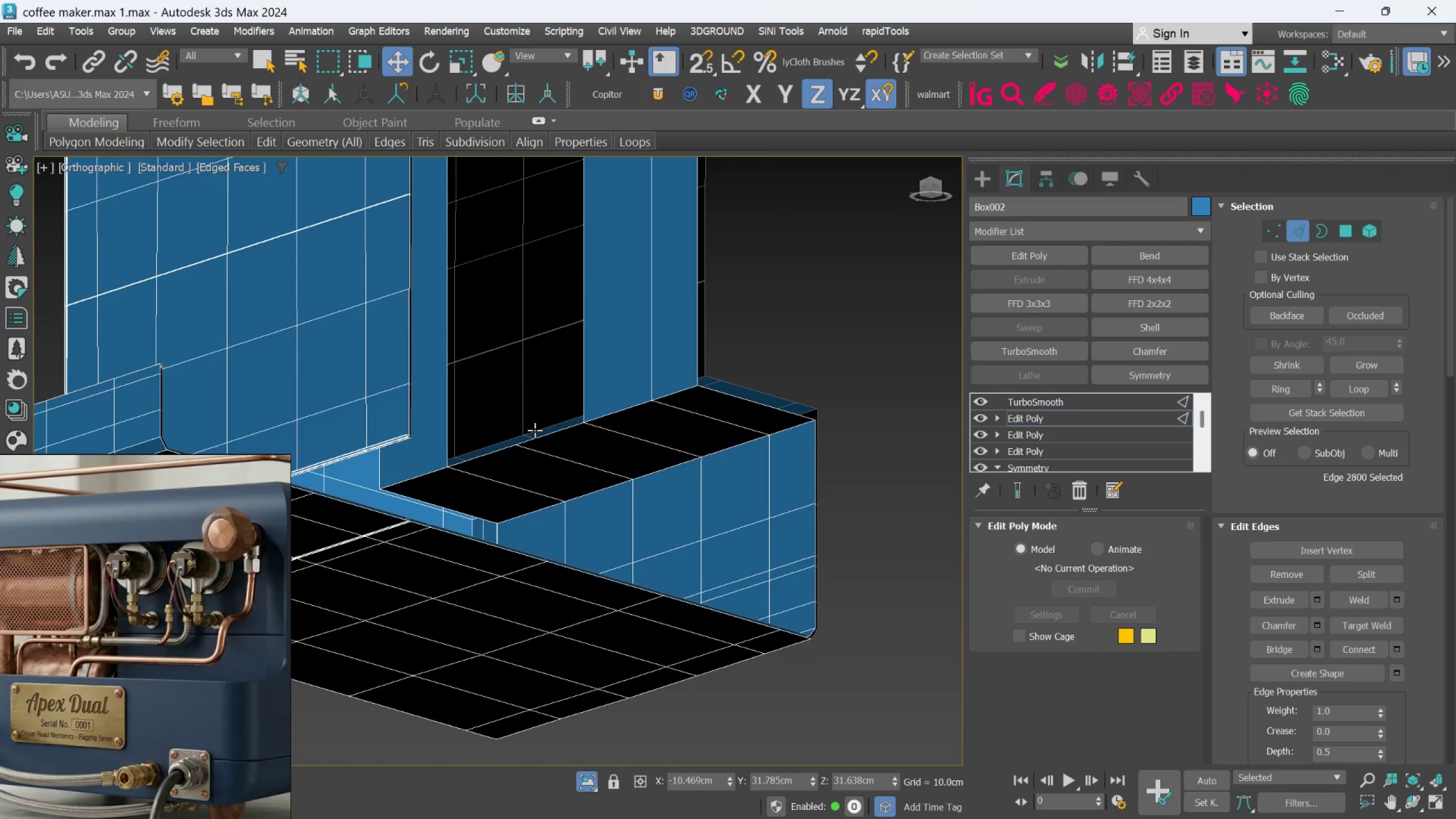 
hold_key(key=AltLeft, duration=1.5)
 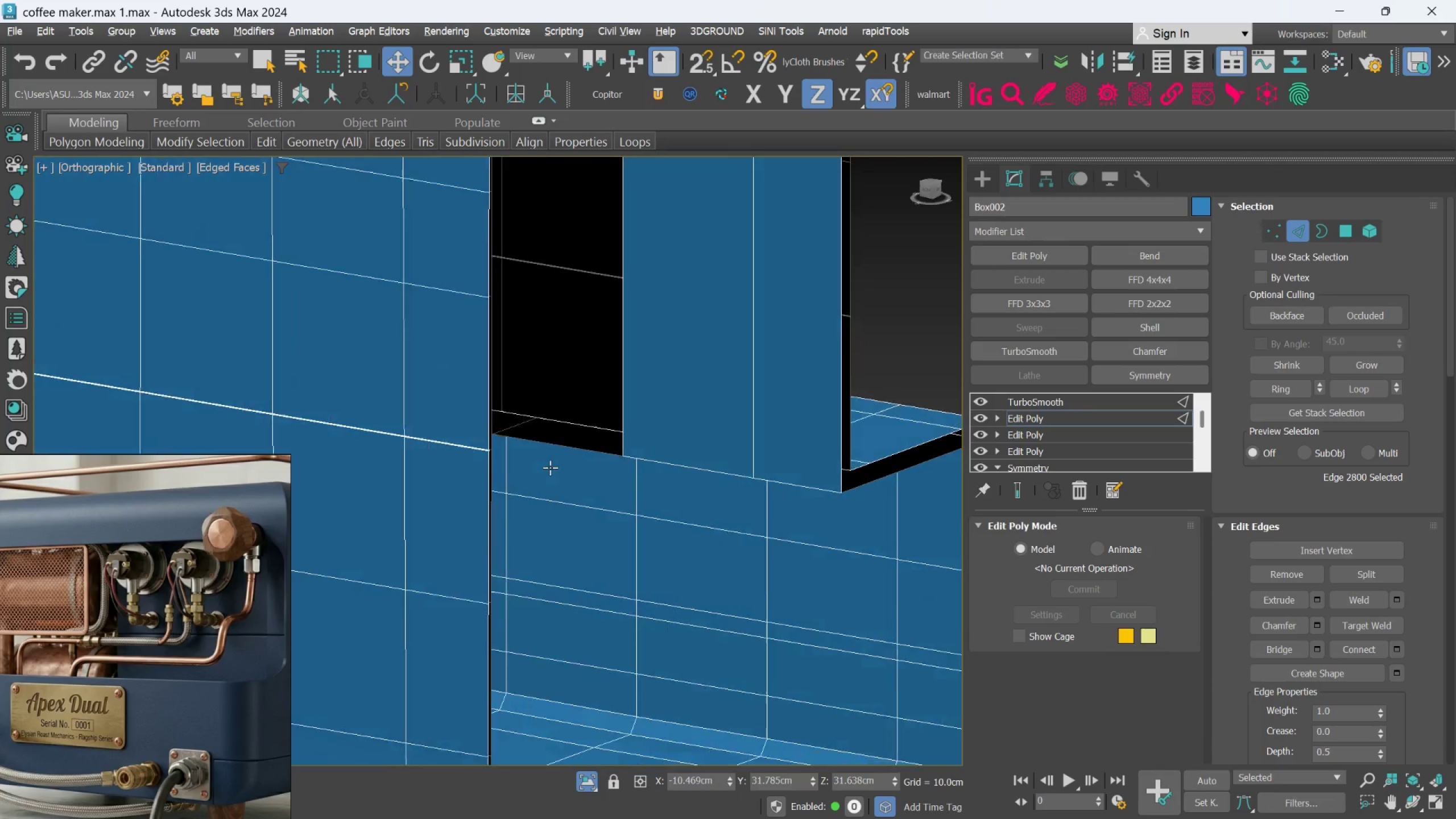 
scroll: coordinate [536, 430], scroll_direction: up, amount: 2.0
 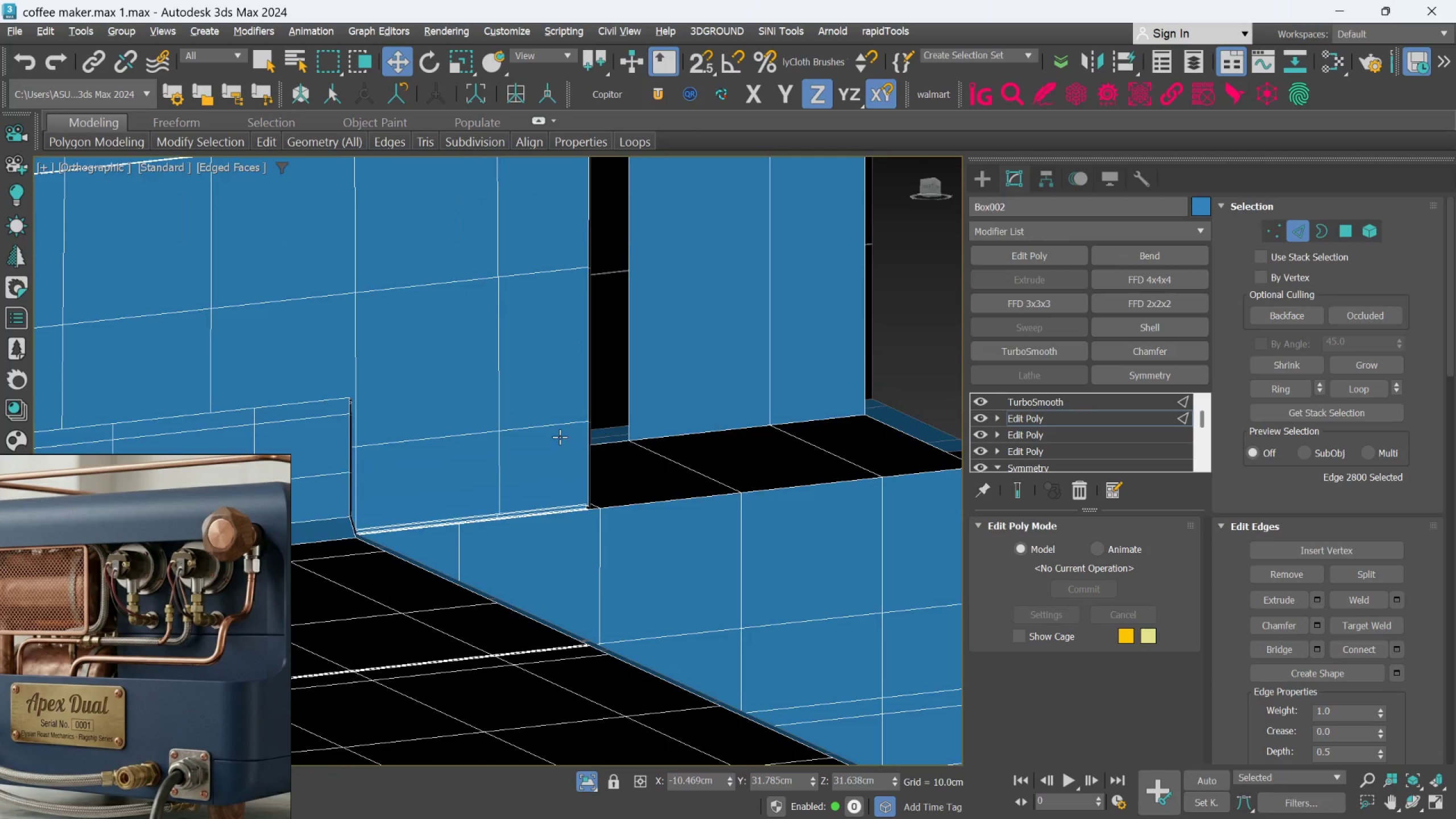 
hold_key(key=AltLeft, duration=1.52)
 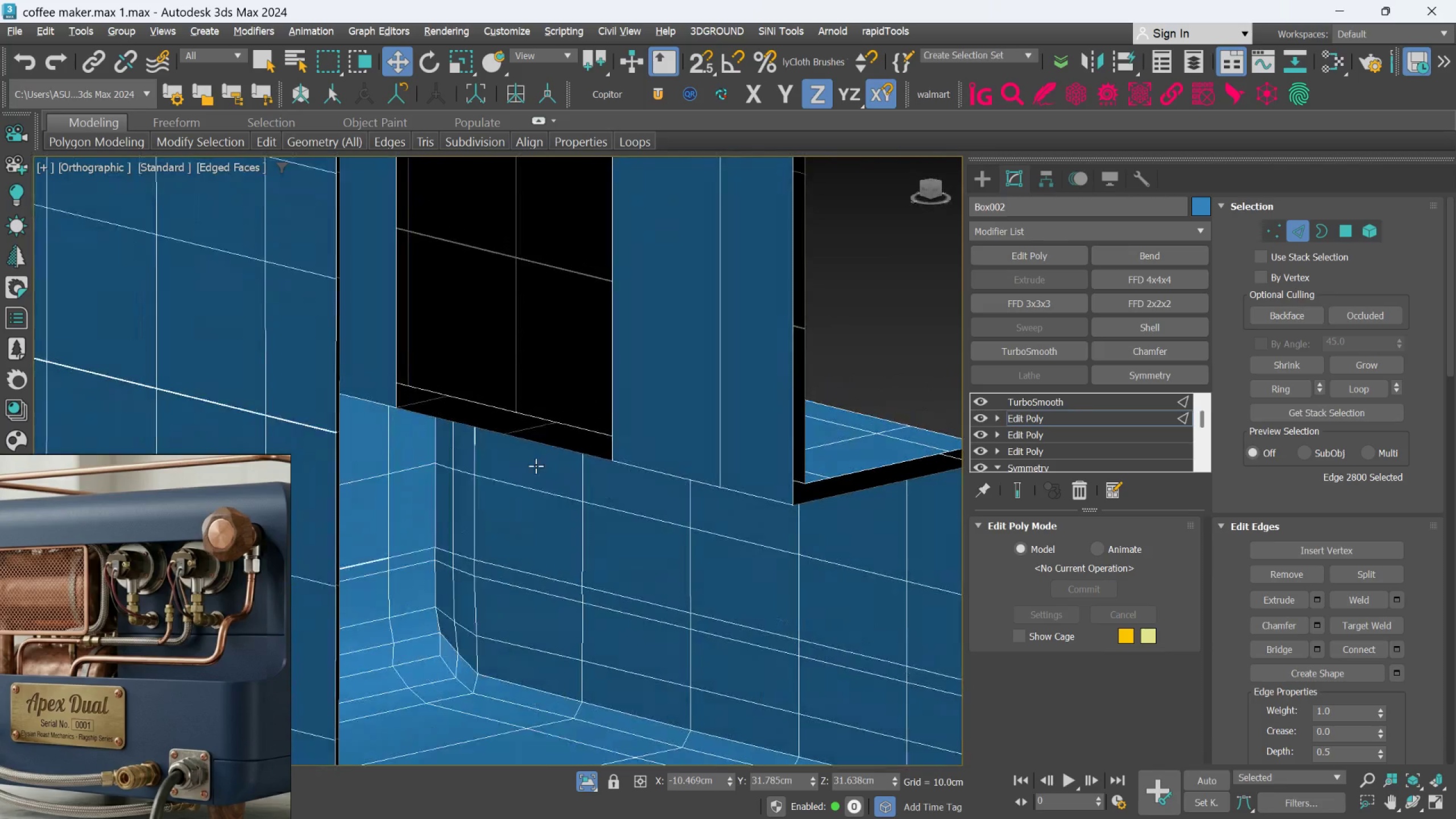 
hold_key(key=AltLeft, duration=1.34)
 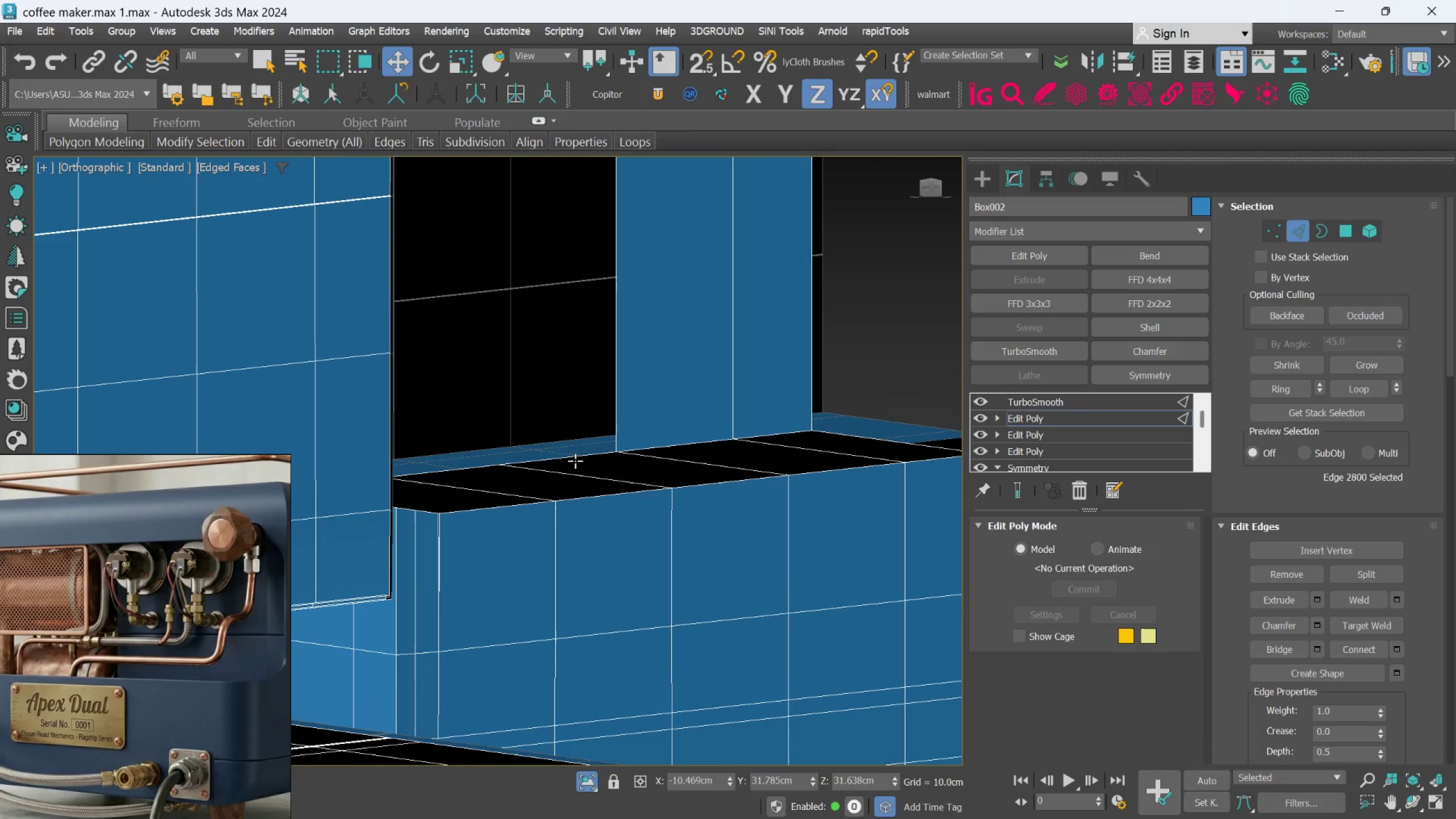 
hold_key(key=ControlLeft, duration=0.61)
left_click([575, 458])
 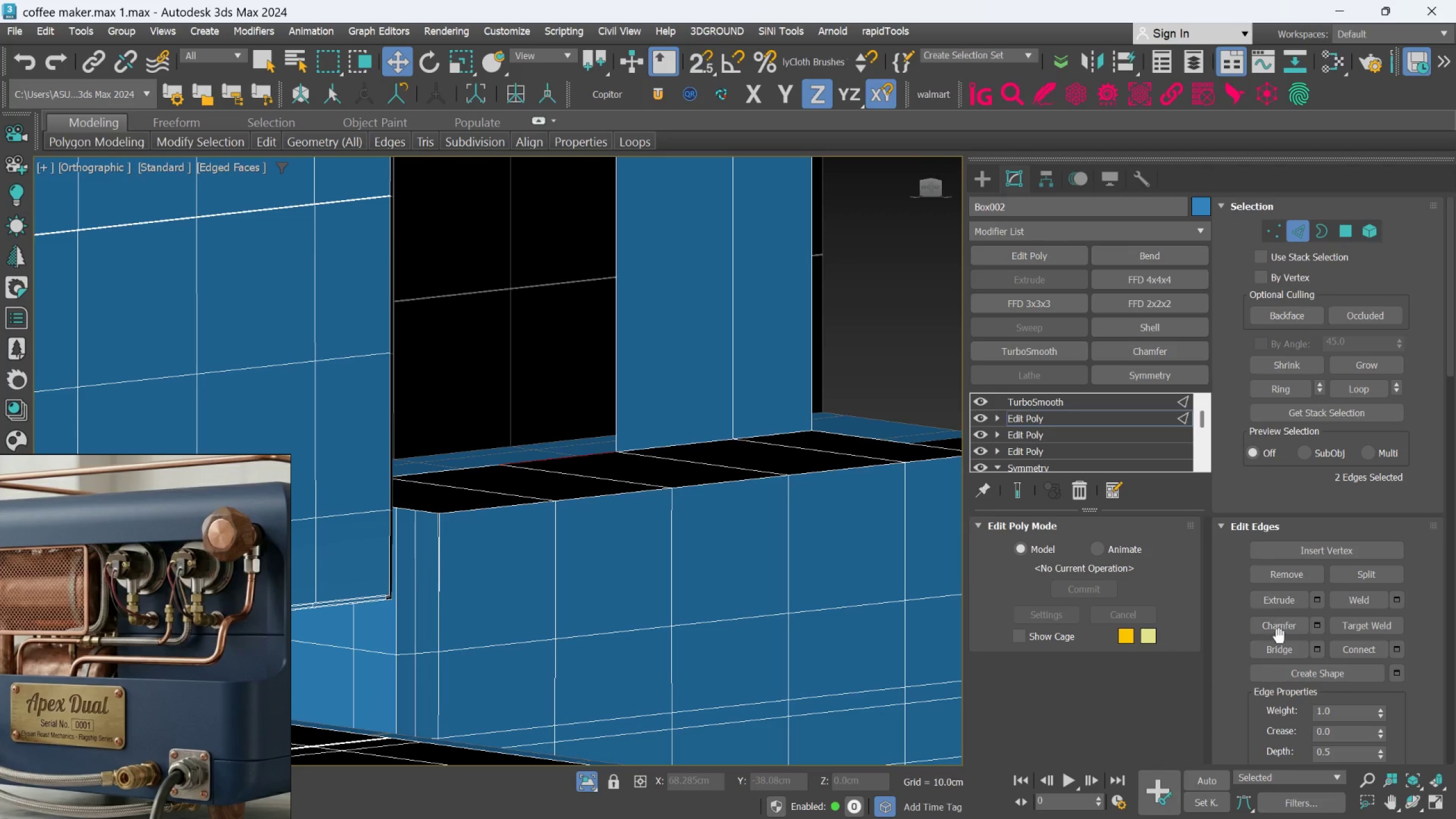 
left_click([1280, 649])
 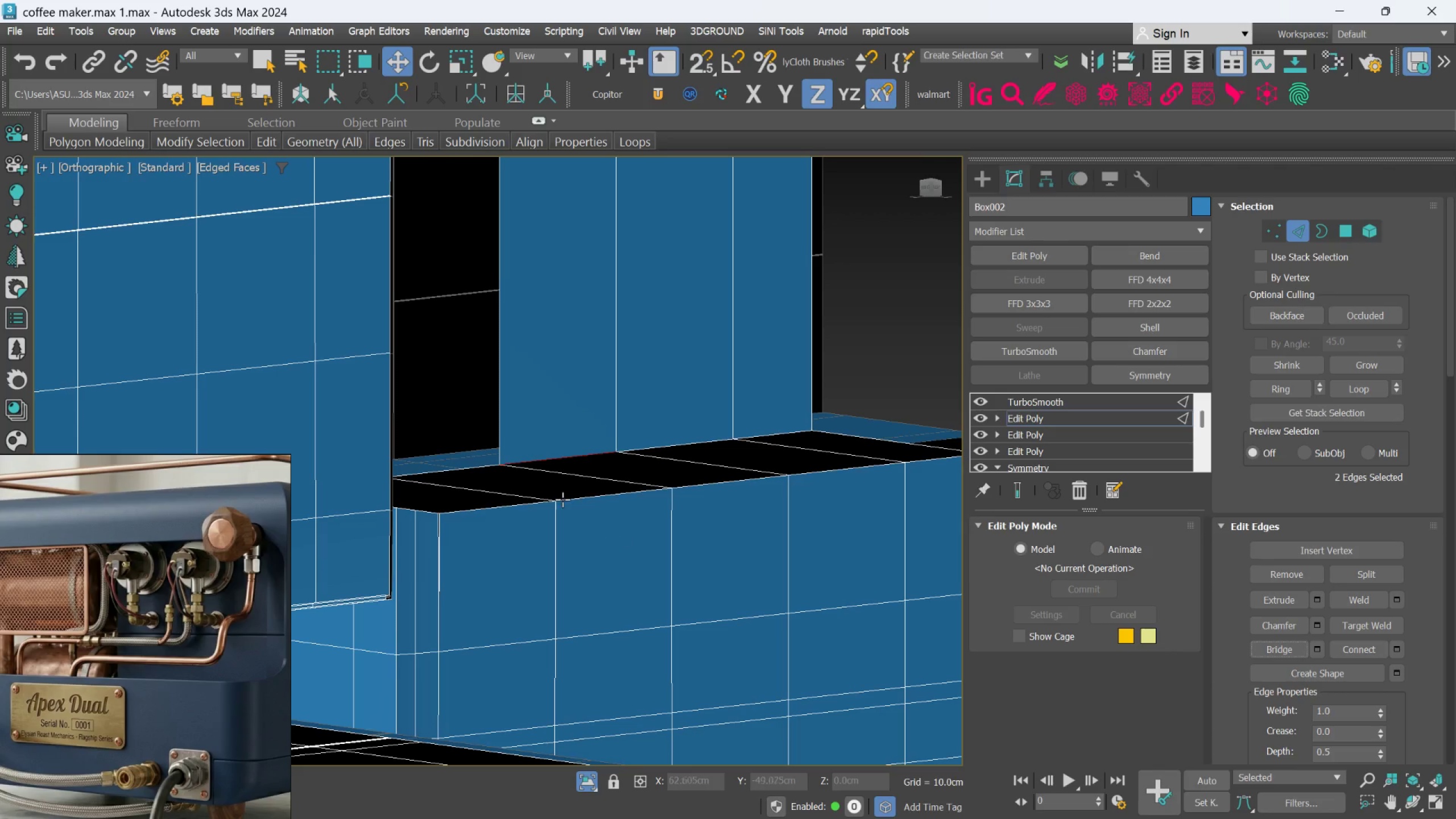 
hold_key(key=AltLeft, duration=0.61)
 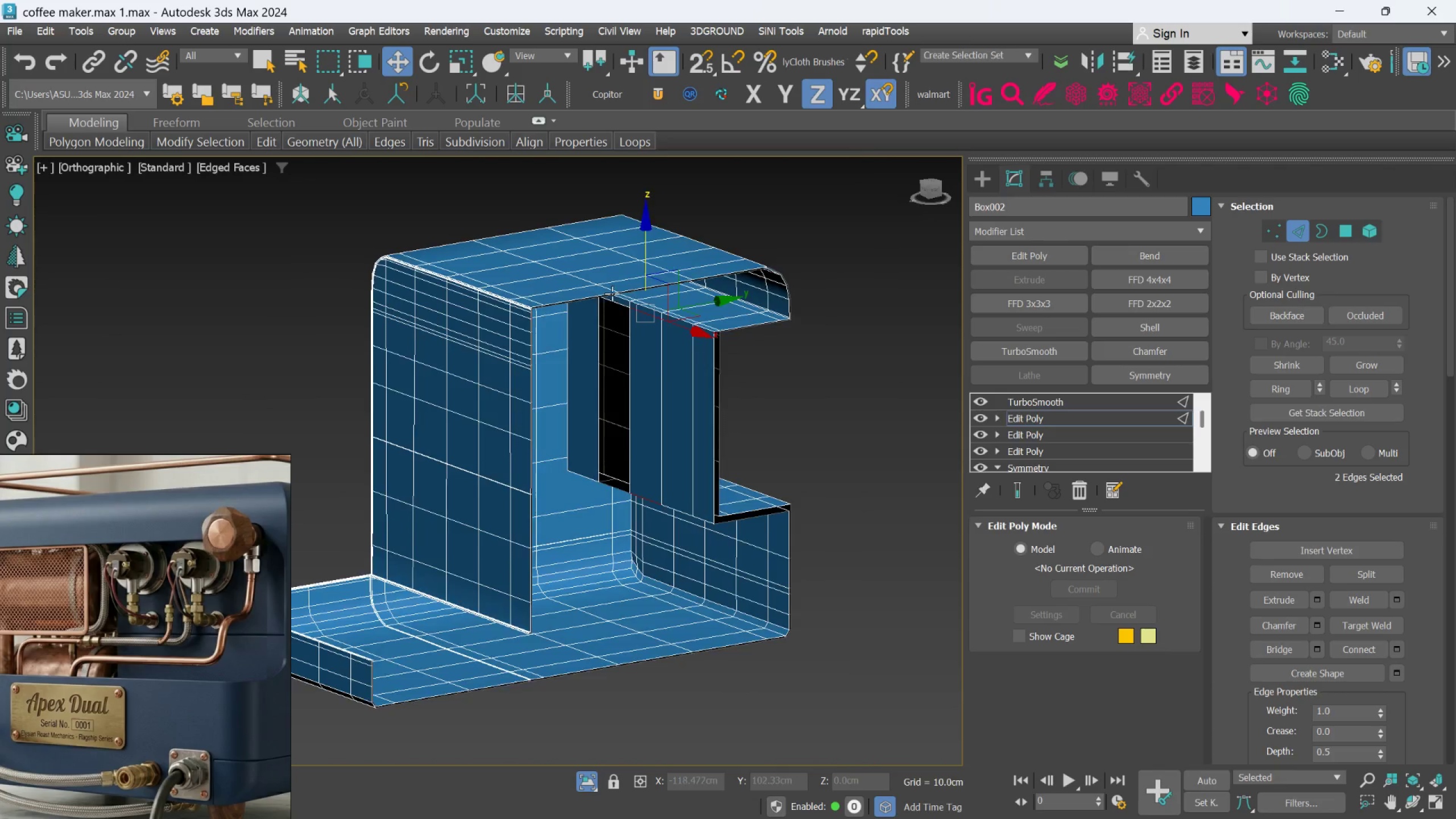 
scroll: coordinate [646, 515], scroll_direction: down, amount: 3.0
 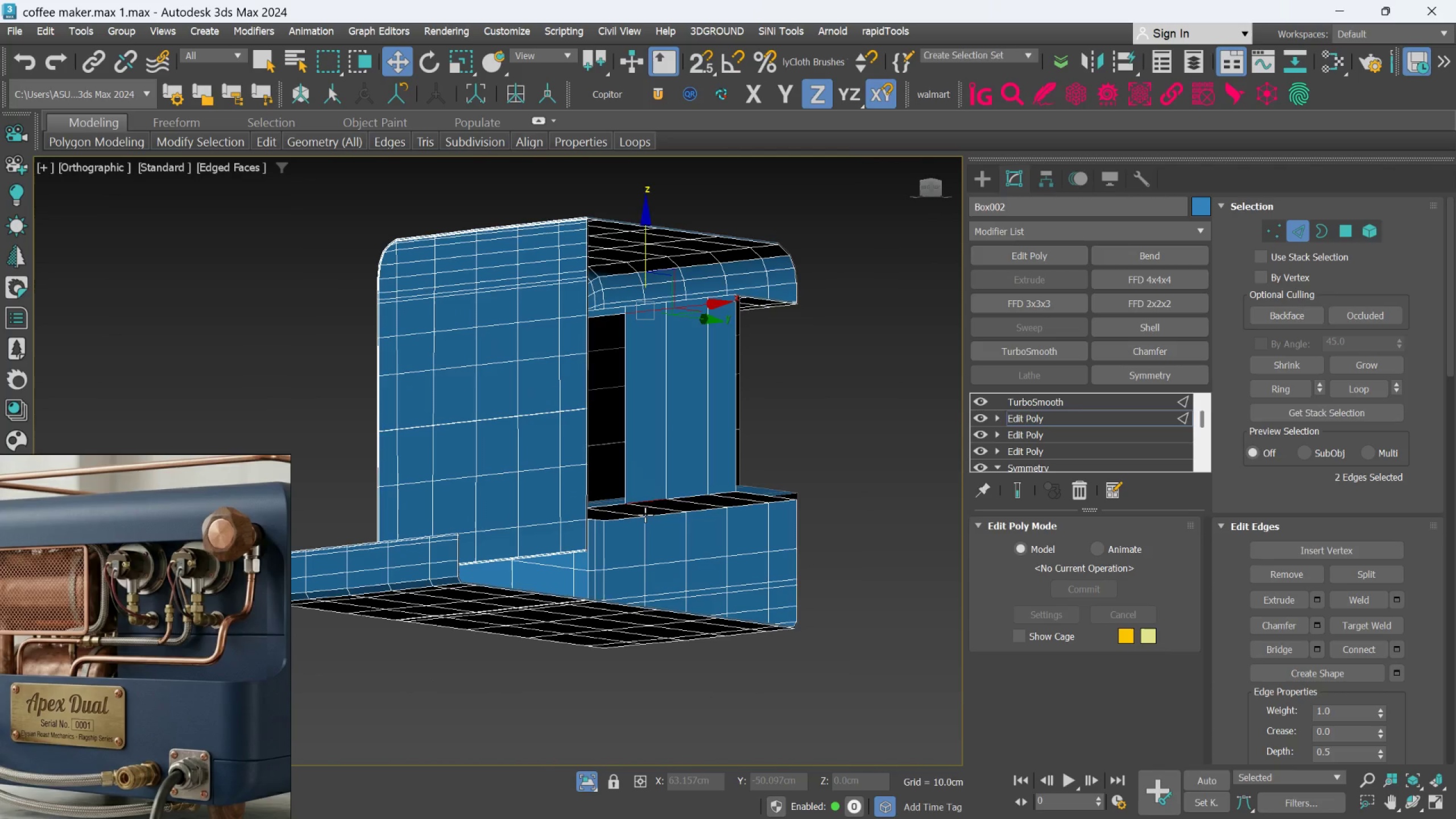 
scroll: coordinate [622, 330], scroll_direction: up, amount: 3.0
 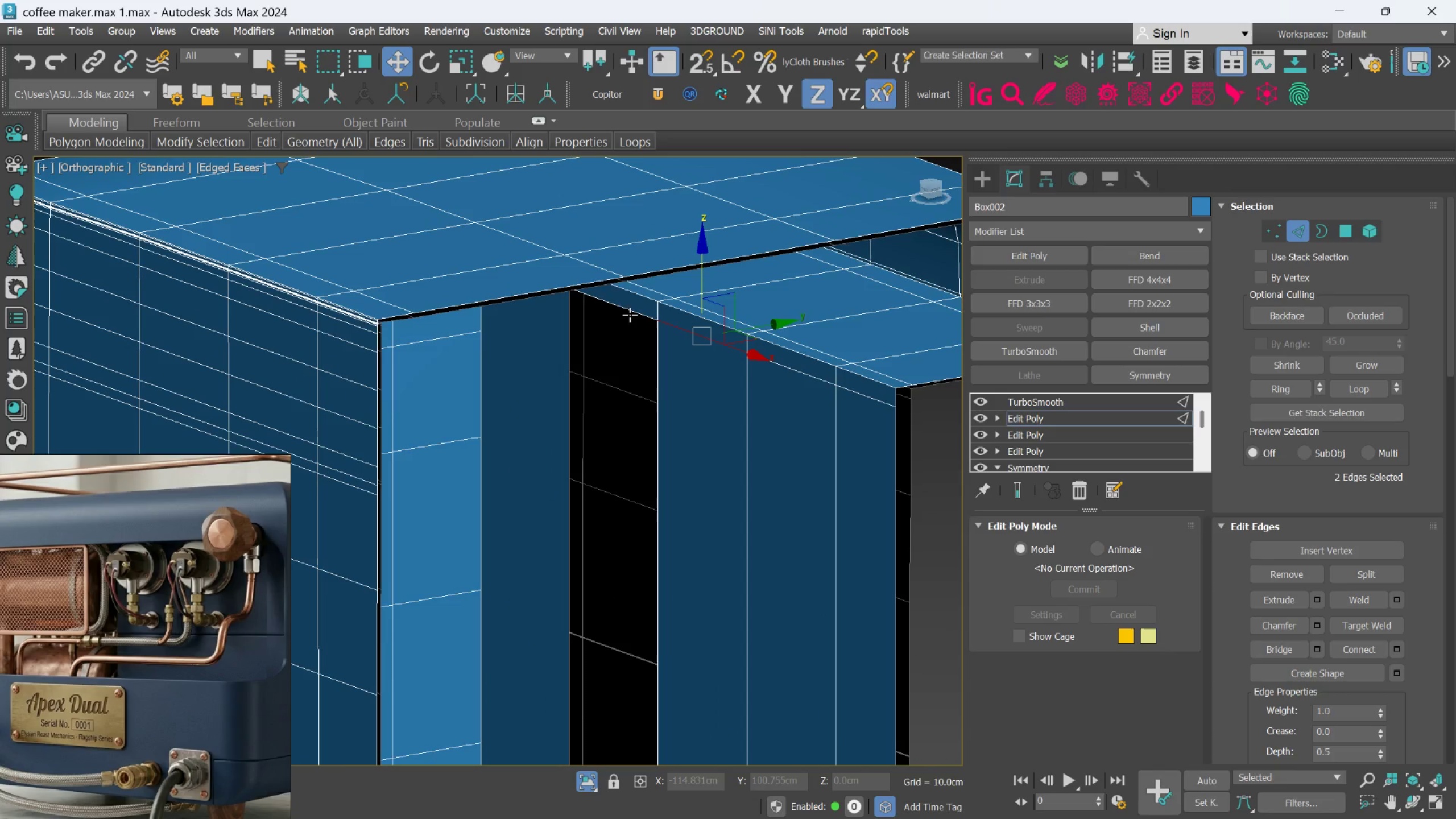 
left_click([630, 313])
 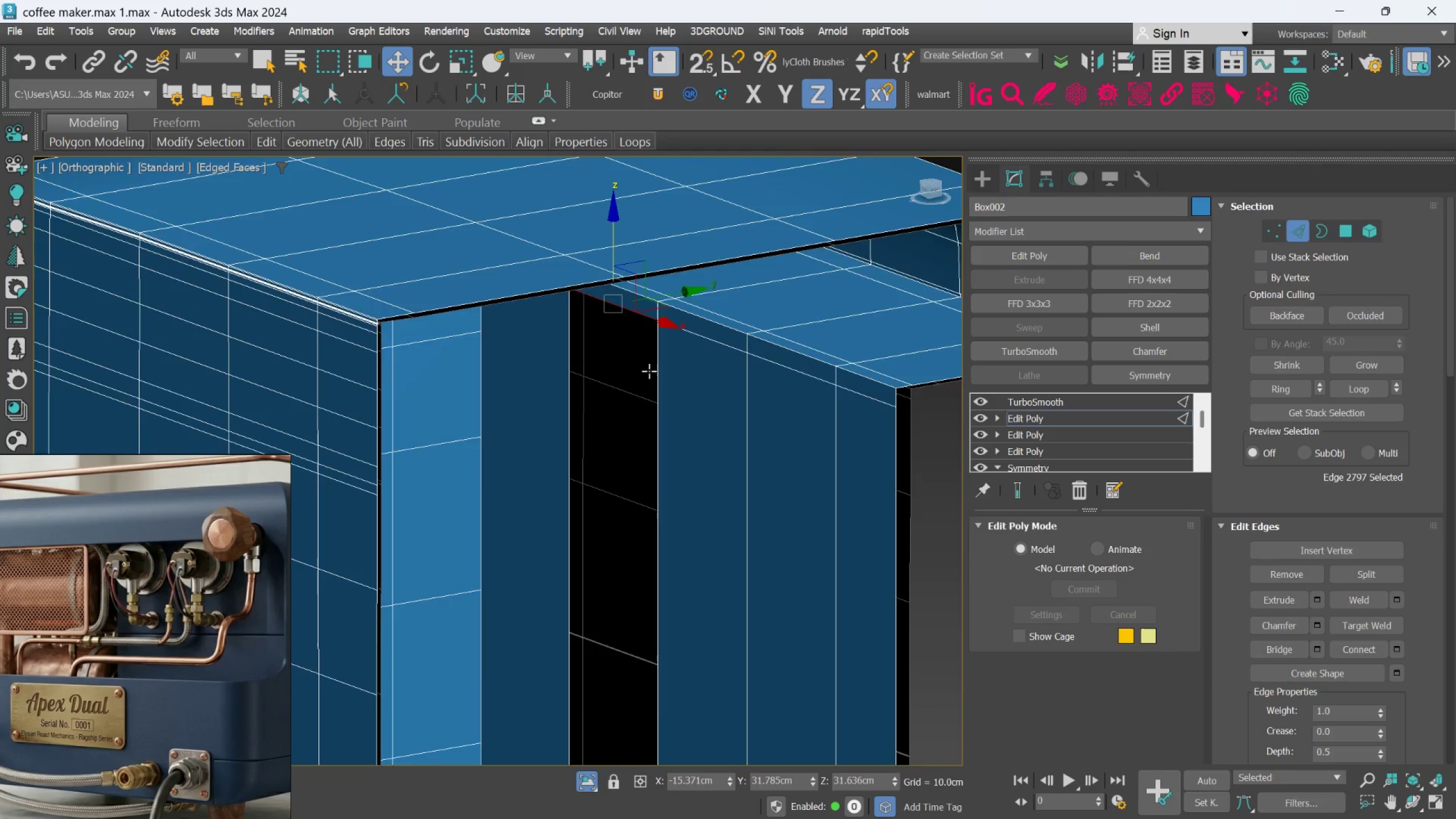 
hold_key(key=AltLeft, duration=0.52)
 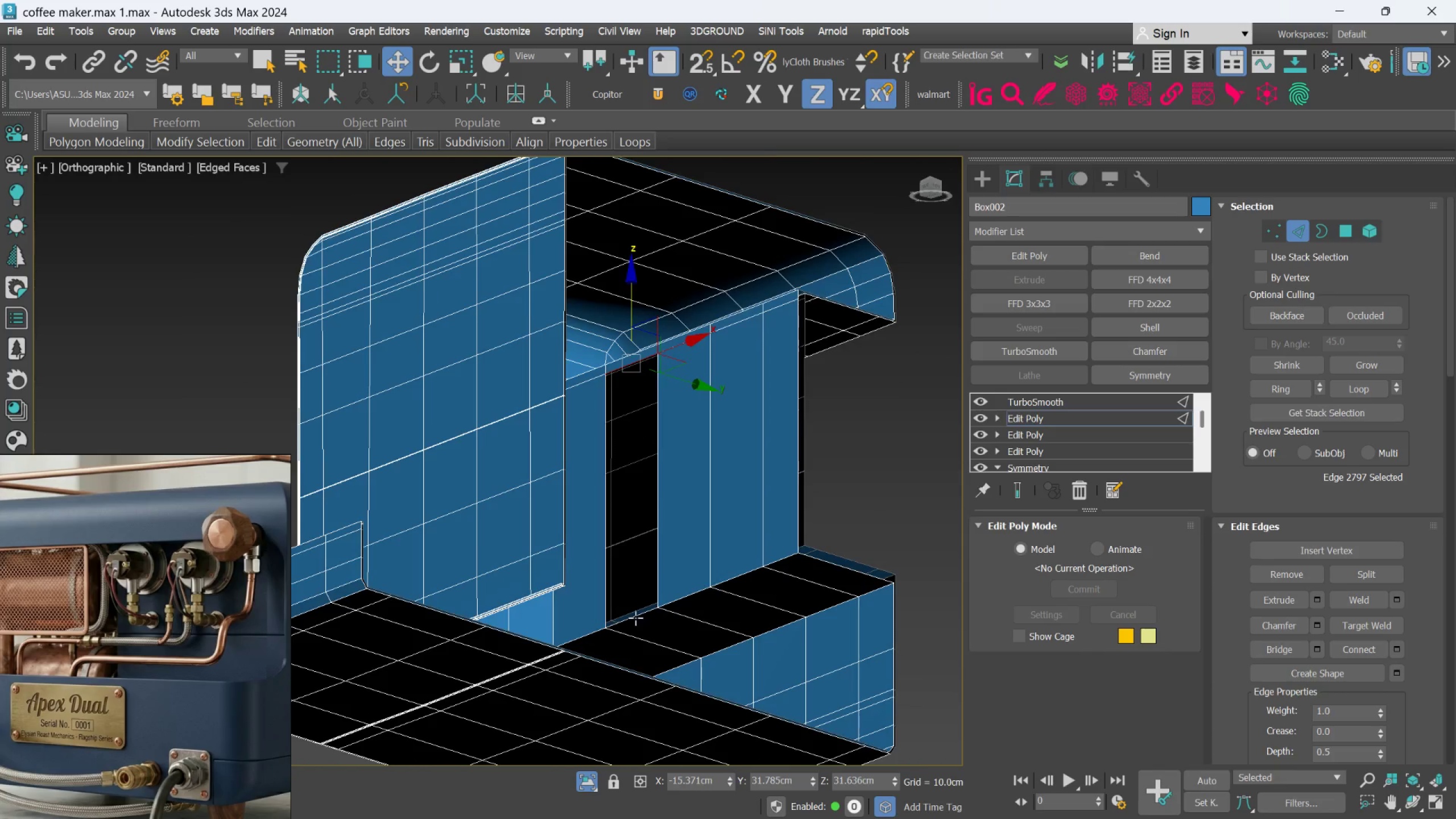 
scroll: coordinate [649, 396], scroll_direction: down, amount: 2.0
 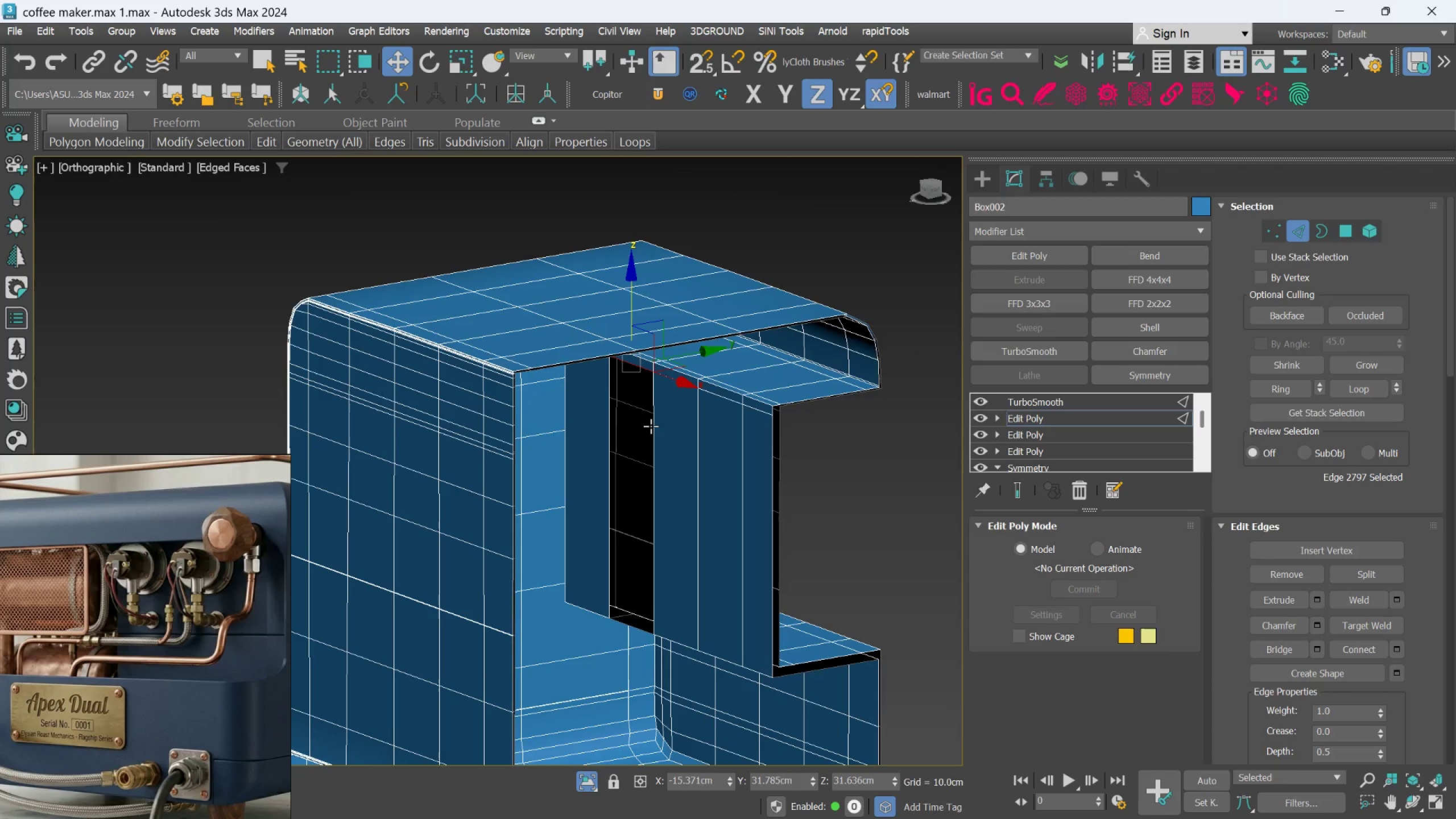 
hold_key(key=ControlLeft, duration=0.8)
 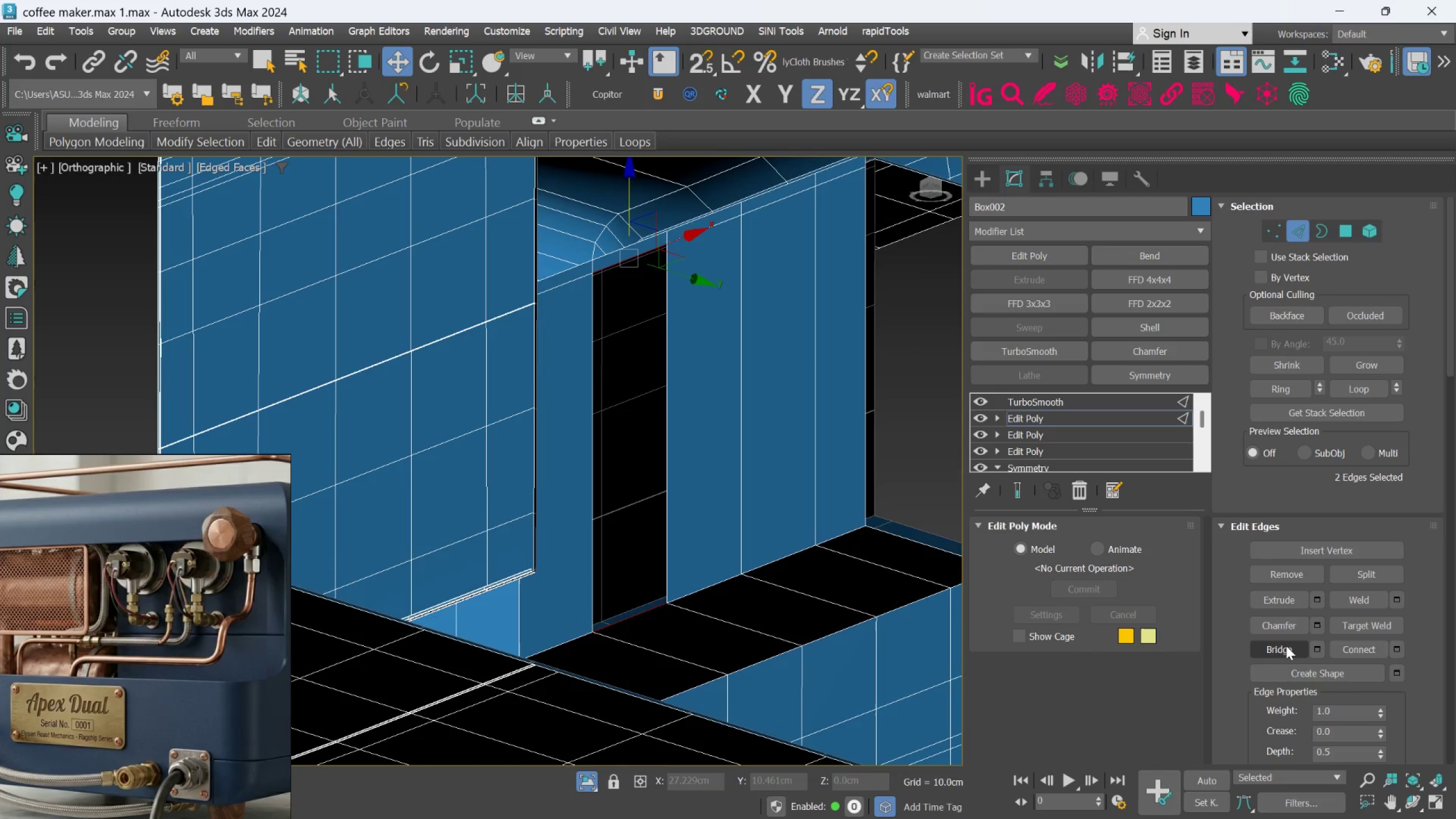 
scroll: coordinate [635, 618], scroll_direction: up, amount: 1.0
 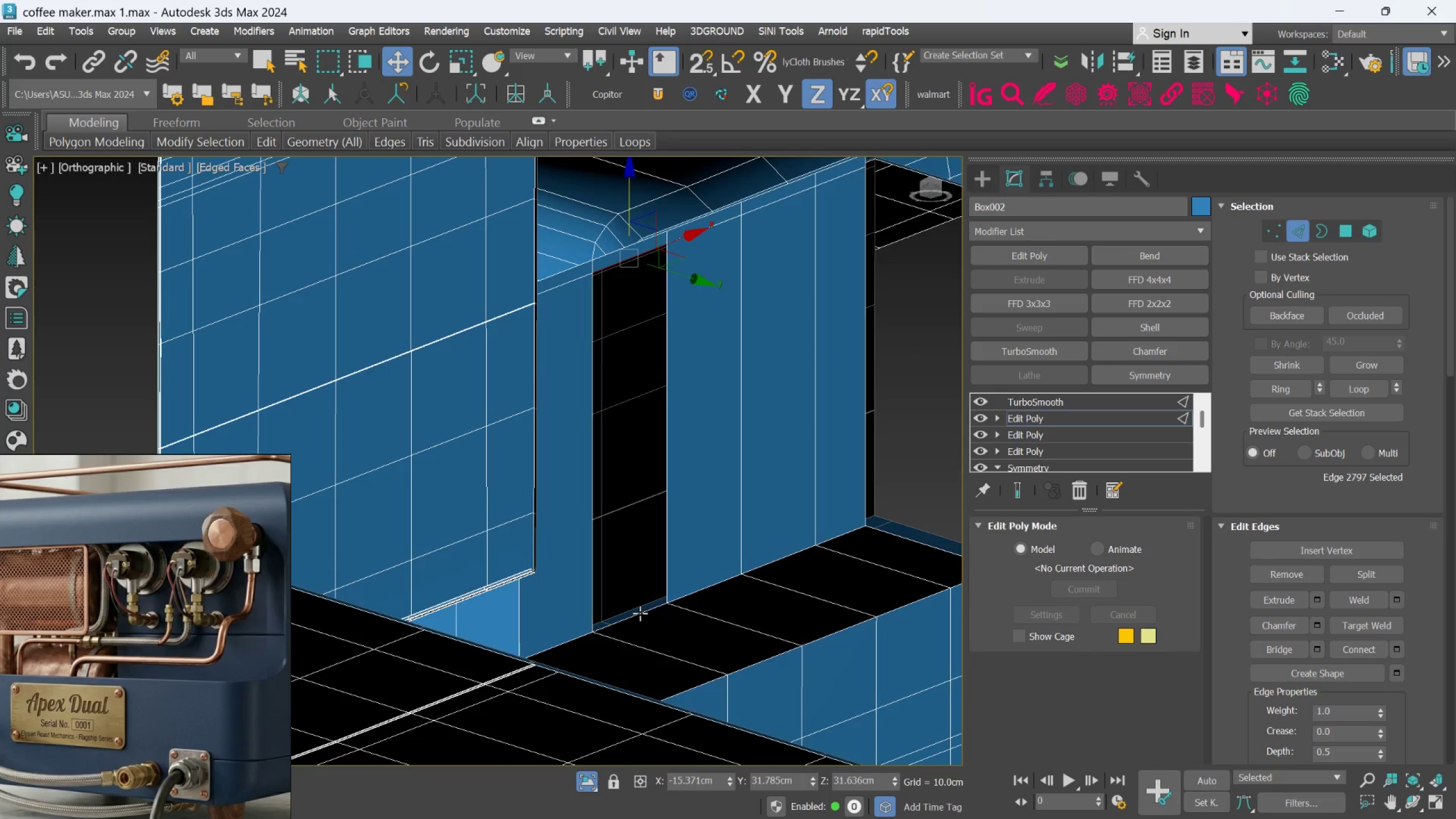 
left_click([644, 613])
 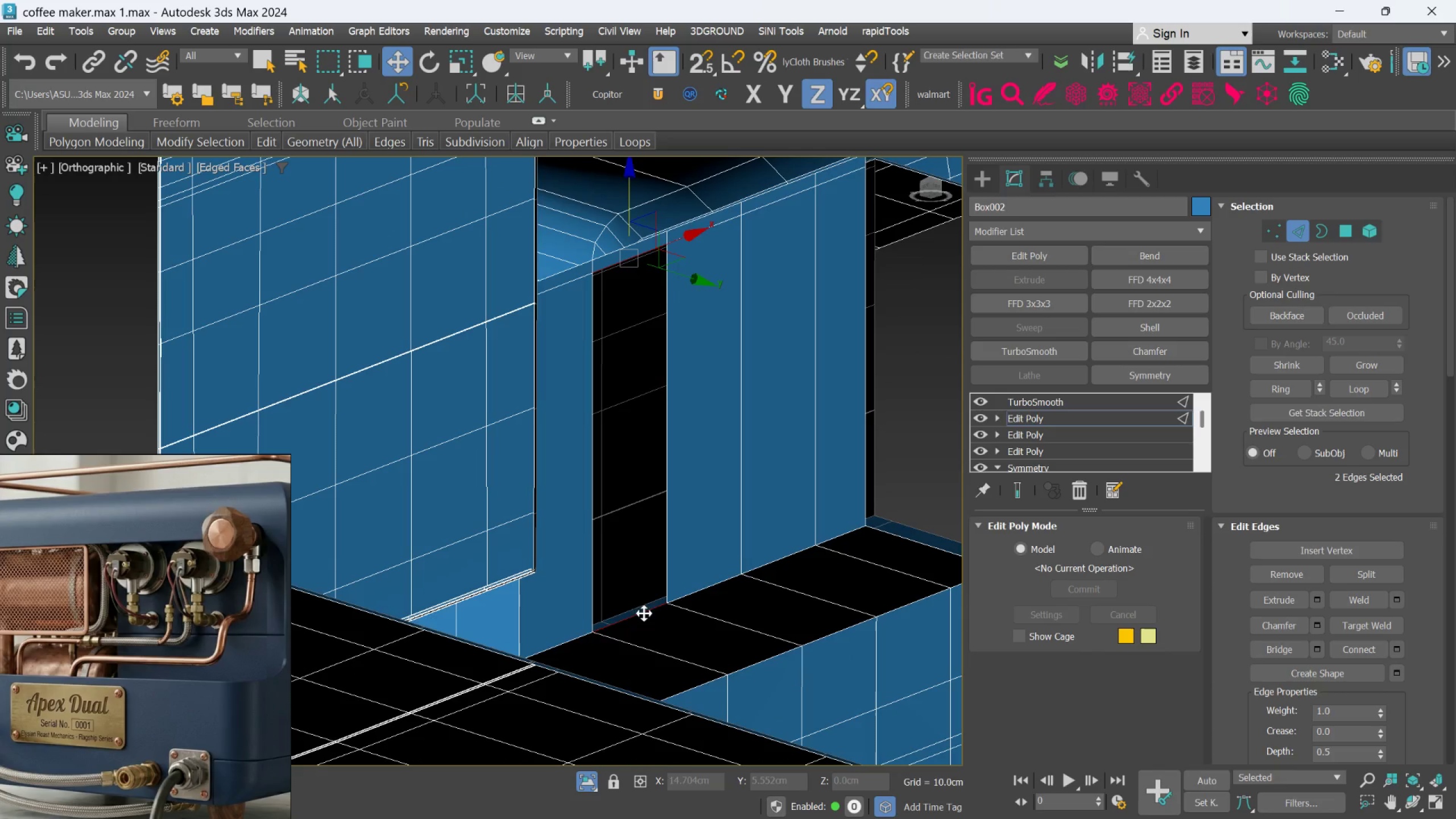 
left_click([1287, 646])
 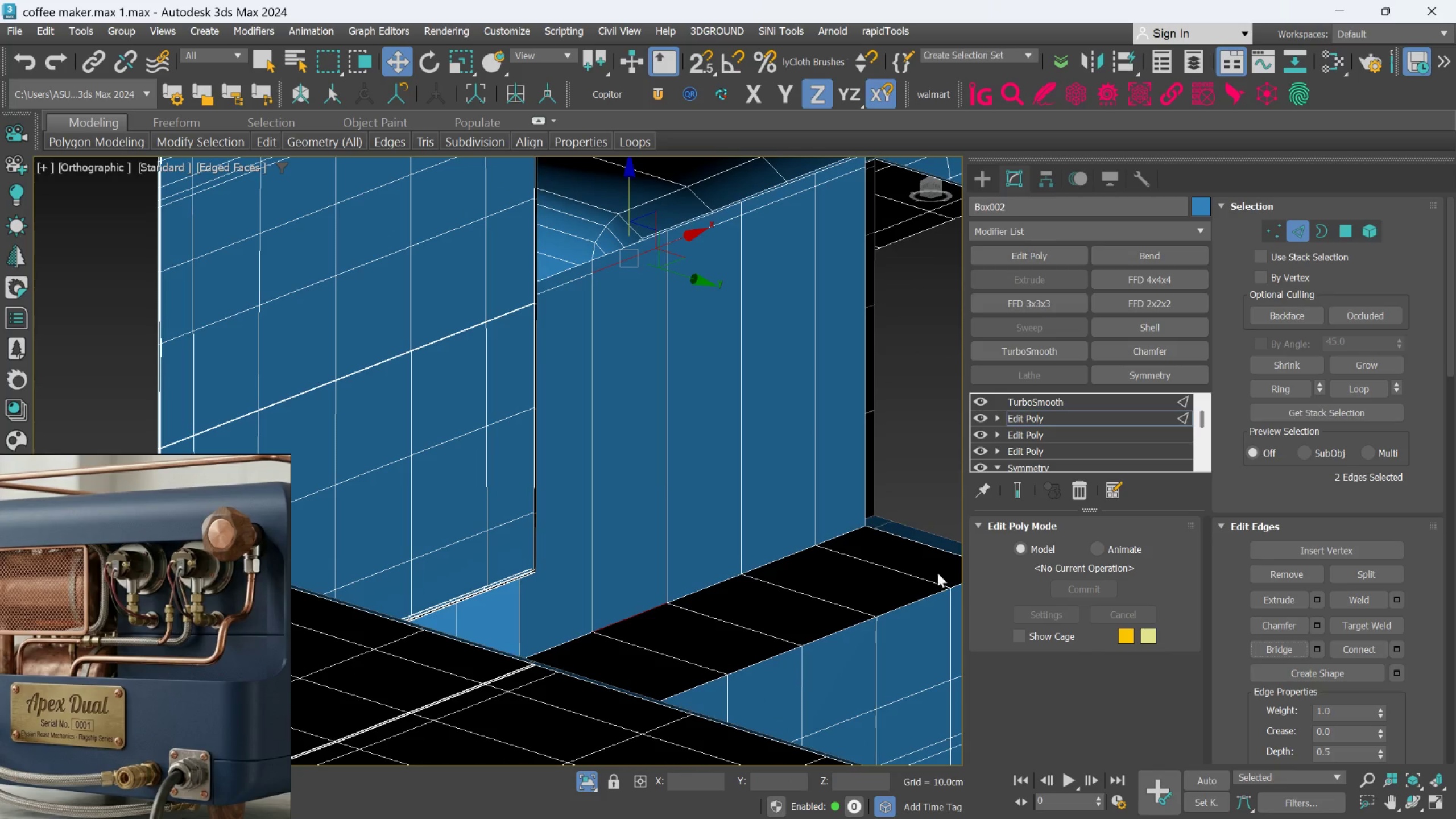 
scroll: coordinate [673, 485], scroll_direction: down, amount: 2.0
 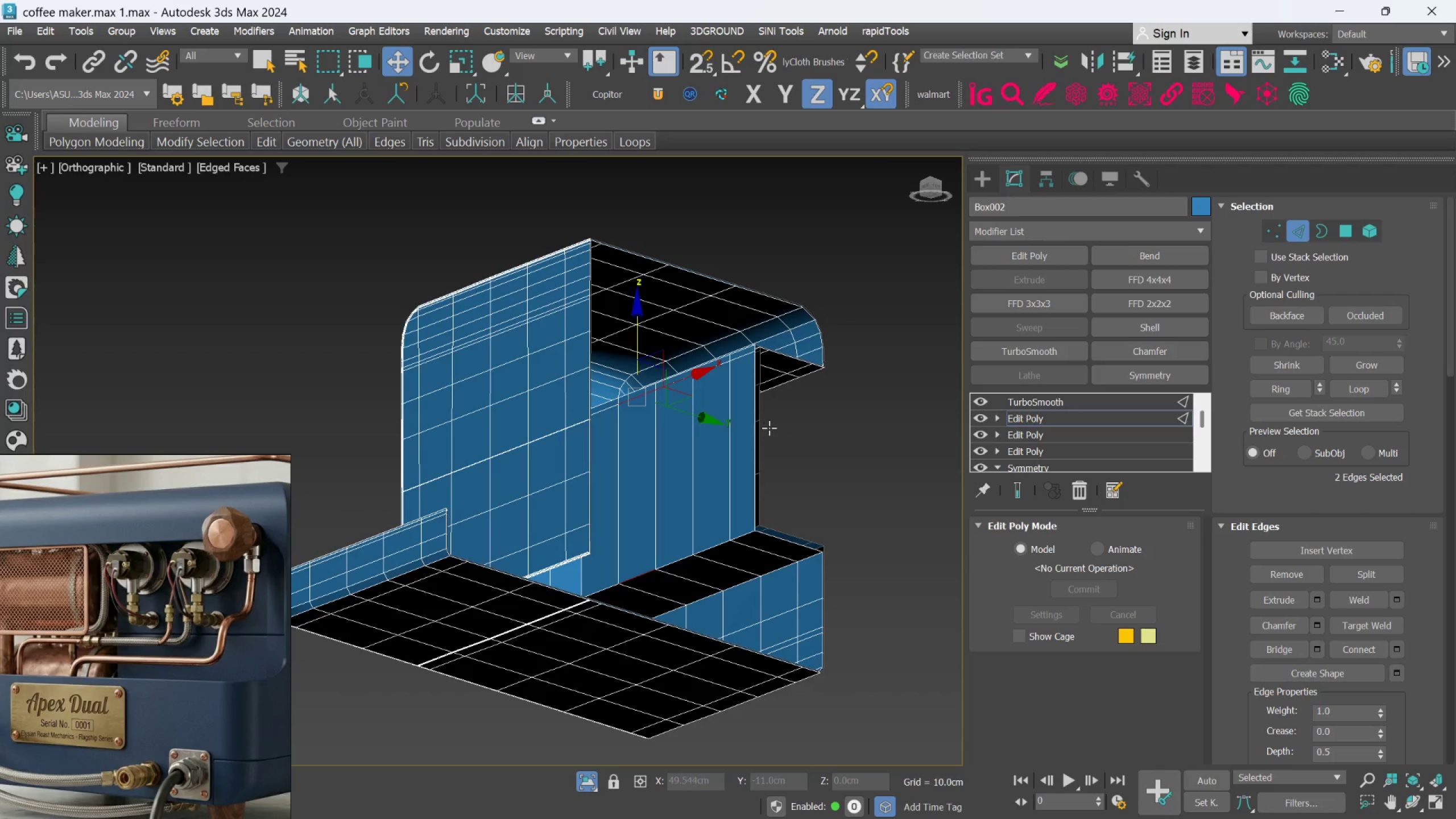 
hold_key(key=AltLeft, duration=0.64)
 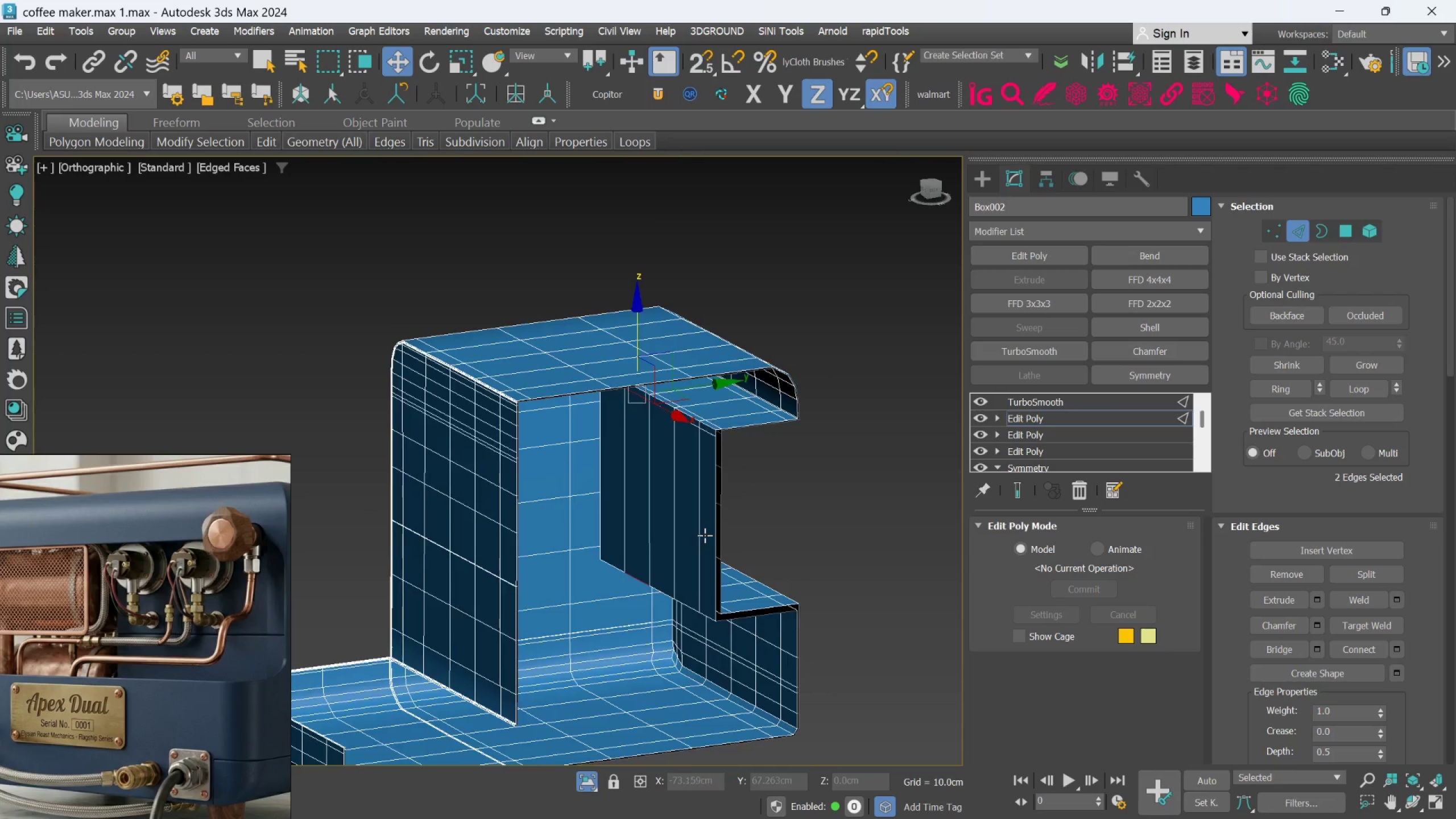 
scroll: coordinate [705, 535], scroll_direction: up, amount: 1.0
 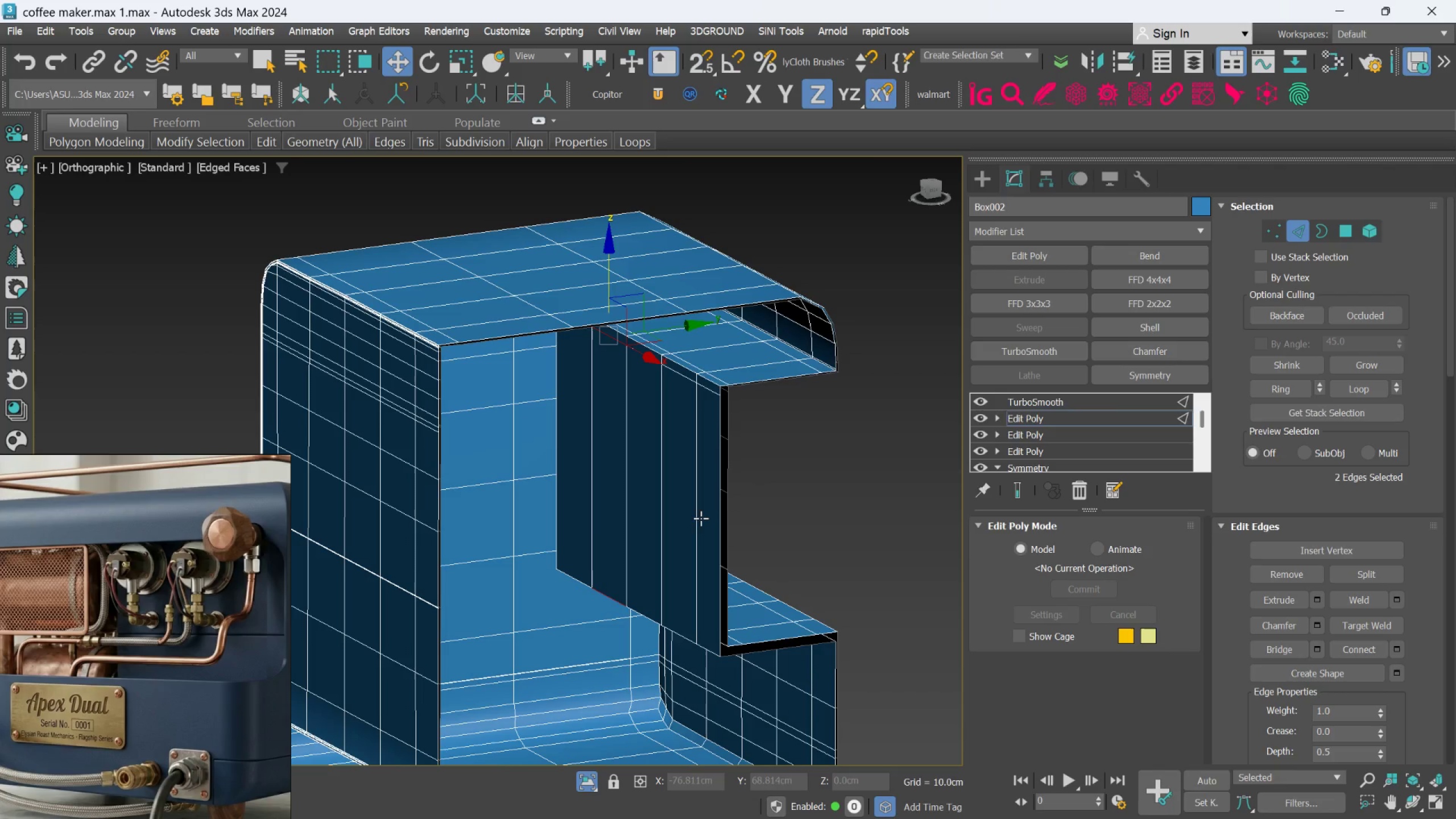 
key(Alt+1)
 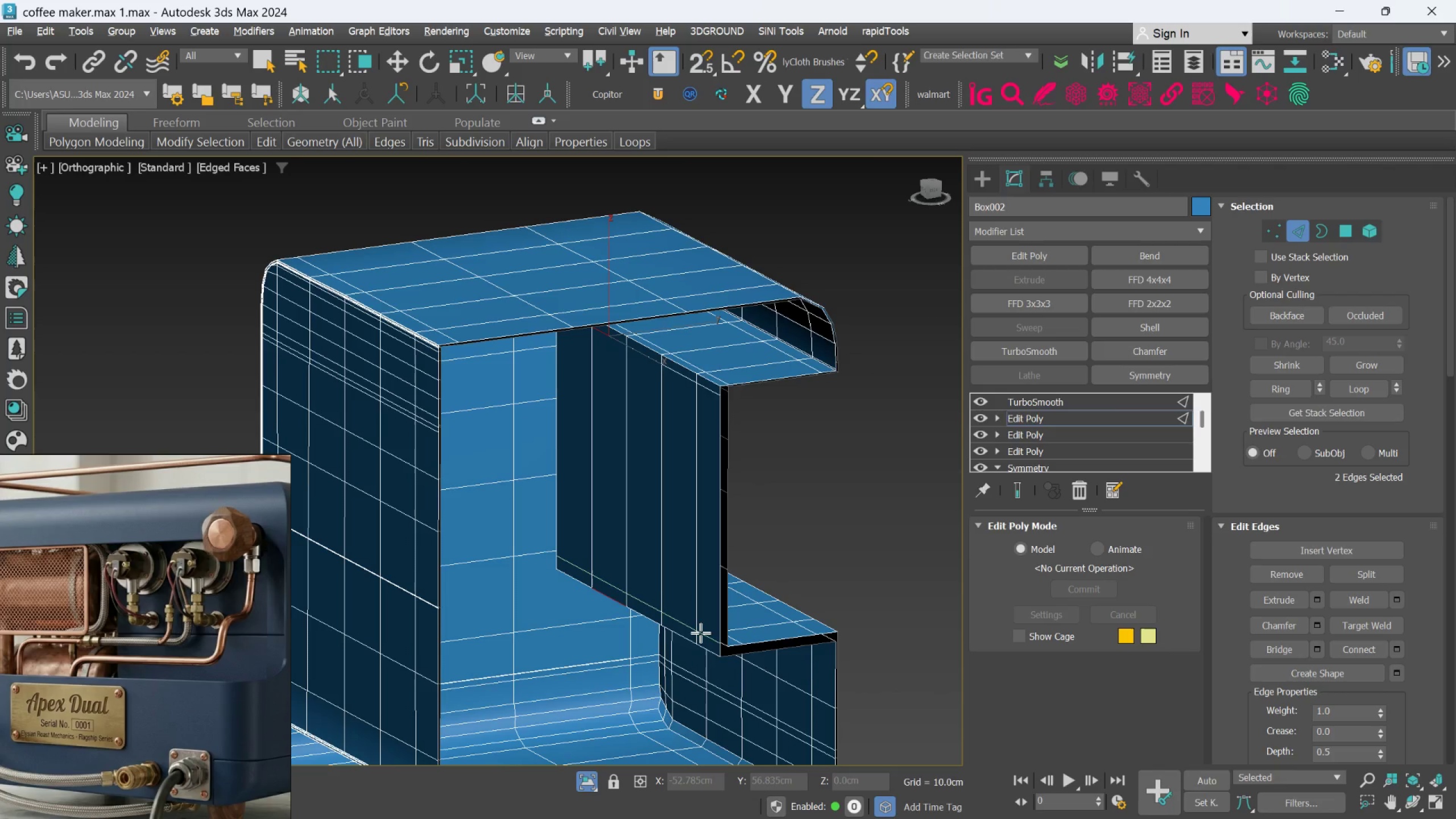 
hold_key(key=AltLeft, duration=1.5)
 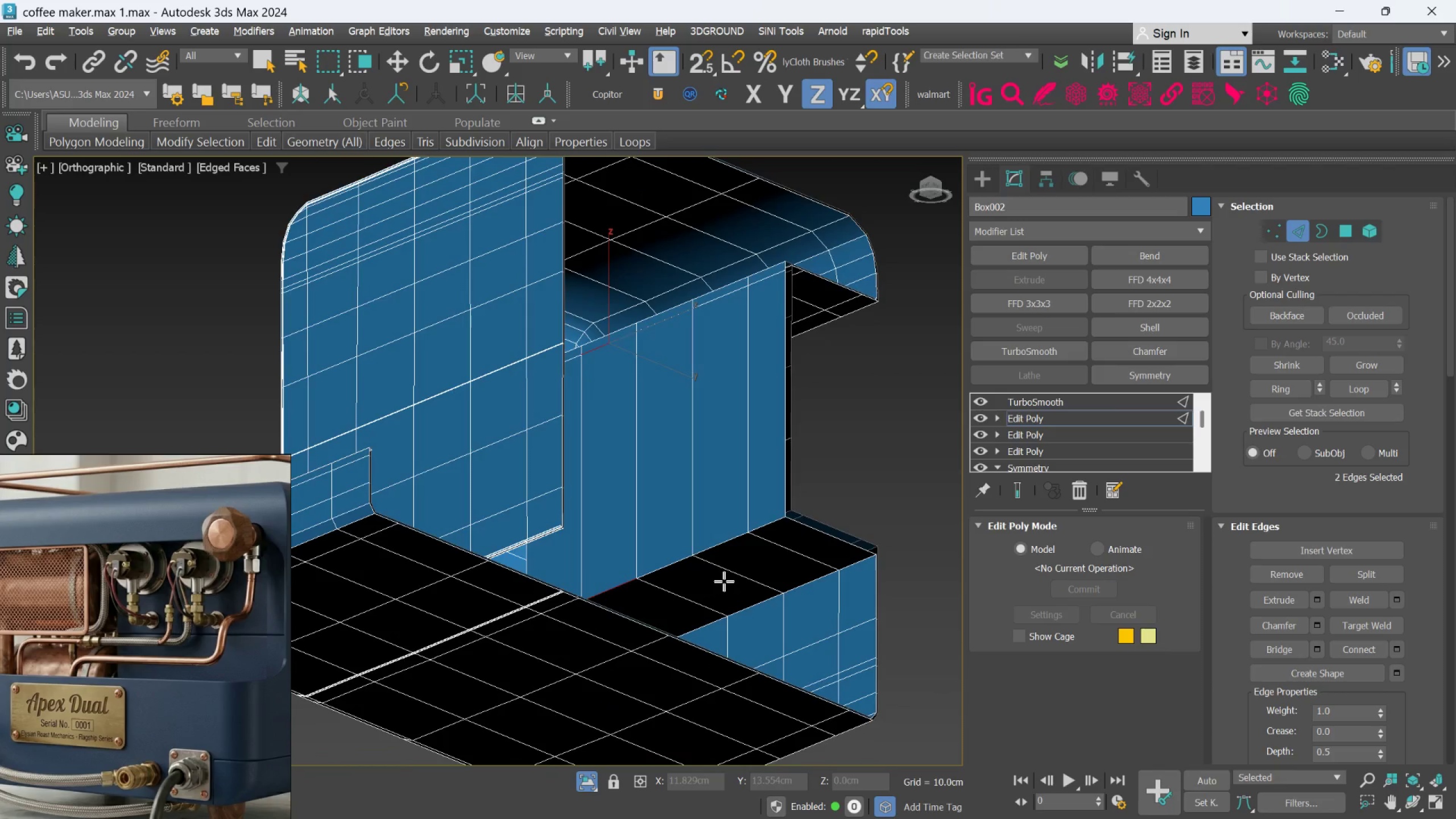 
key(Alt+AltLeft)
 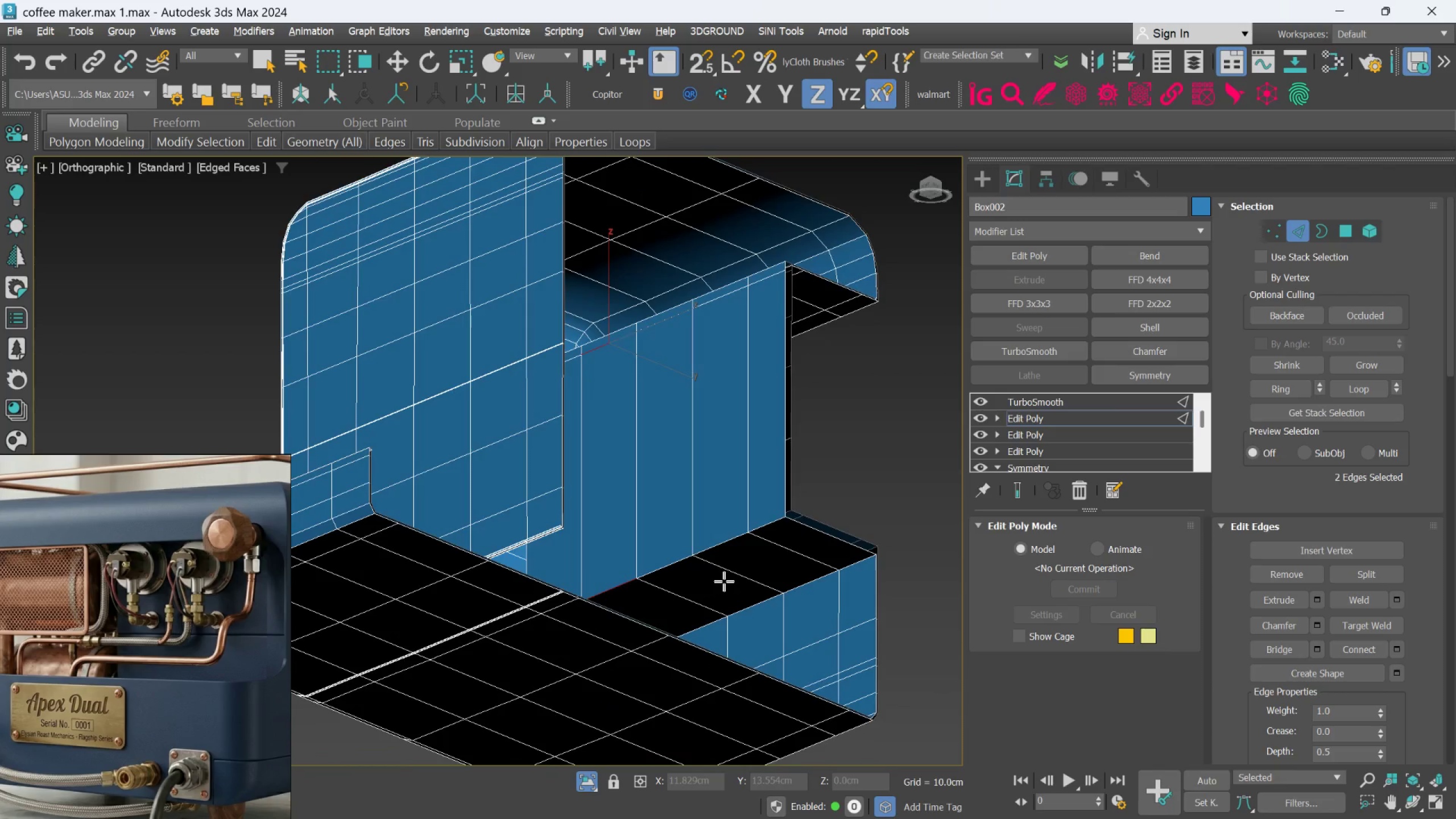 
key(Alt+AltLeft)
 